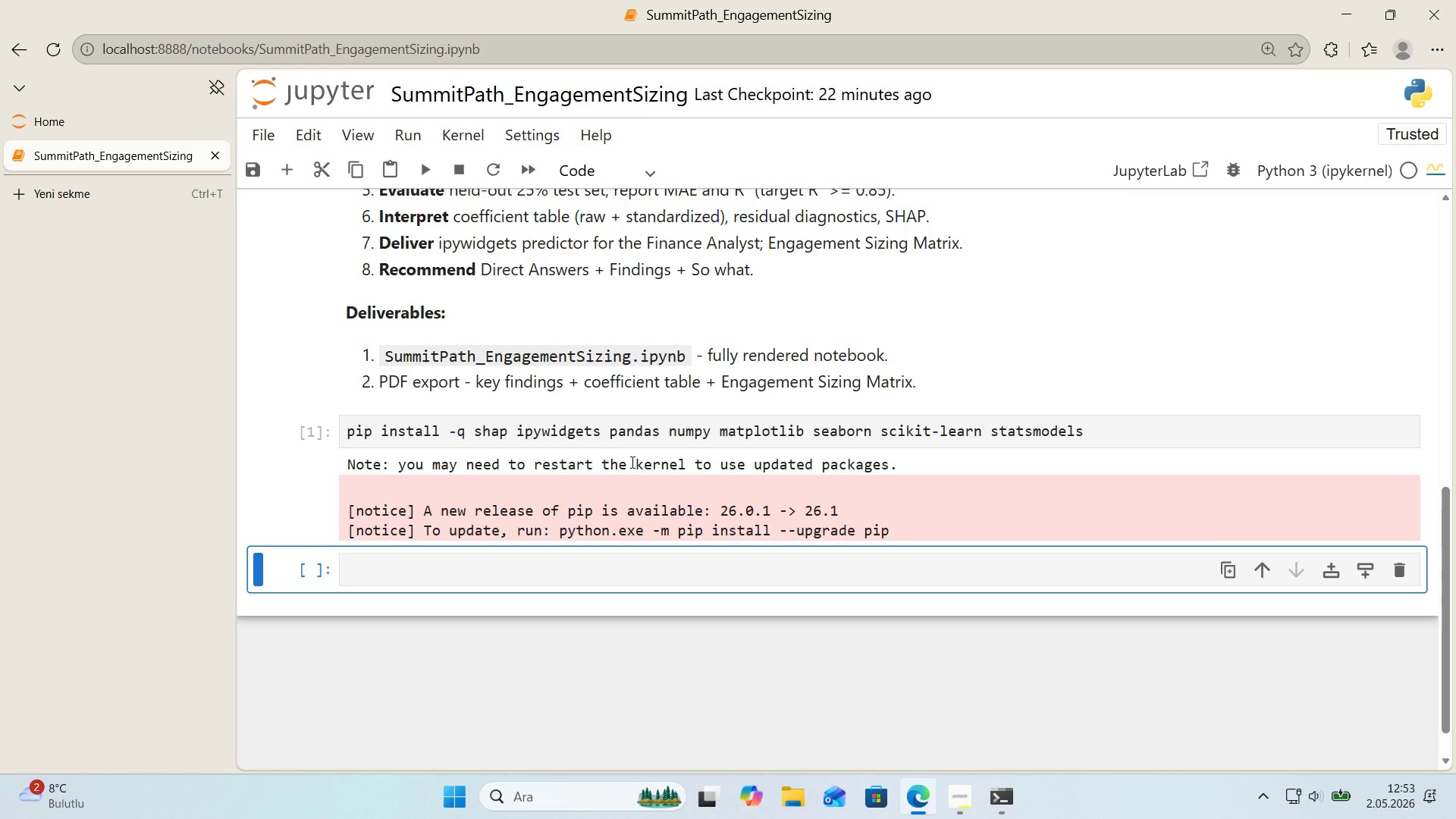 
left_click([346, 438])
 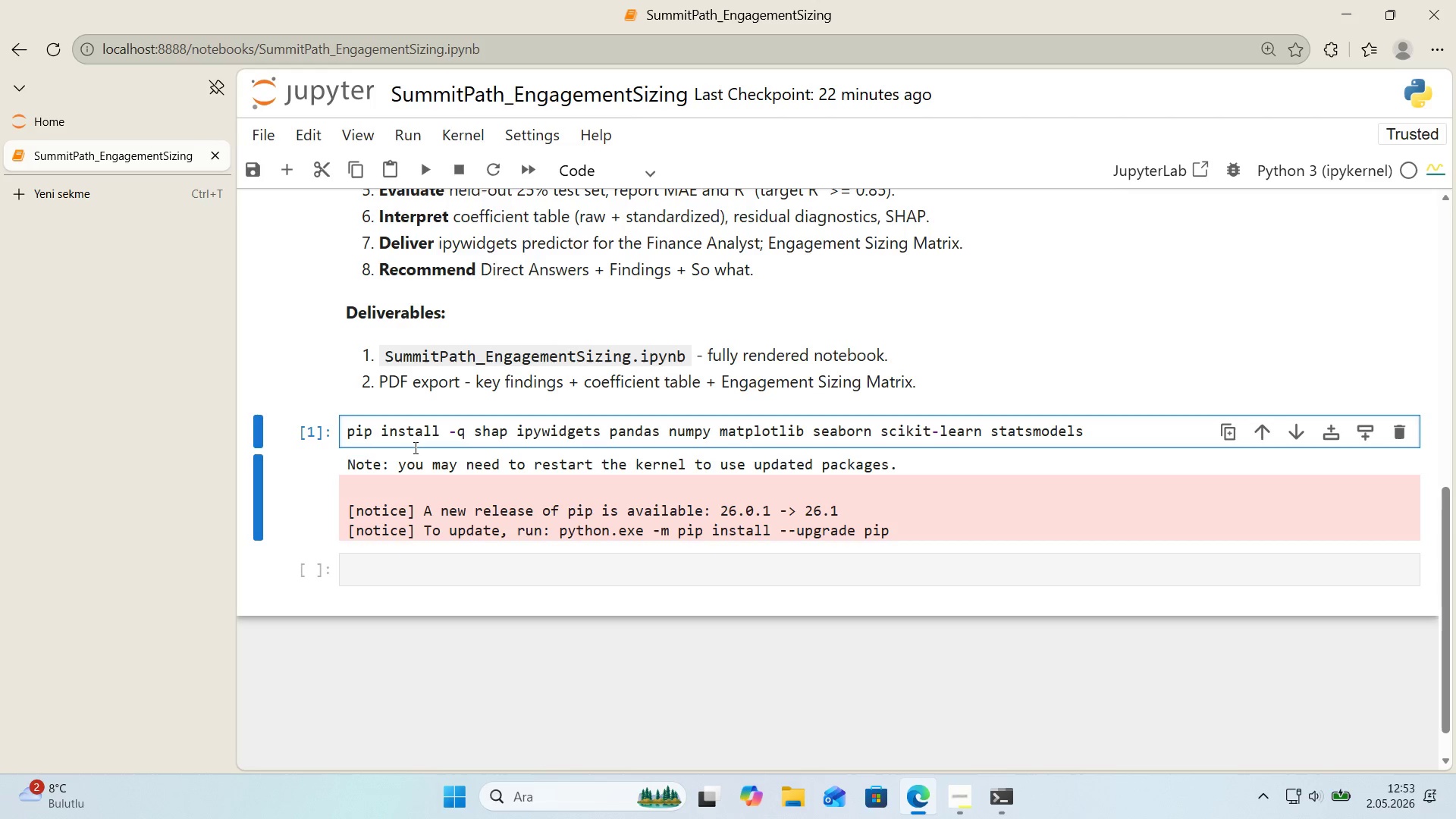 
key(Shift+ShiftRight)
 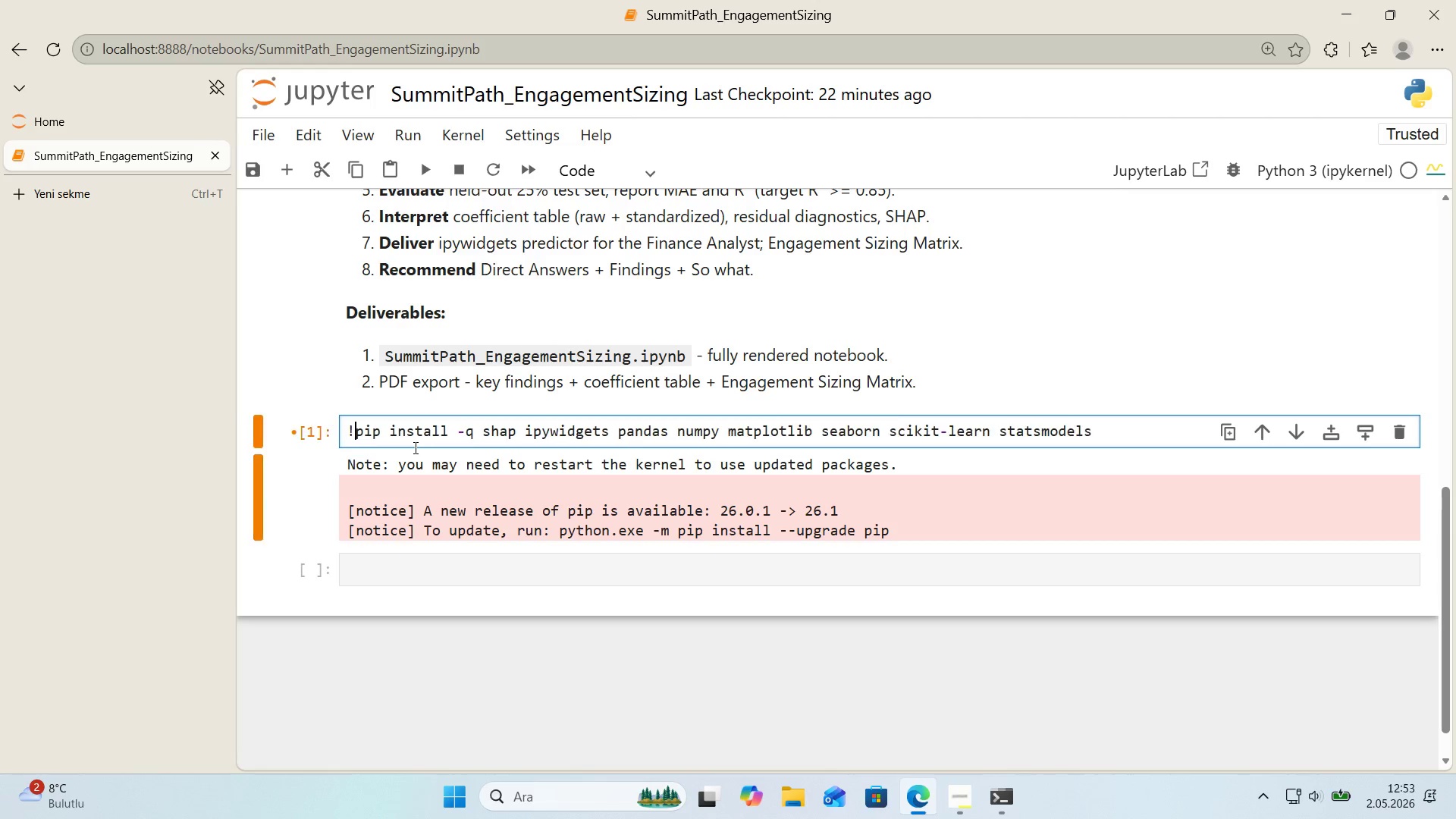 
key(Shift+1)
 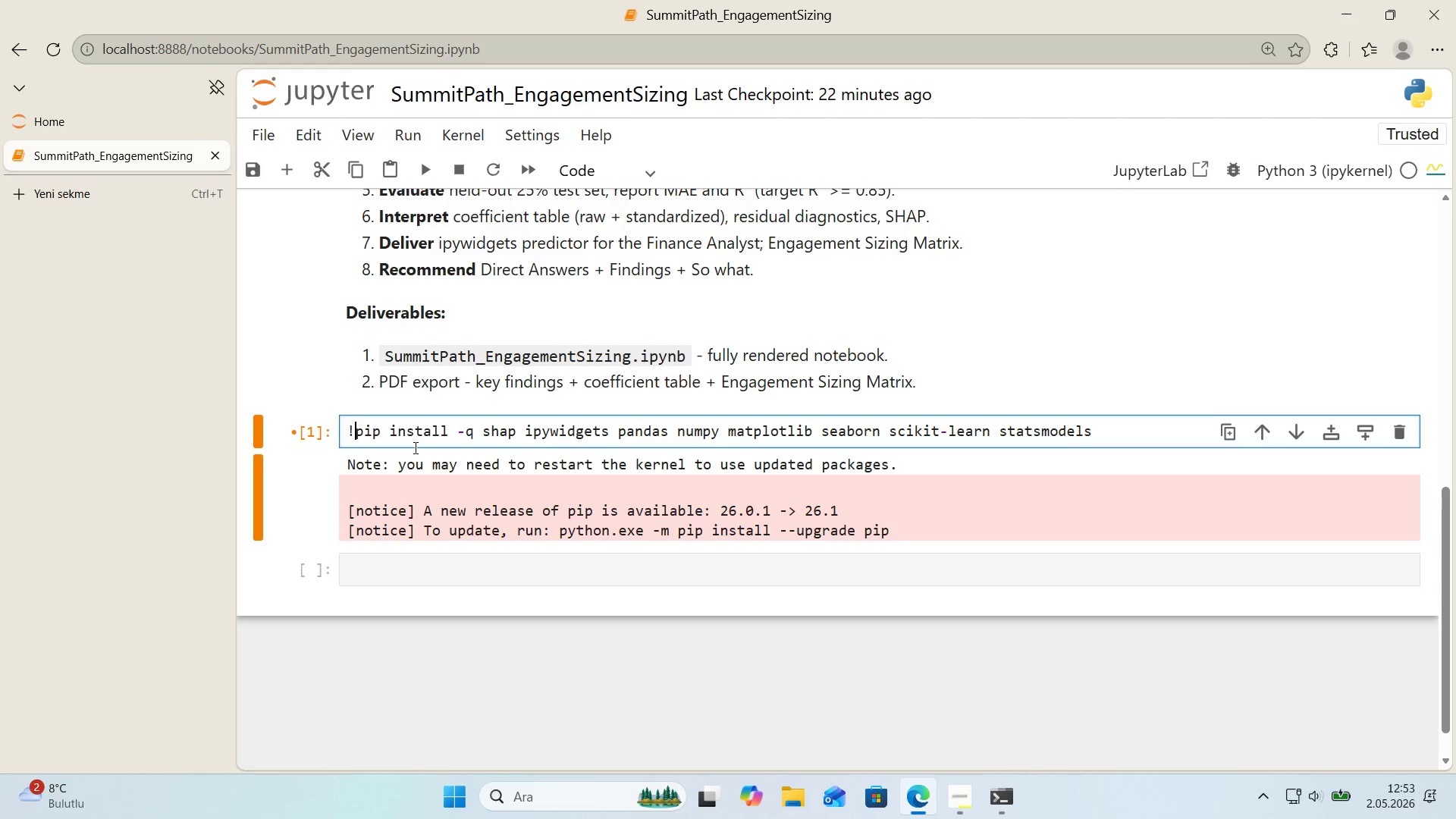 
key(Shift+Enter)
 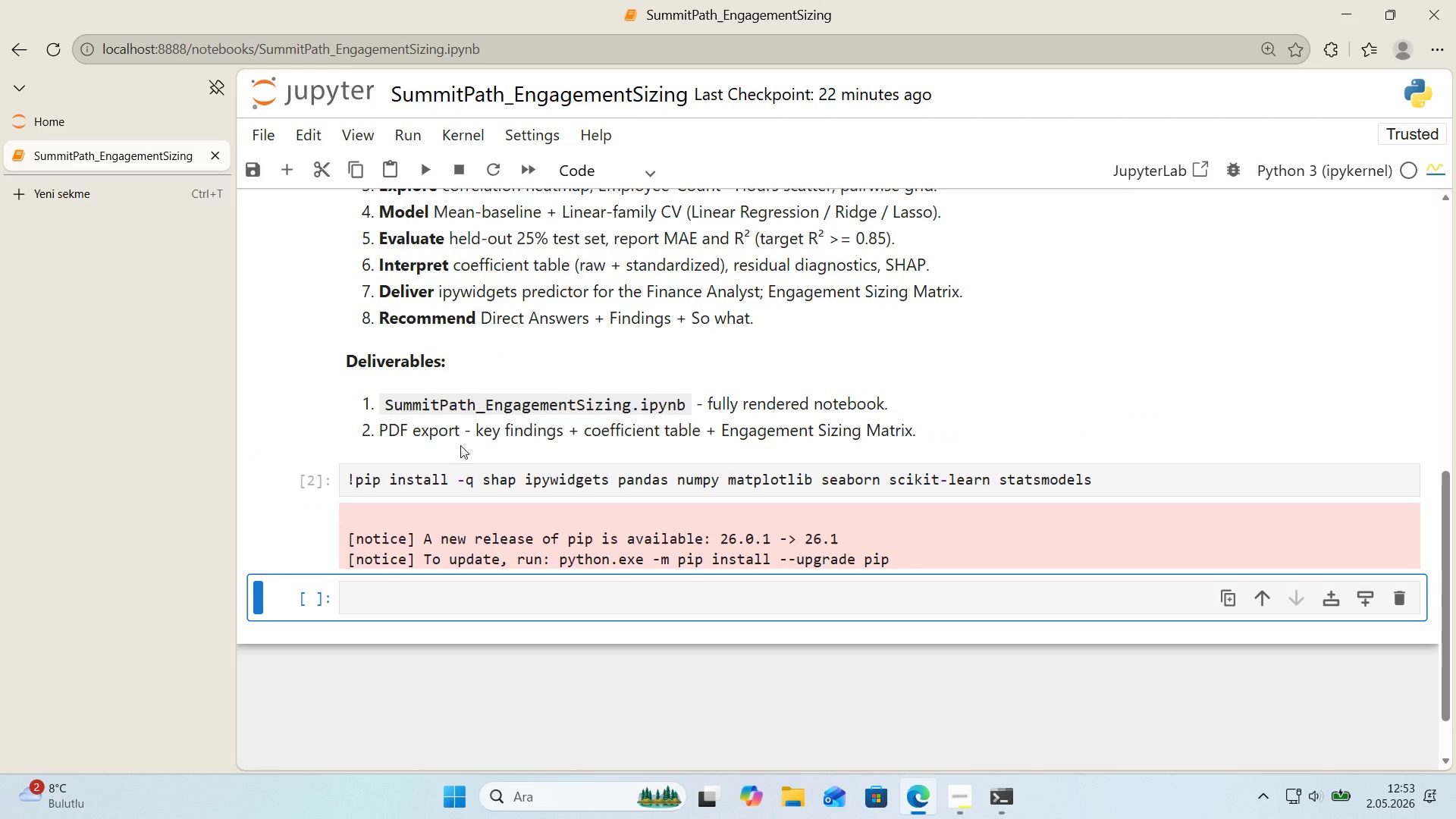 
left_click_drag(start_coordinate=[355, 478], to_coordinate=[339, 485])
 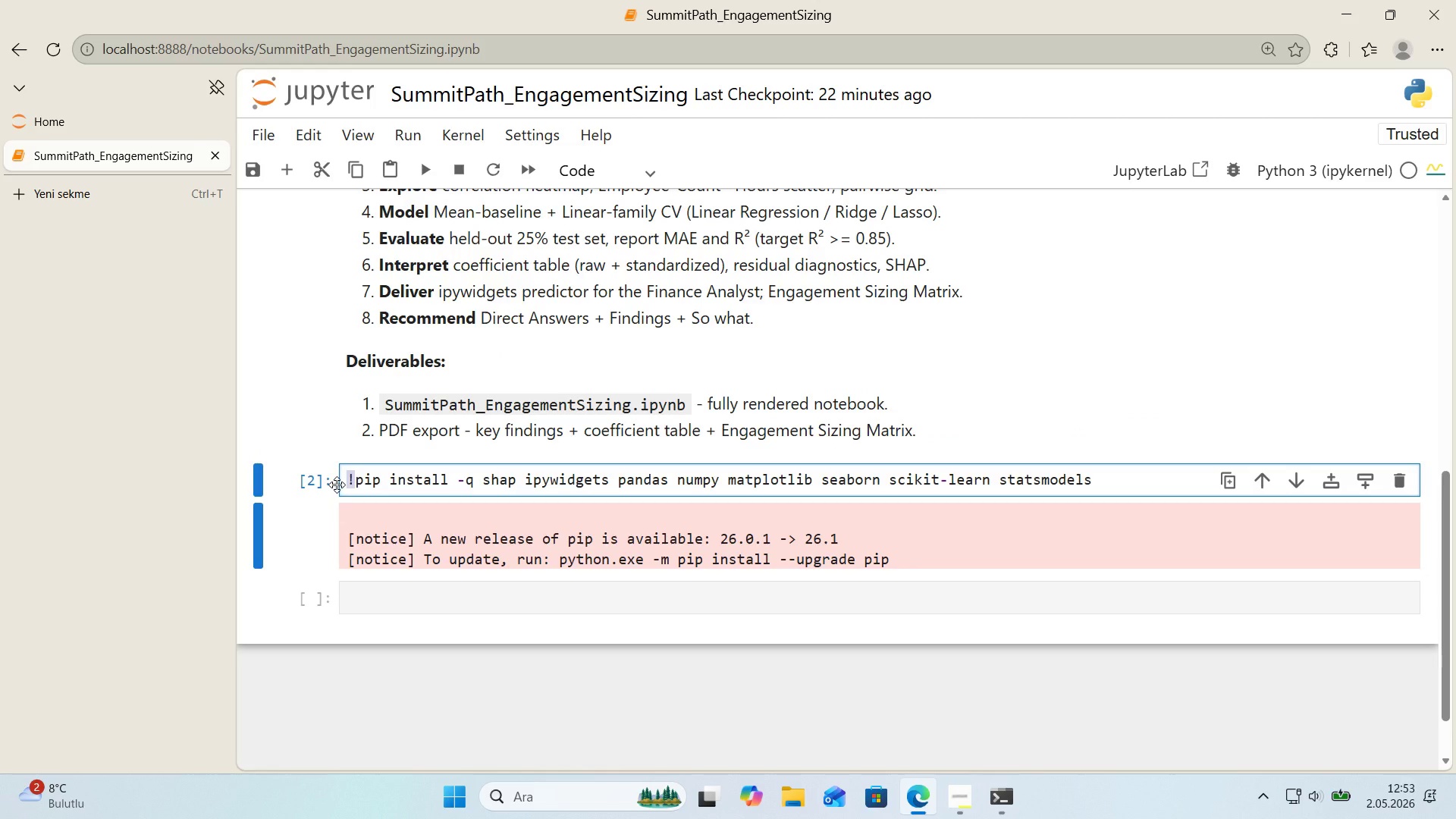 
key(Backspace)
 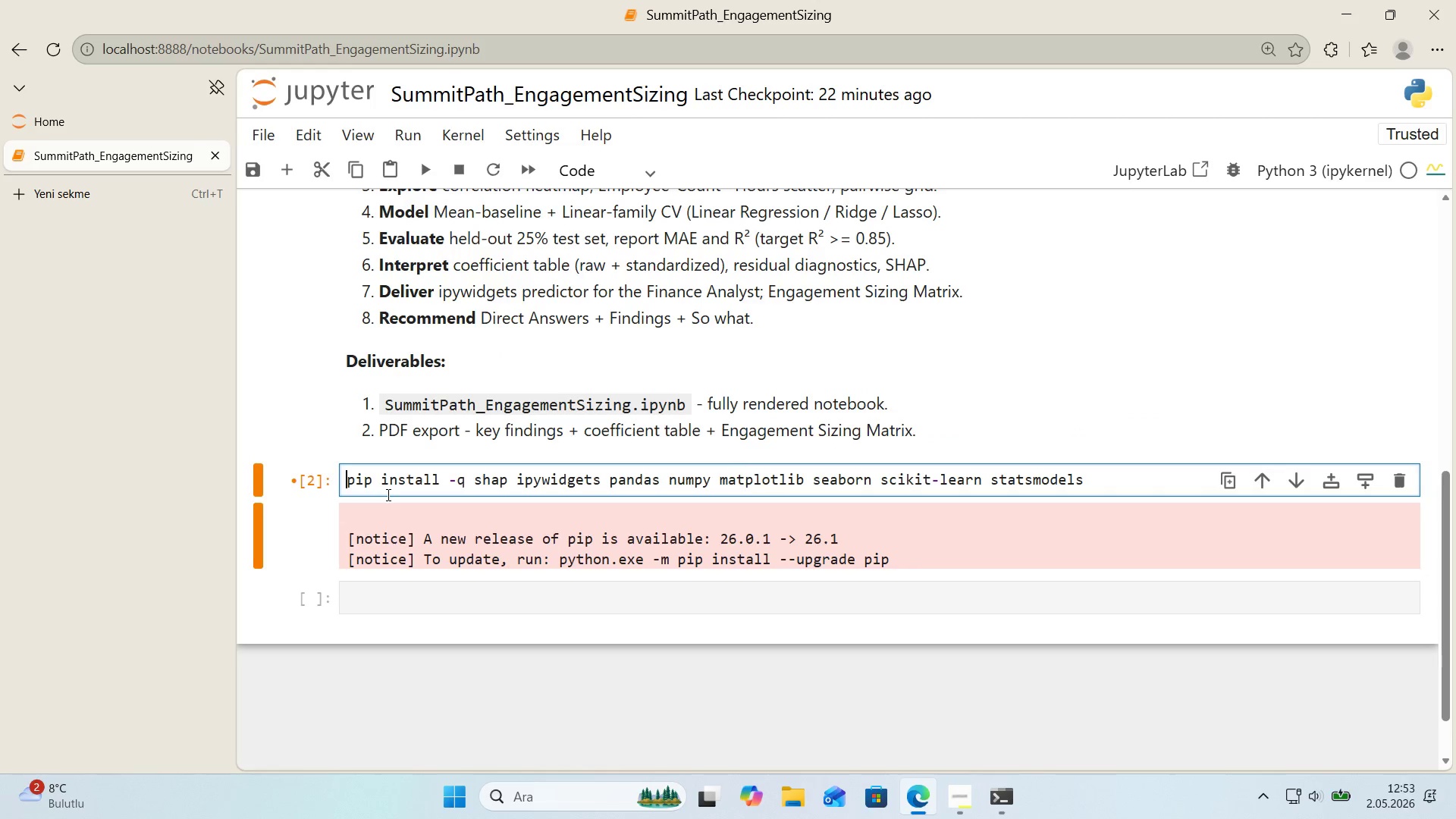 
key(Shift+Enter)
 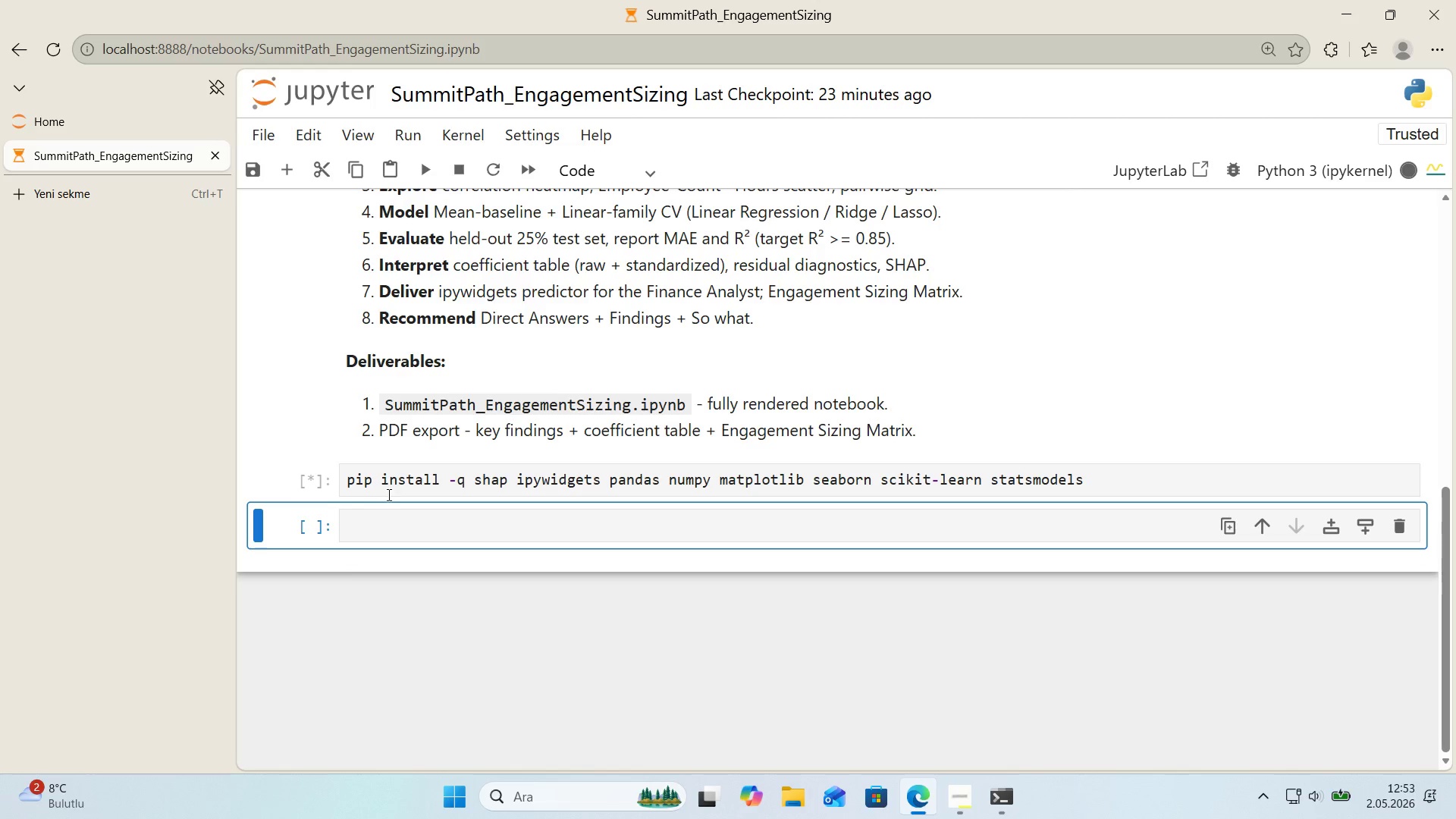 
left_click([391, 532])
 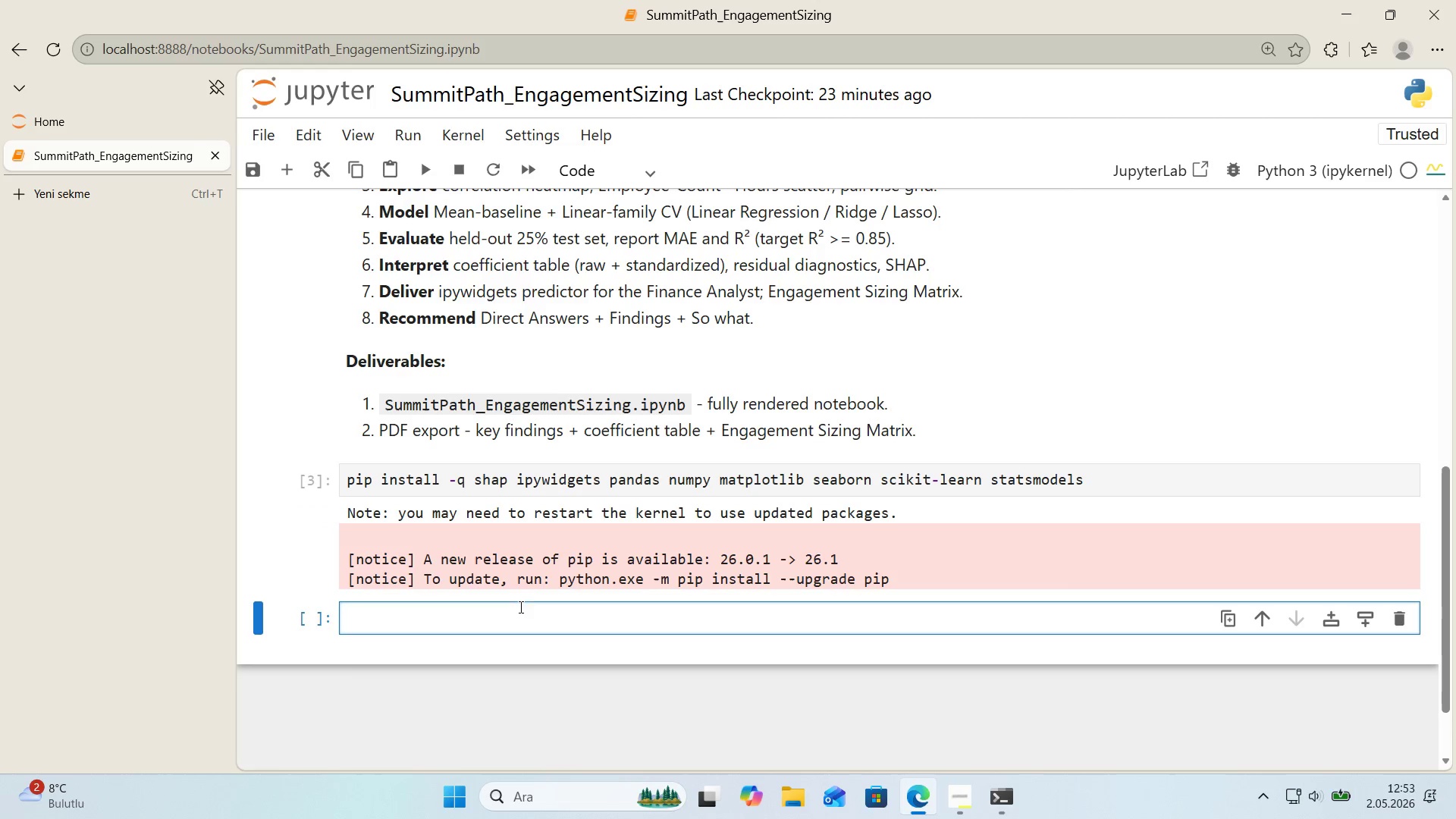 
scroll: coordinate [528, 607], scroll_direction: down, amount: 1.0
 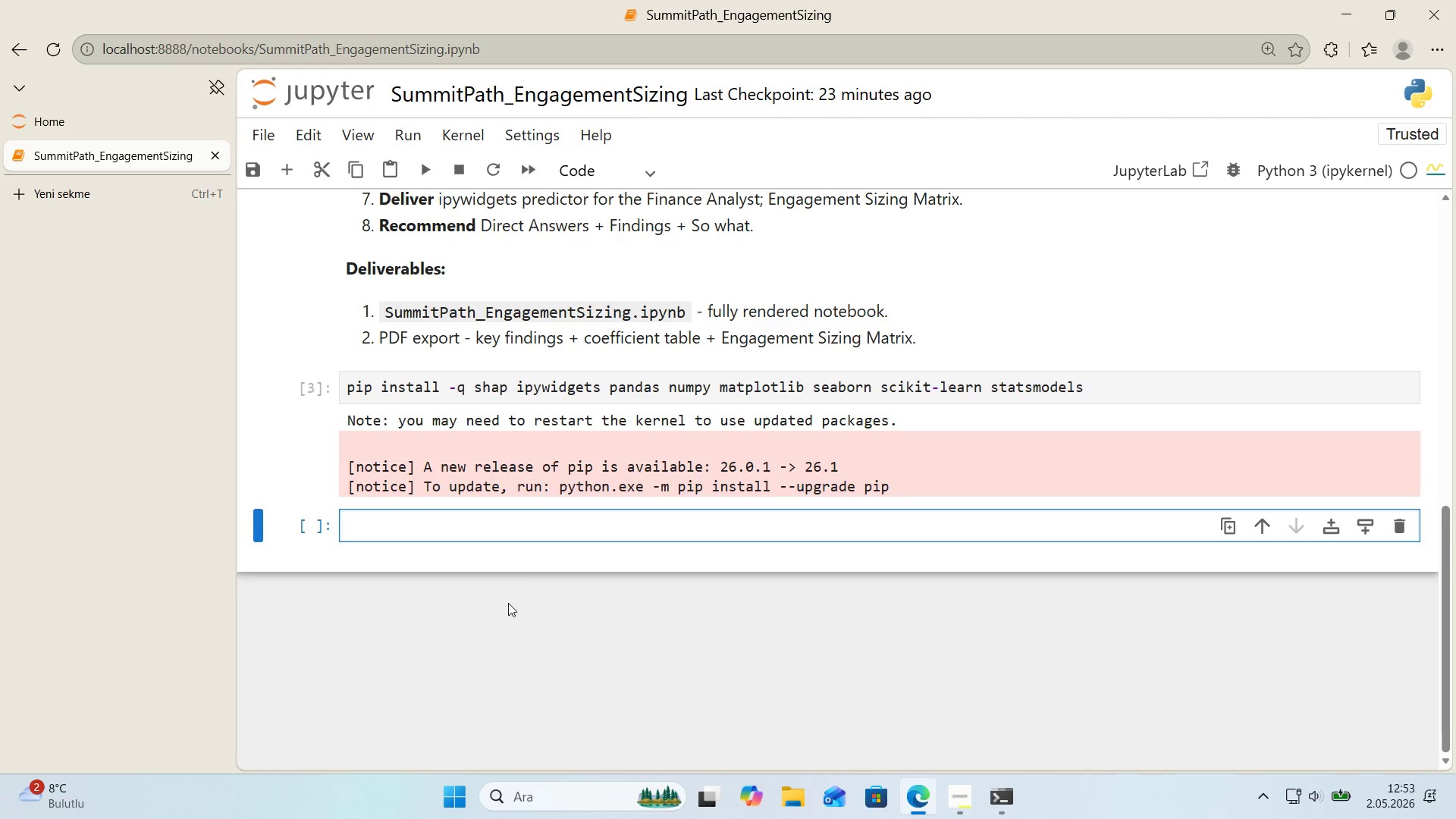 
left_click_drag(start_coordinate=[559, 491], to_coordinate=[915, 489])
 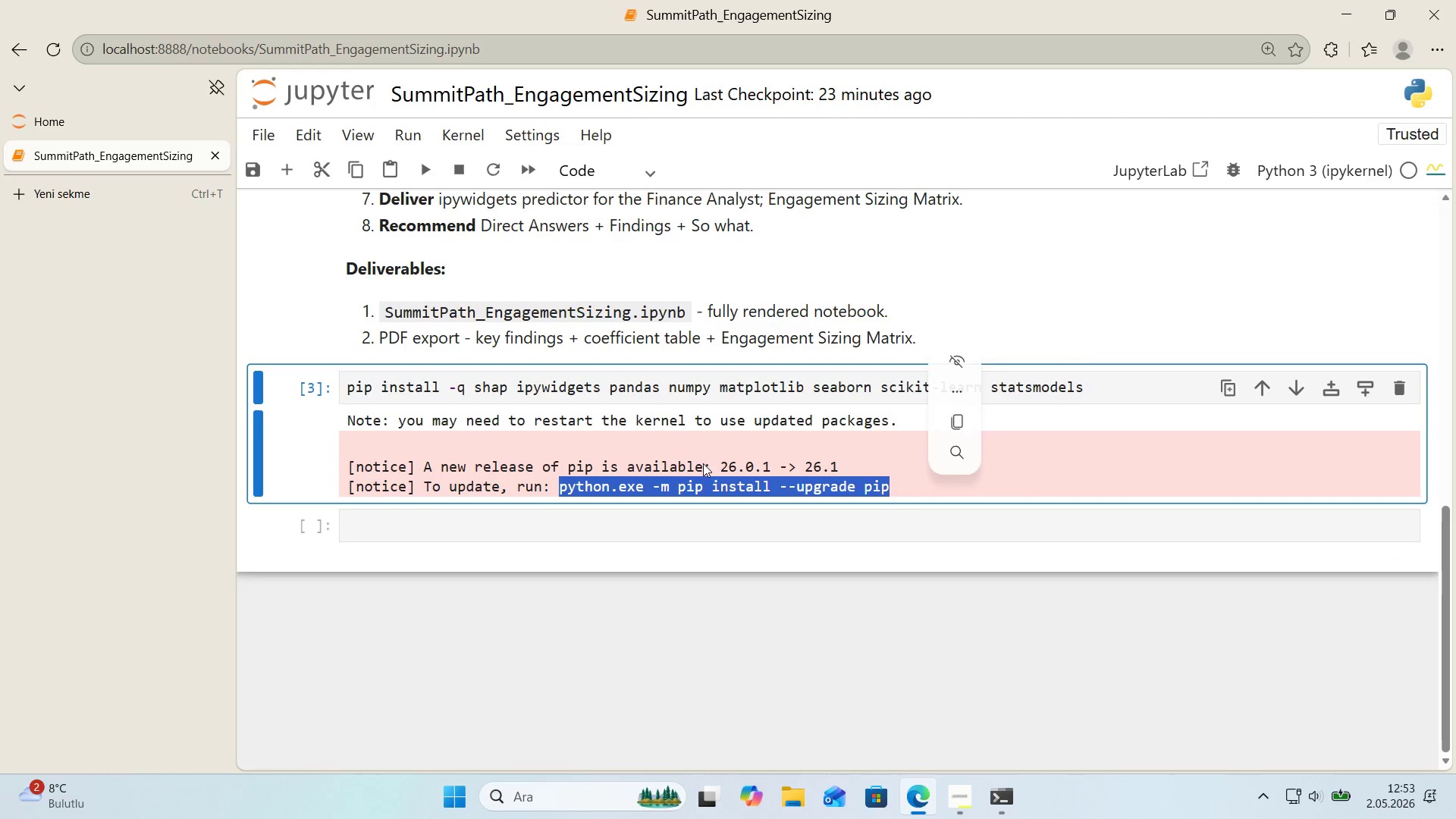 
key(Control+C)
 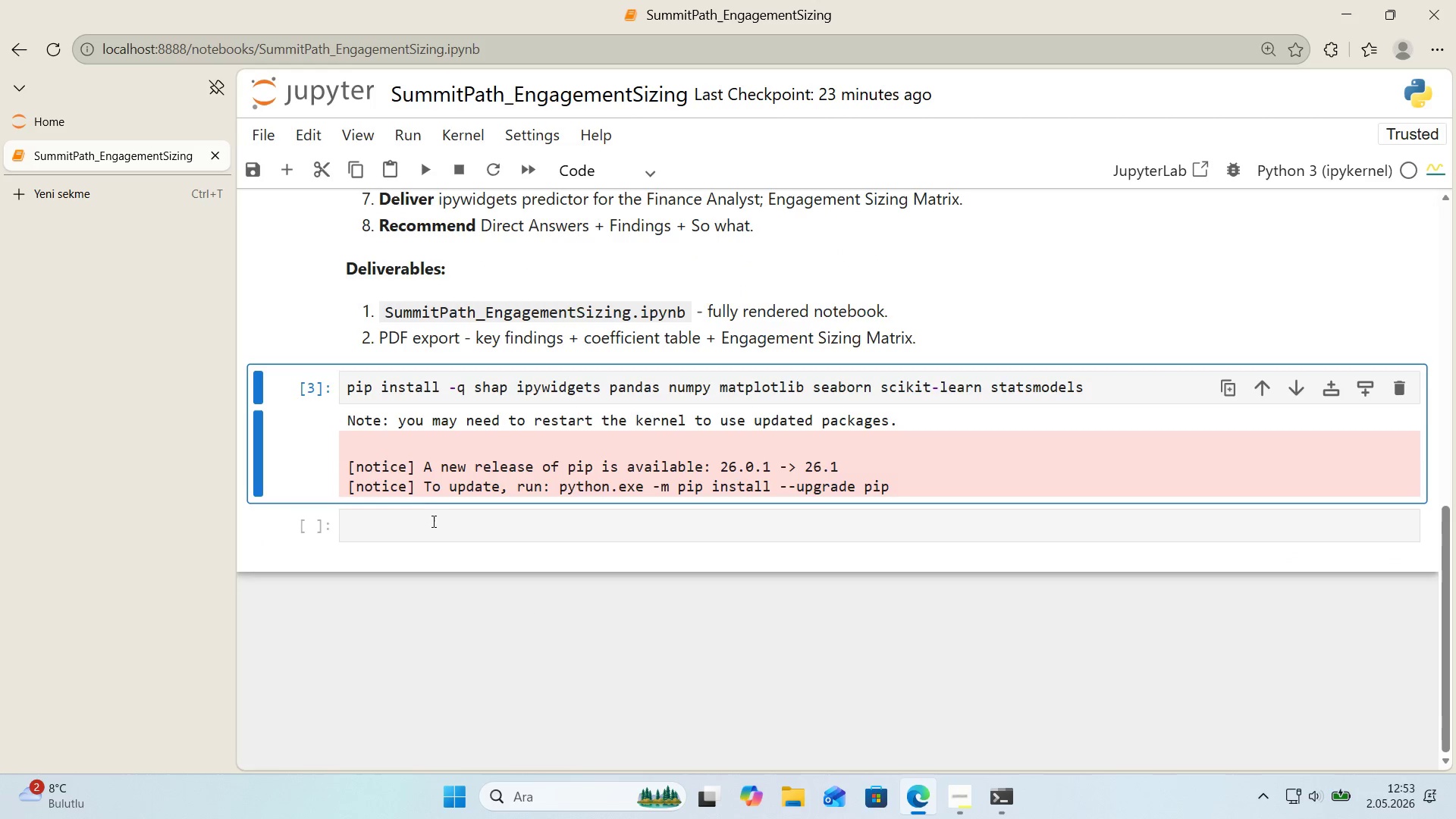 
double_click([426, 529])
 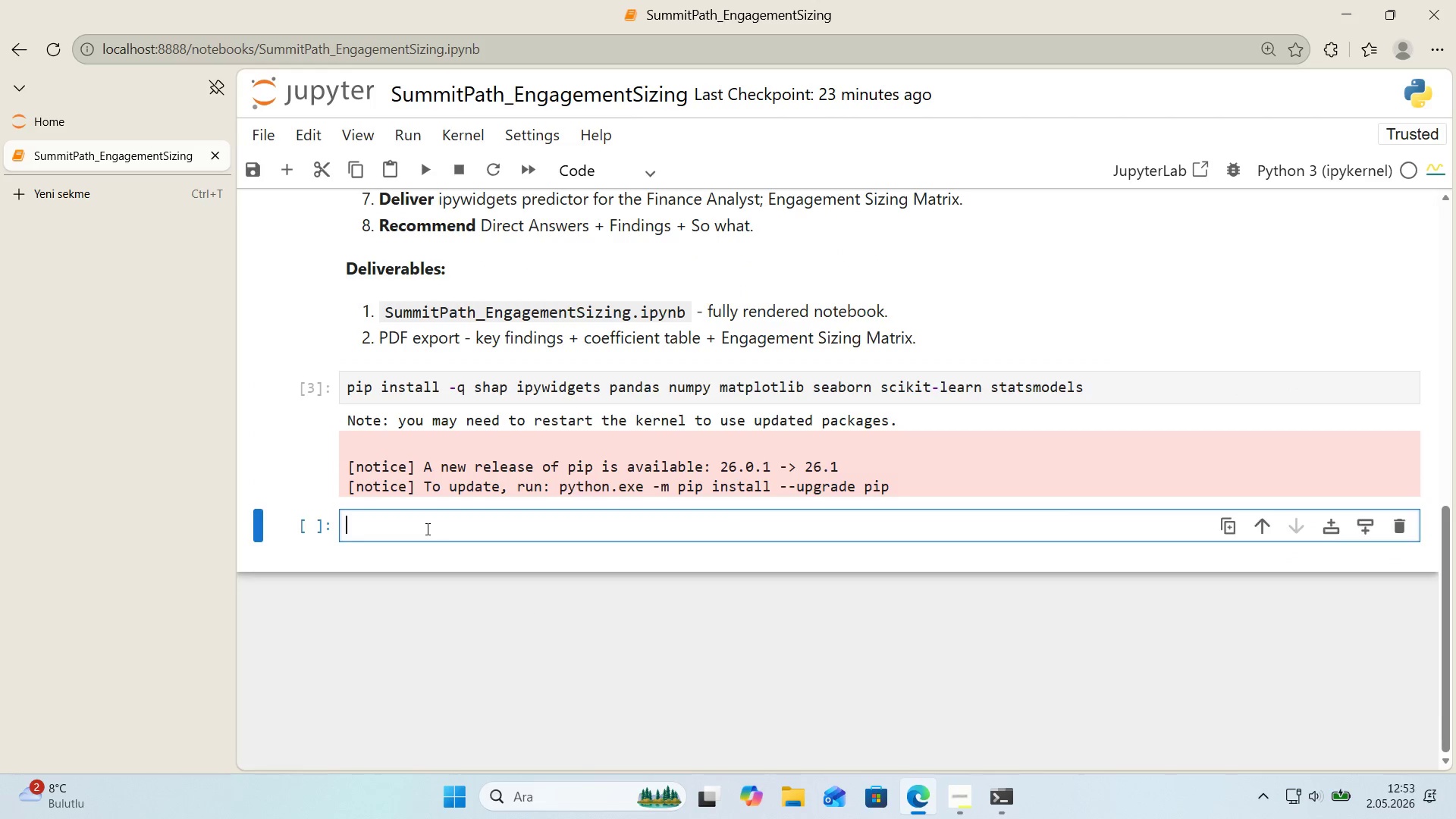 
key(Control+V)
 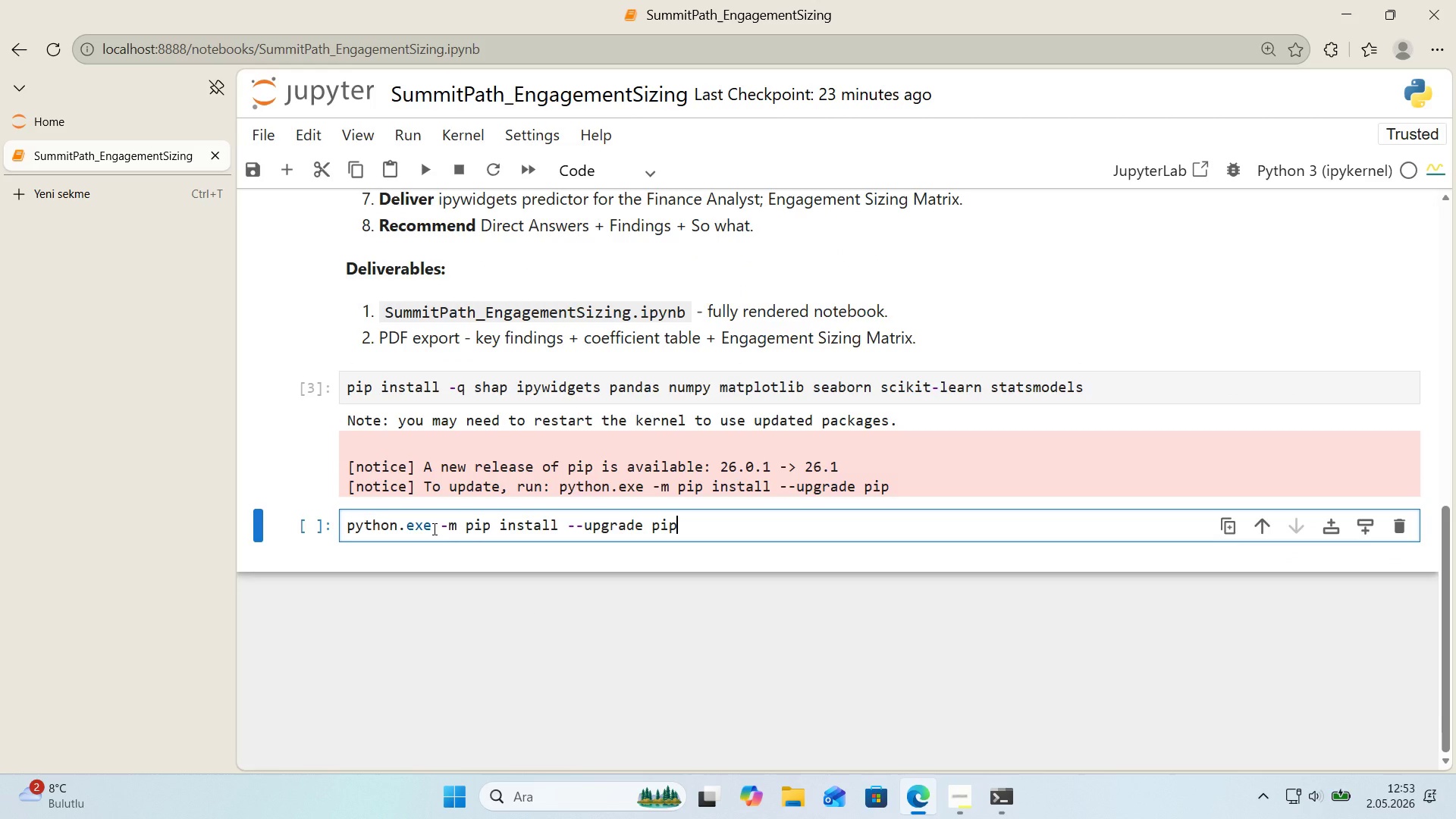 
key(Shift+Enter)
 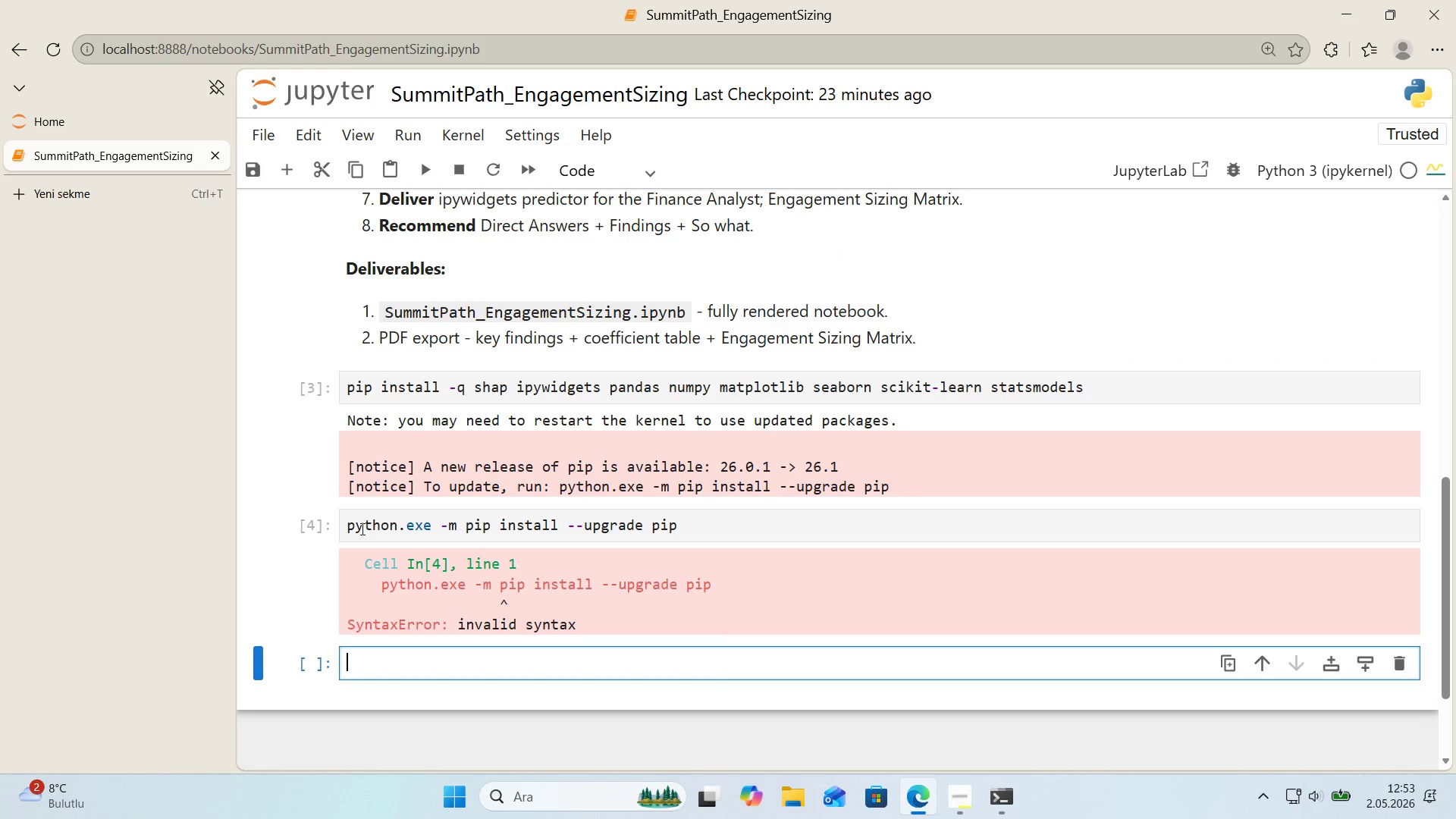 
left_click([347, 534])
 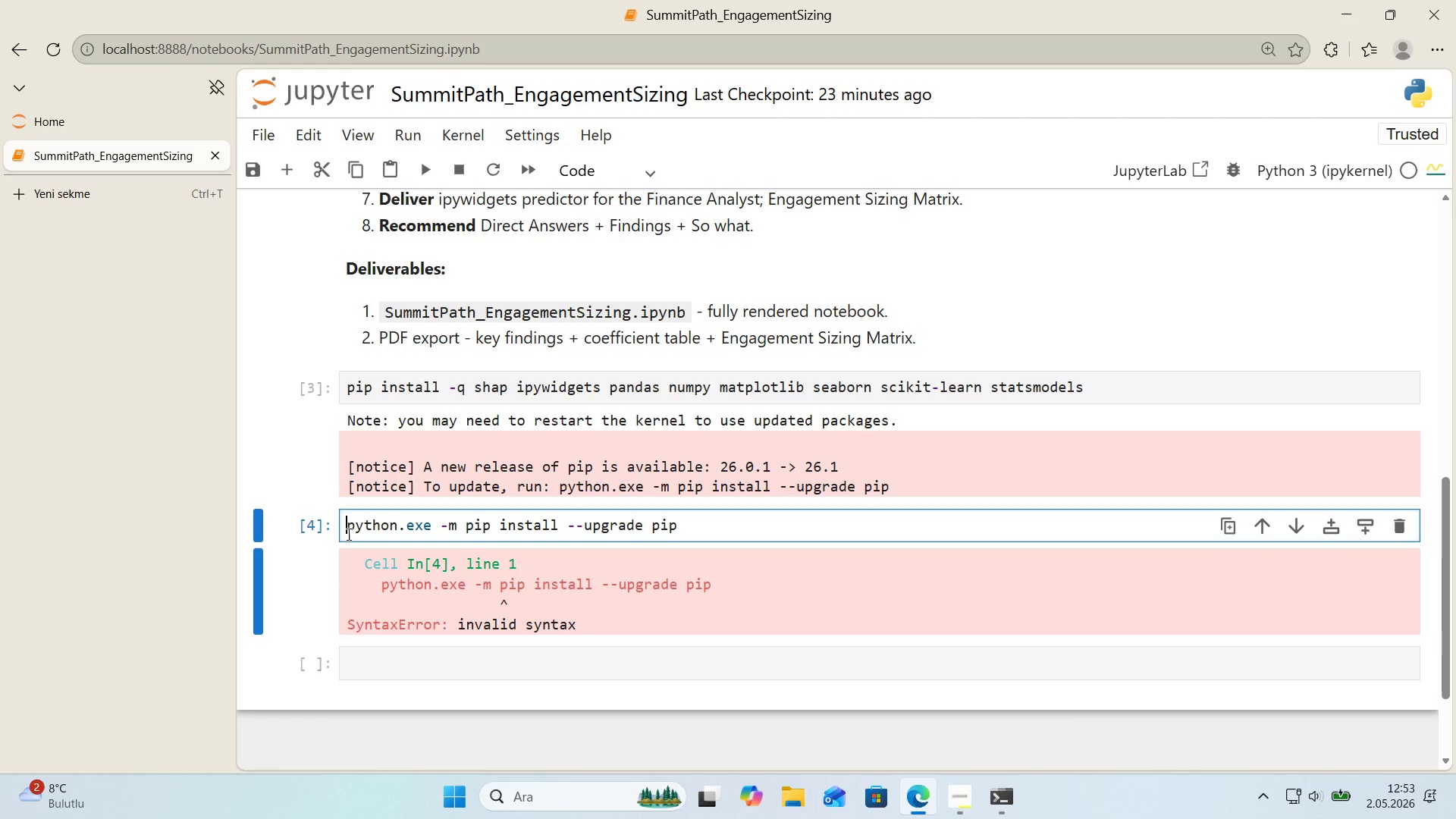 
key(Shift+ShiftRight)
 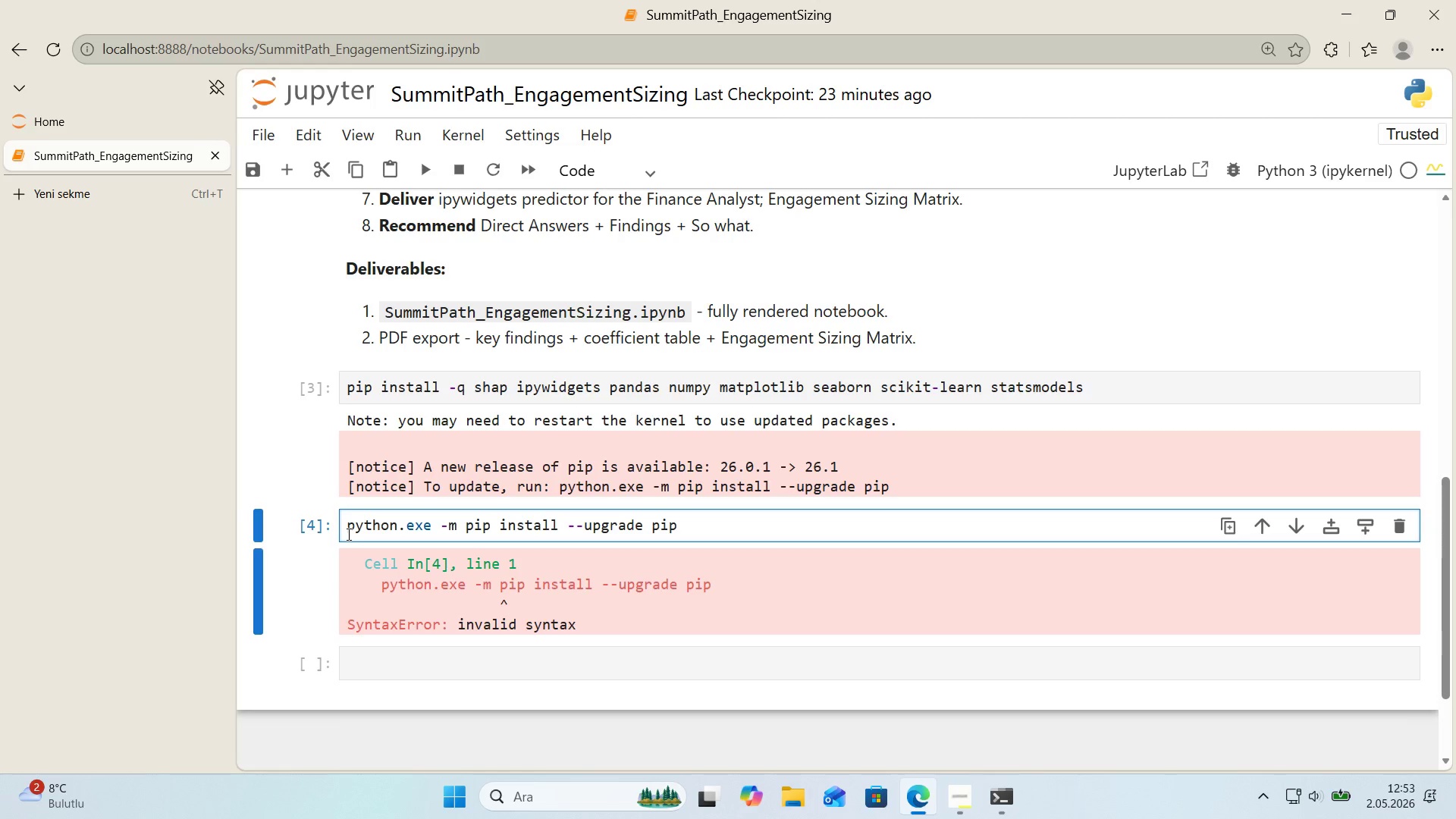 
key(Shift+1)
 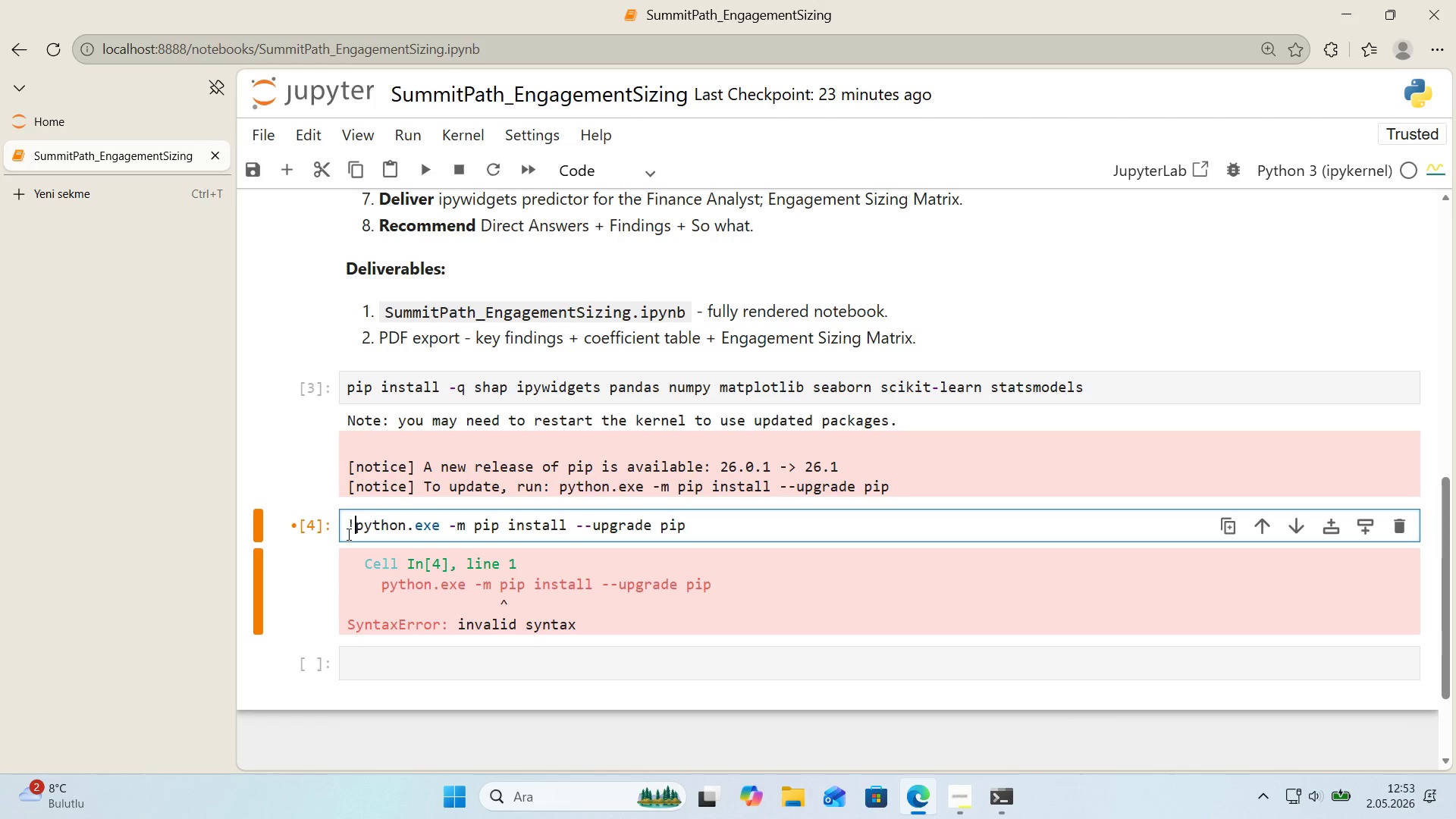 
key(Shift+Enter)
 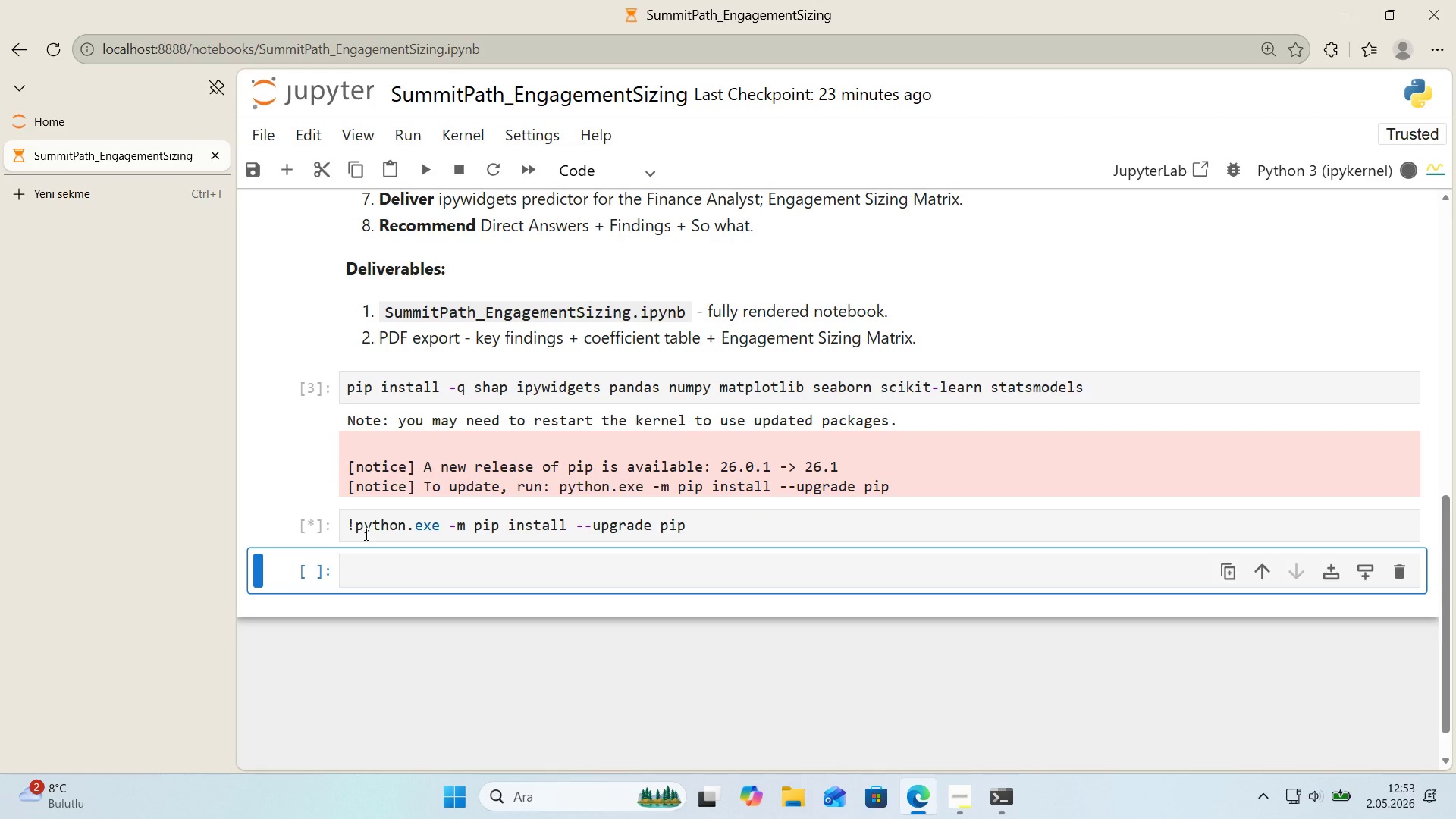 
scroll: coordinate [365, 534], scroll_direction: down, amount: 1.0
 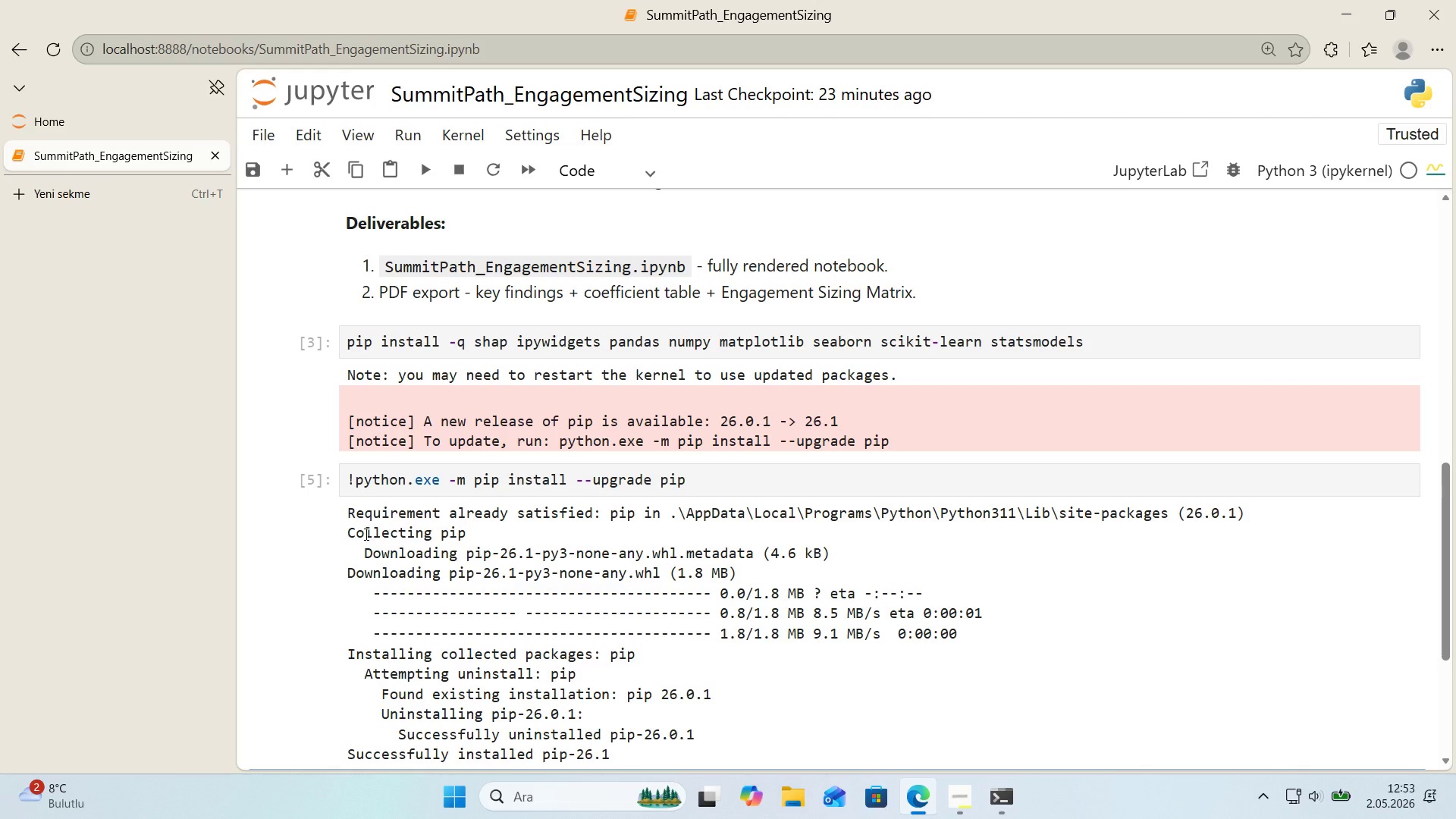 
wait(6.15)
 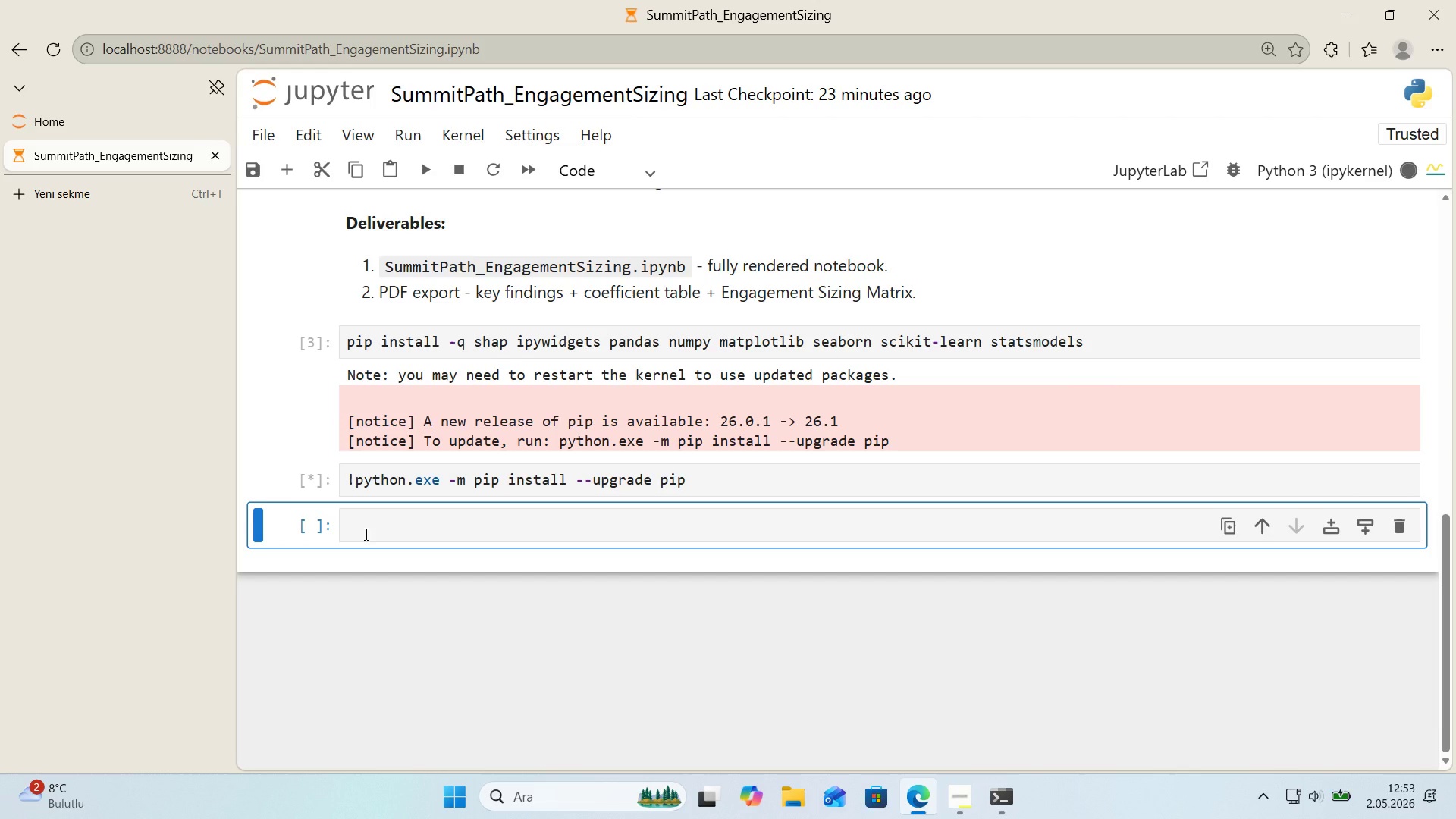 
scroll: coordinate [365, 534], scroll_direction: down, amount: 2.0
 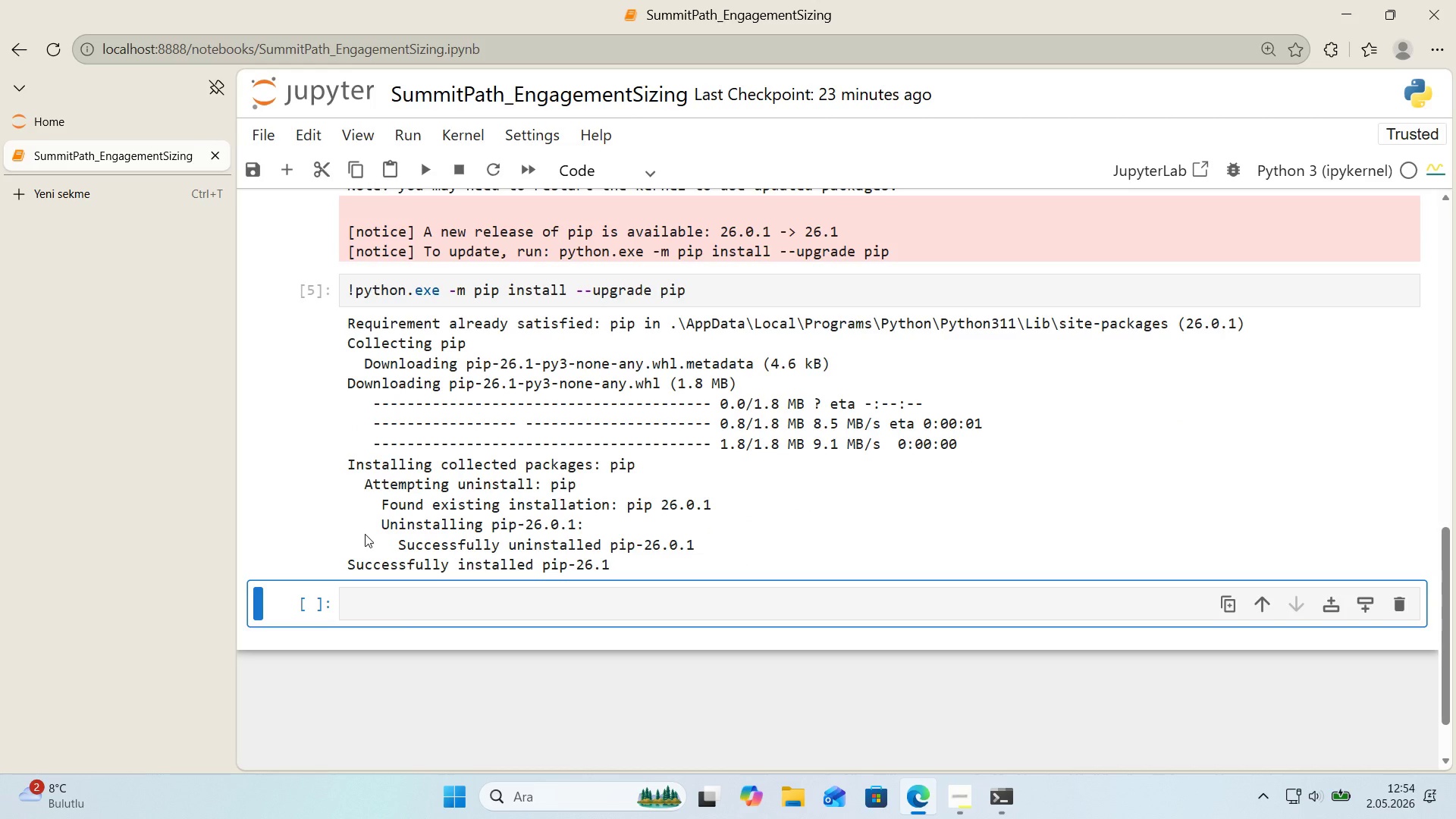 
scroll: coordinate [365, 534], scroll_direction: up, amount: 1.0
 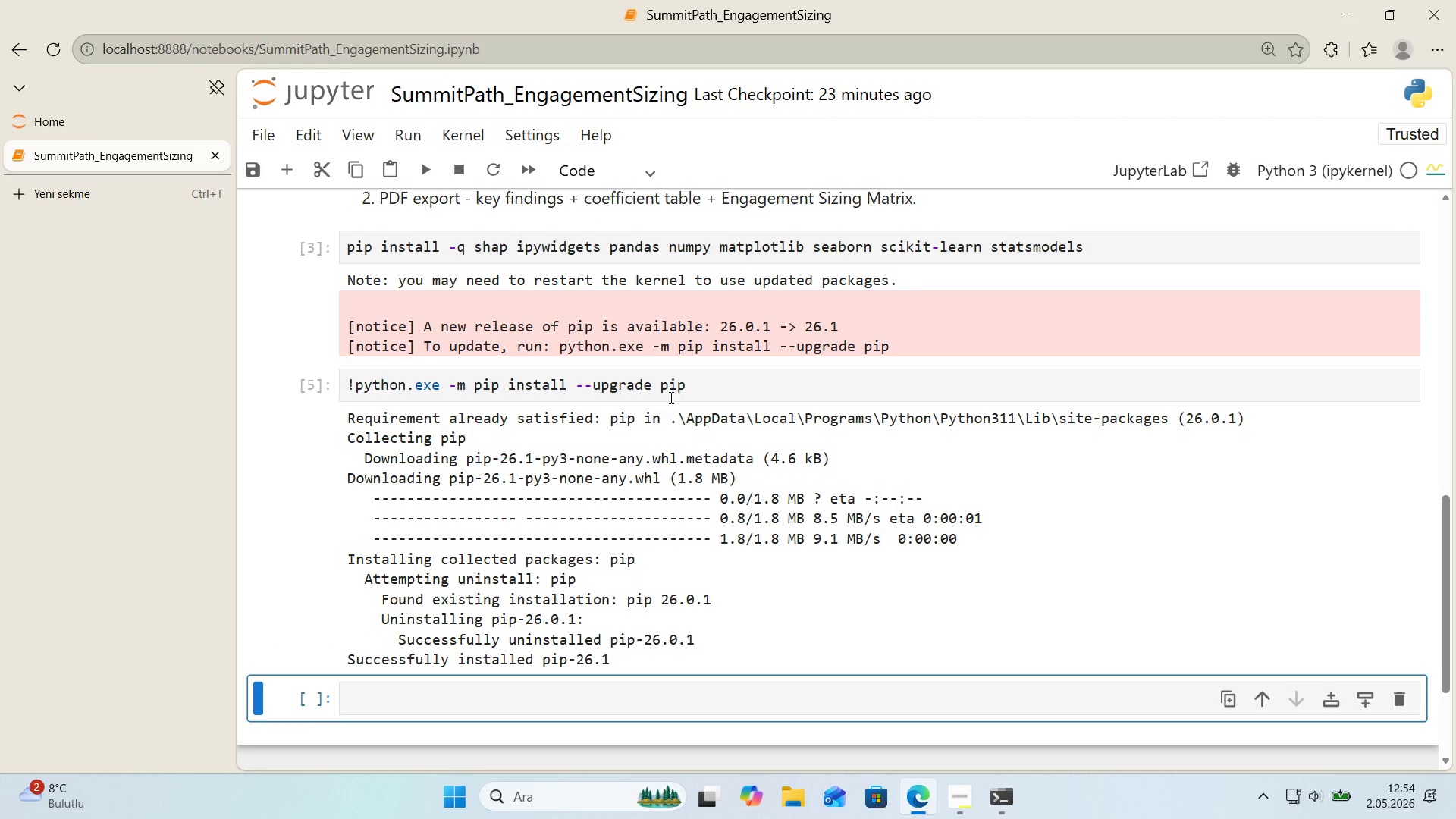 
left_click([693, 378])
 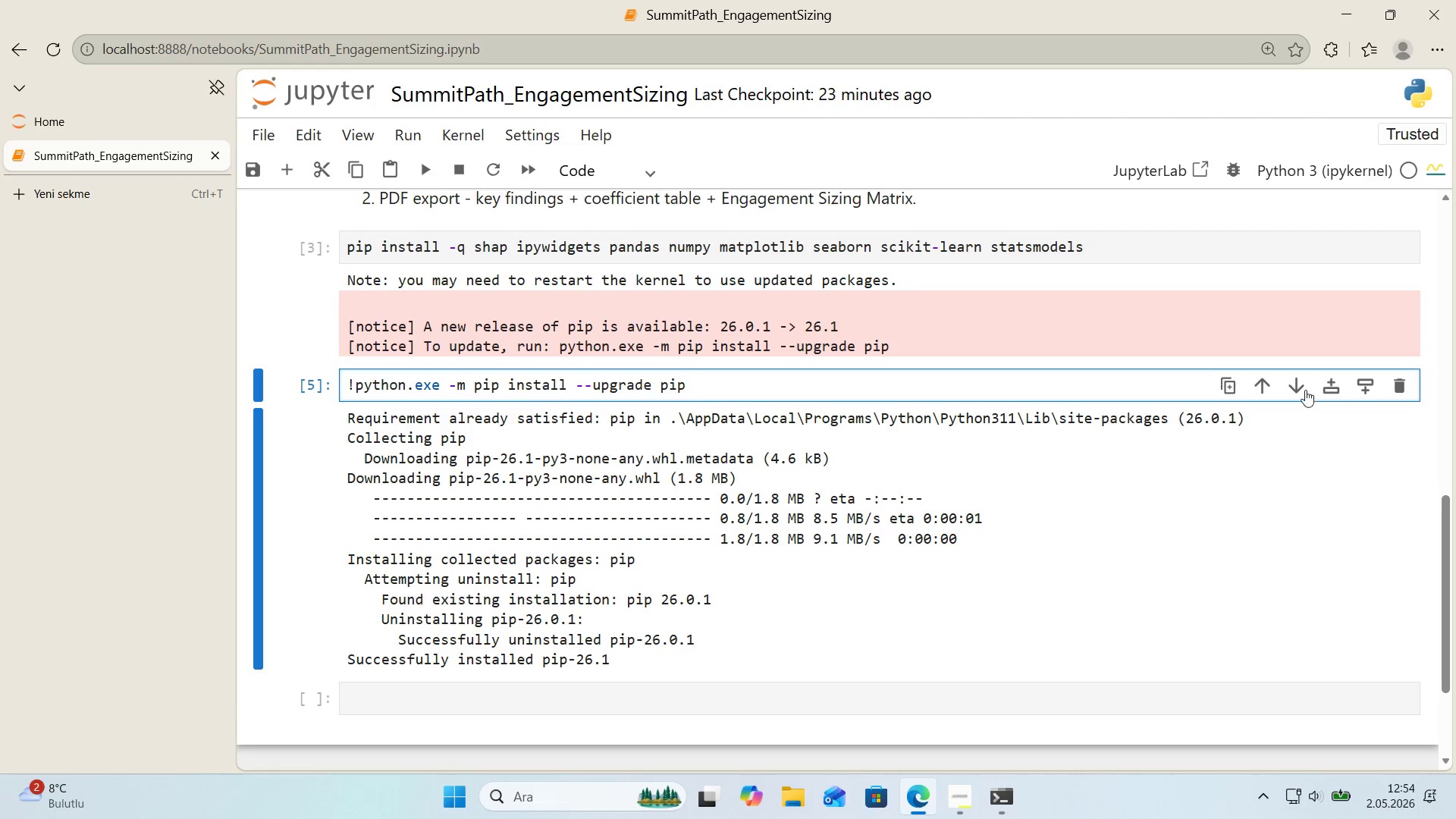 
left_click([1401, 388])
 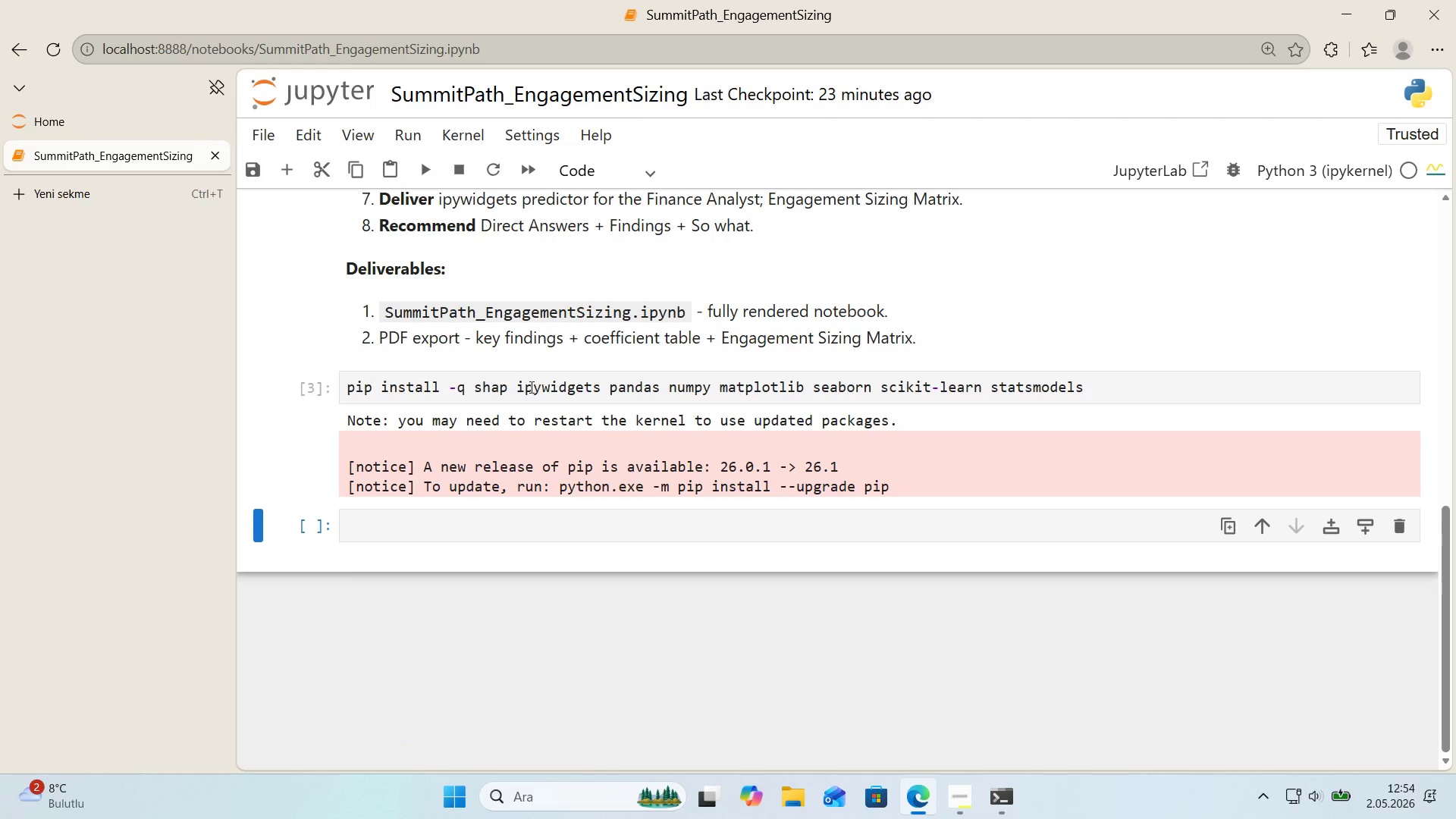 
left_click([446, 381])
 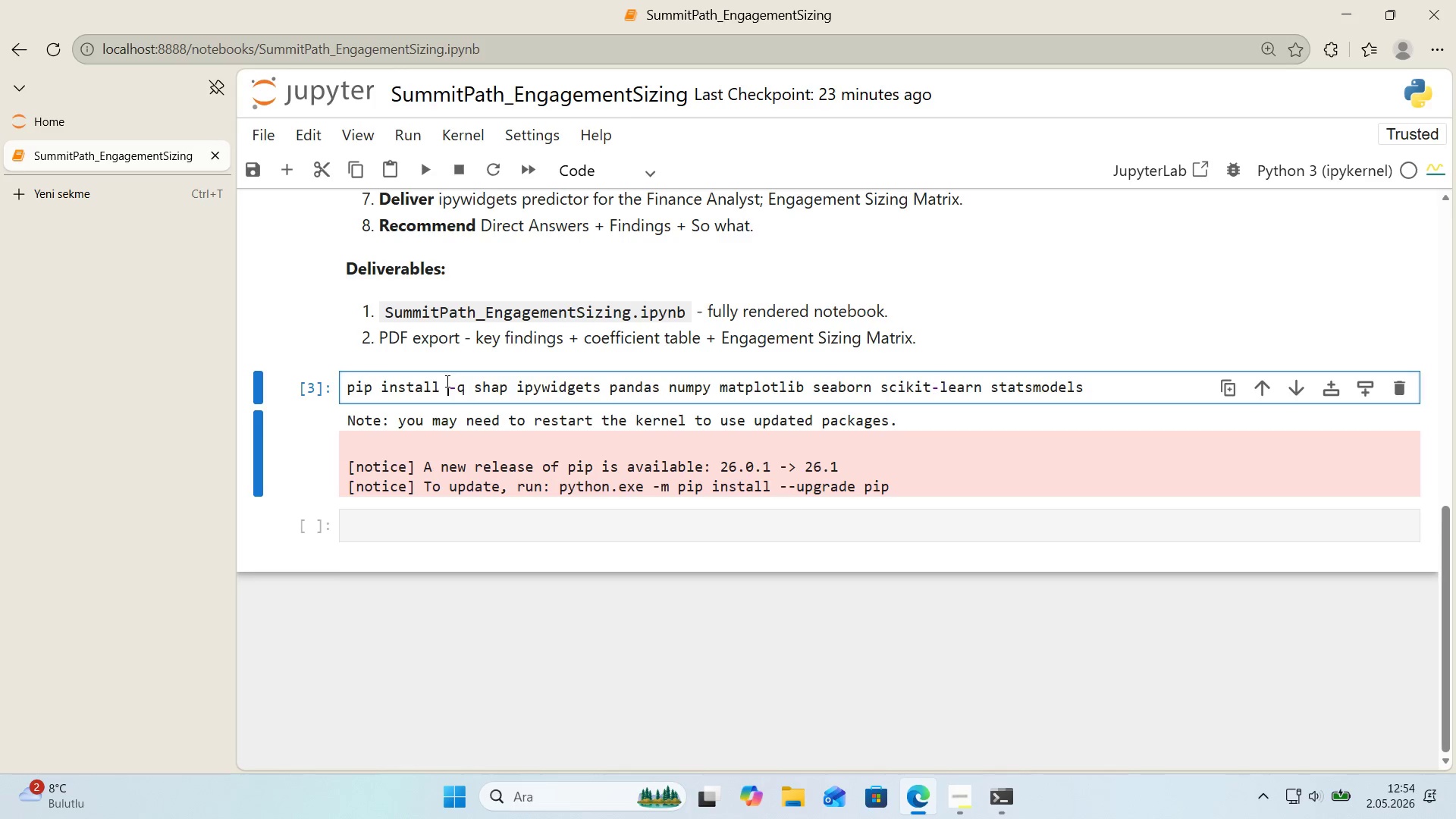 
hold_key(key=ShiftLeft, duration=0.34)
 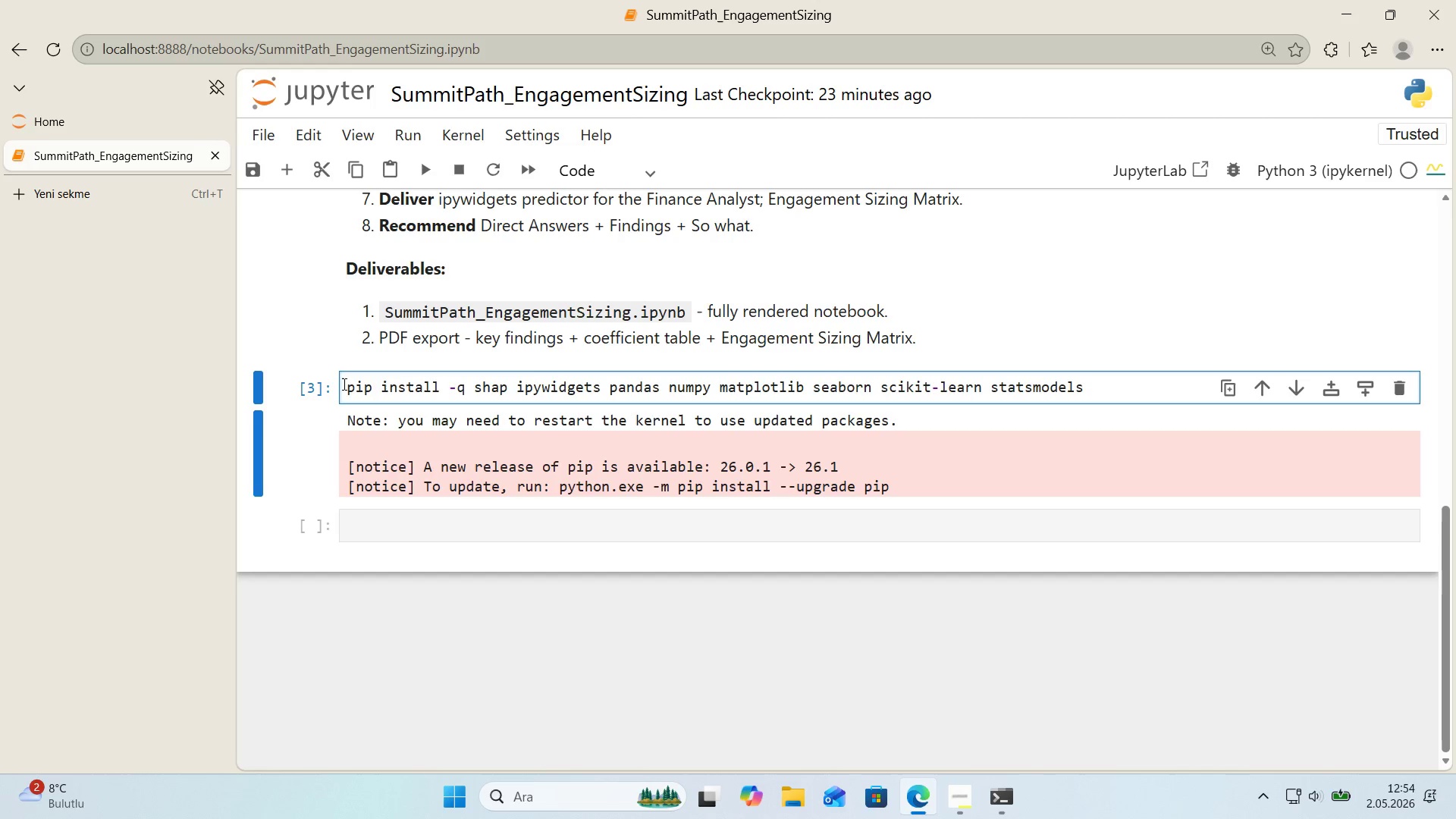 
left_click([344, 388])
 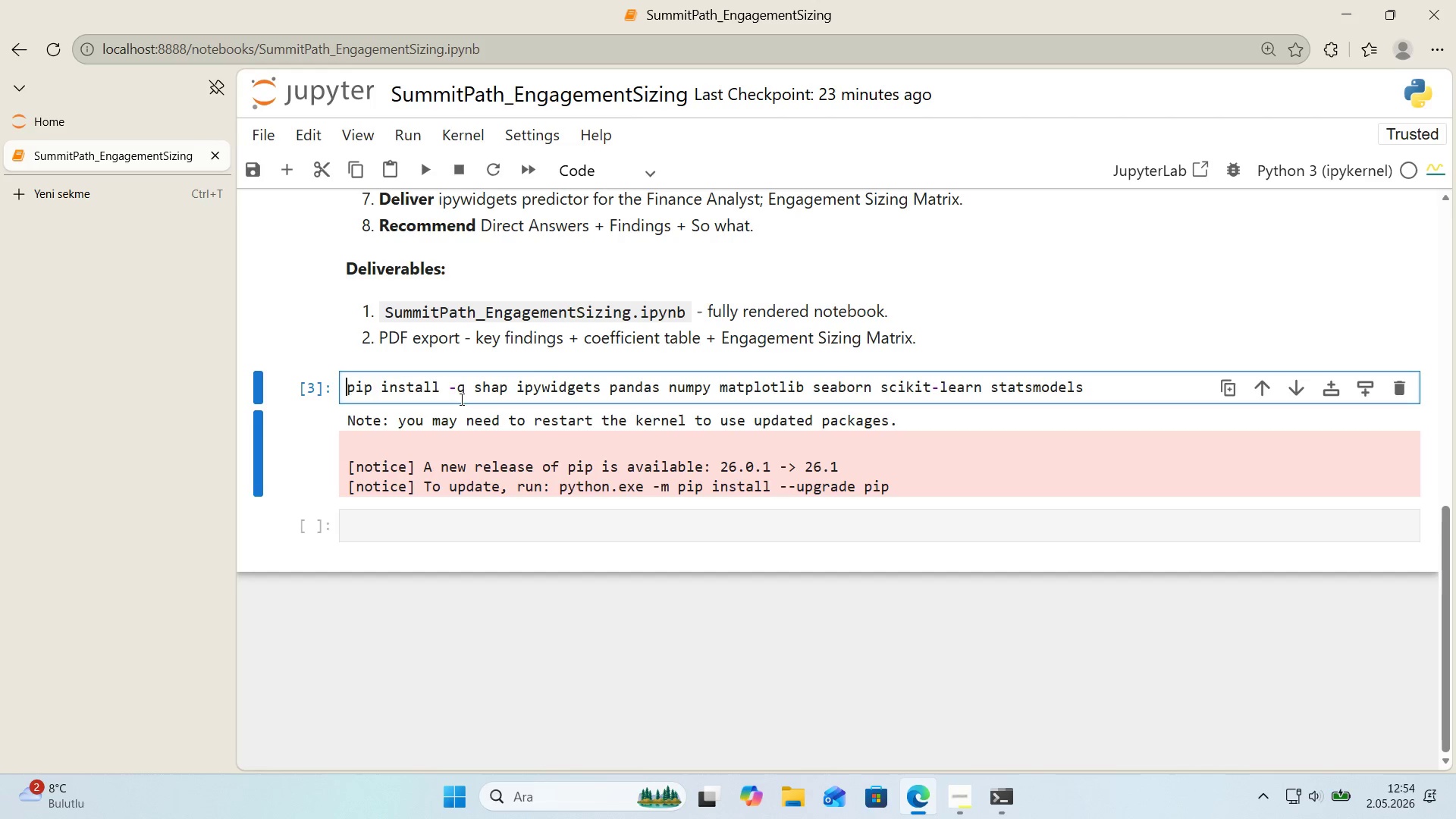 
key(Shift+Enter)
 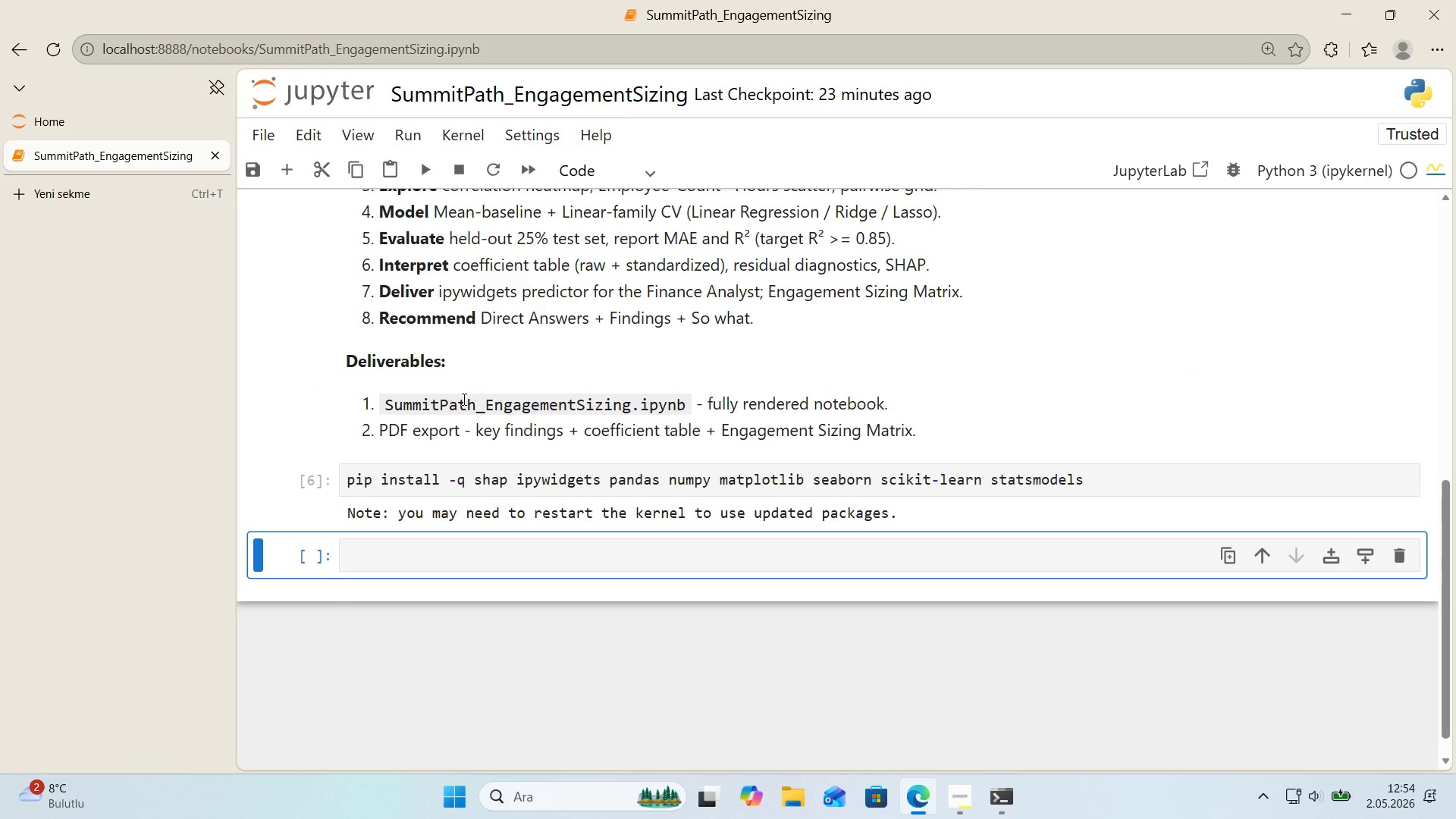 
wait(5.19)
 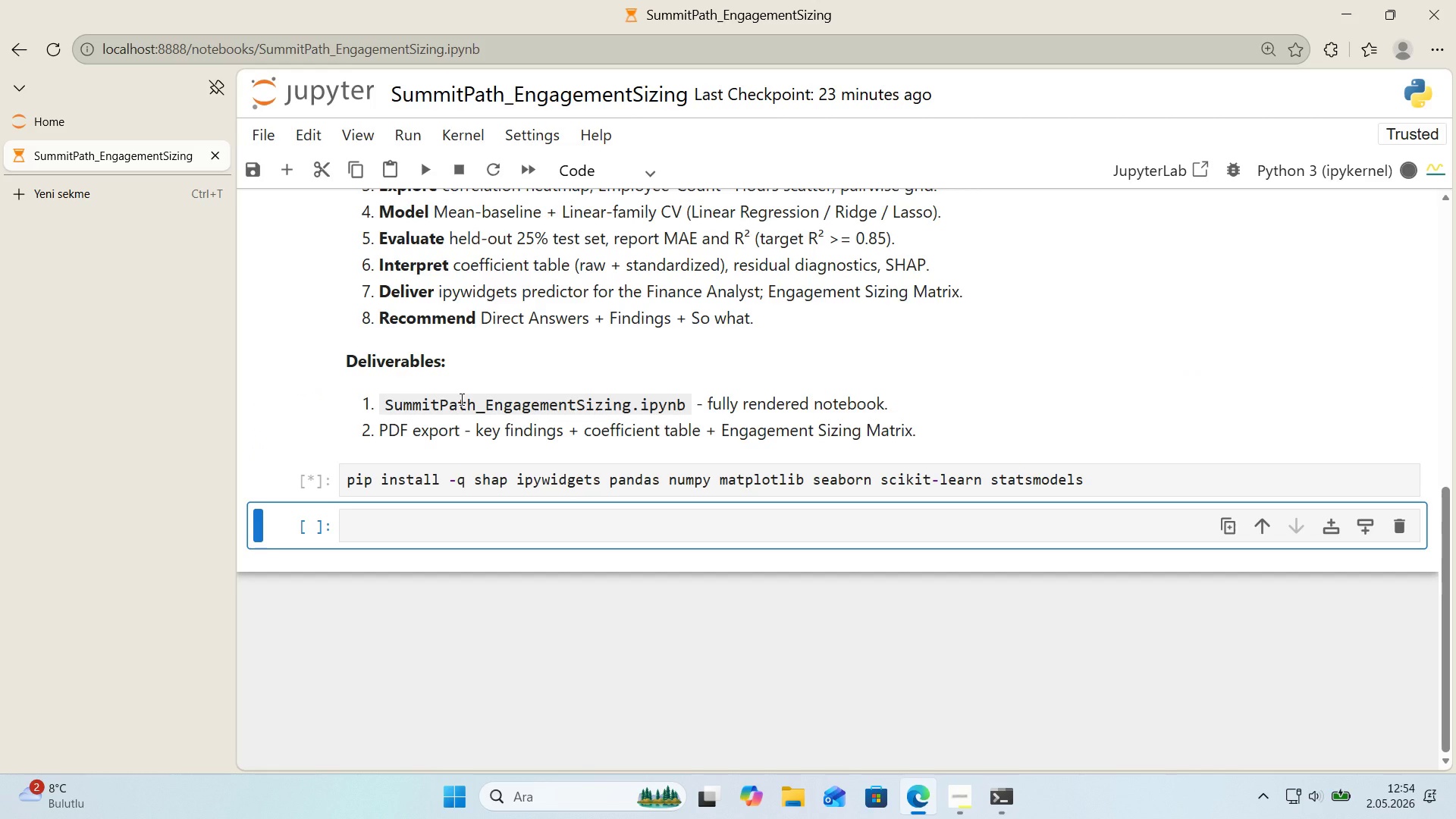 
left_click([347, 482])
 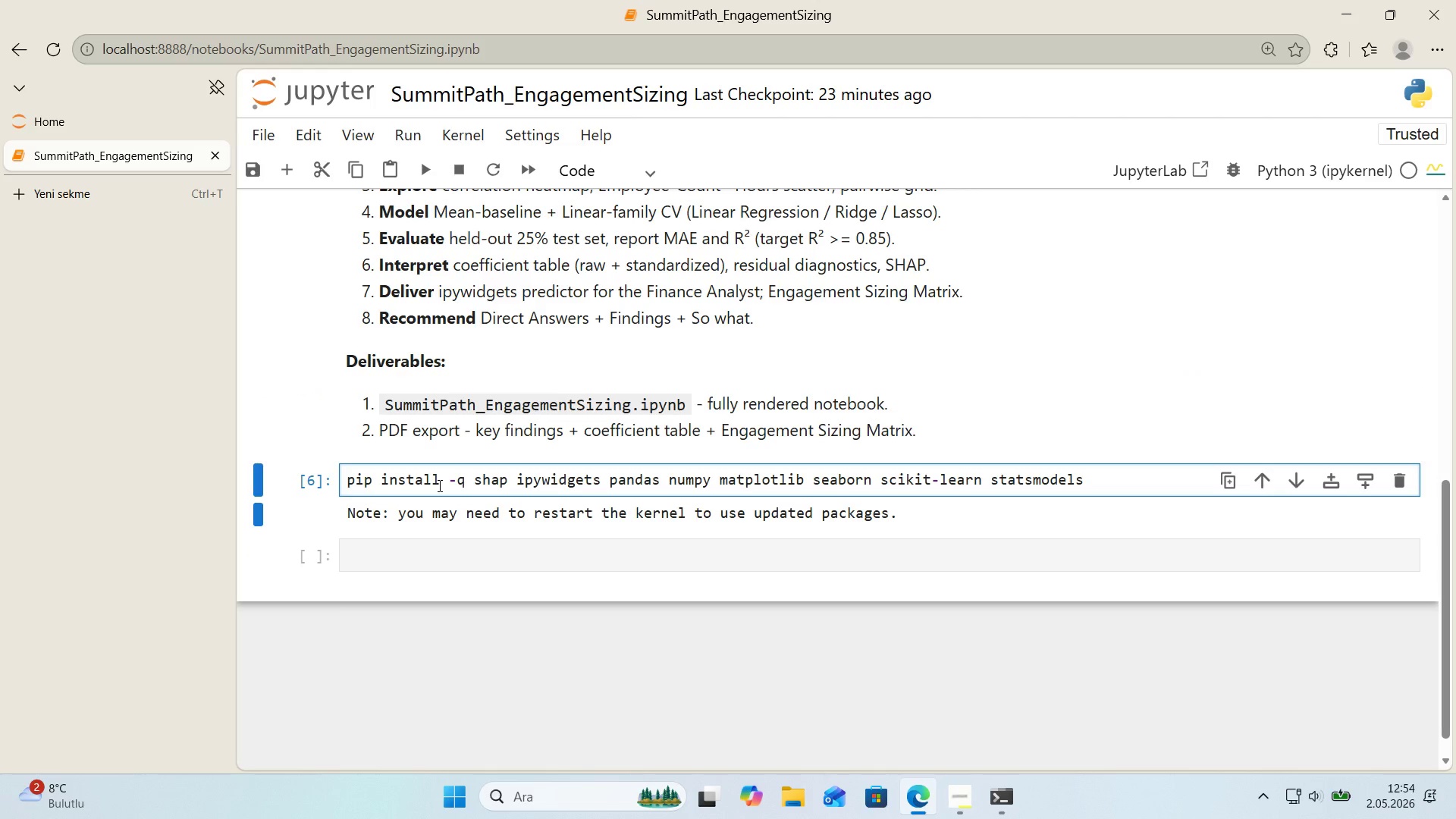 
key(Shift+ShiftRight)
 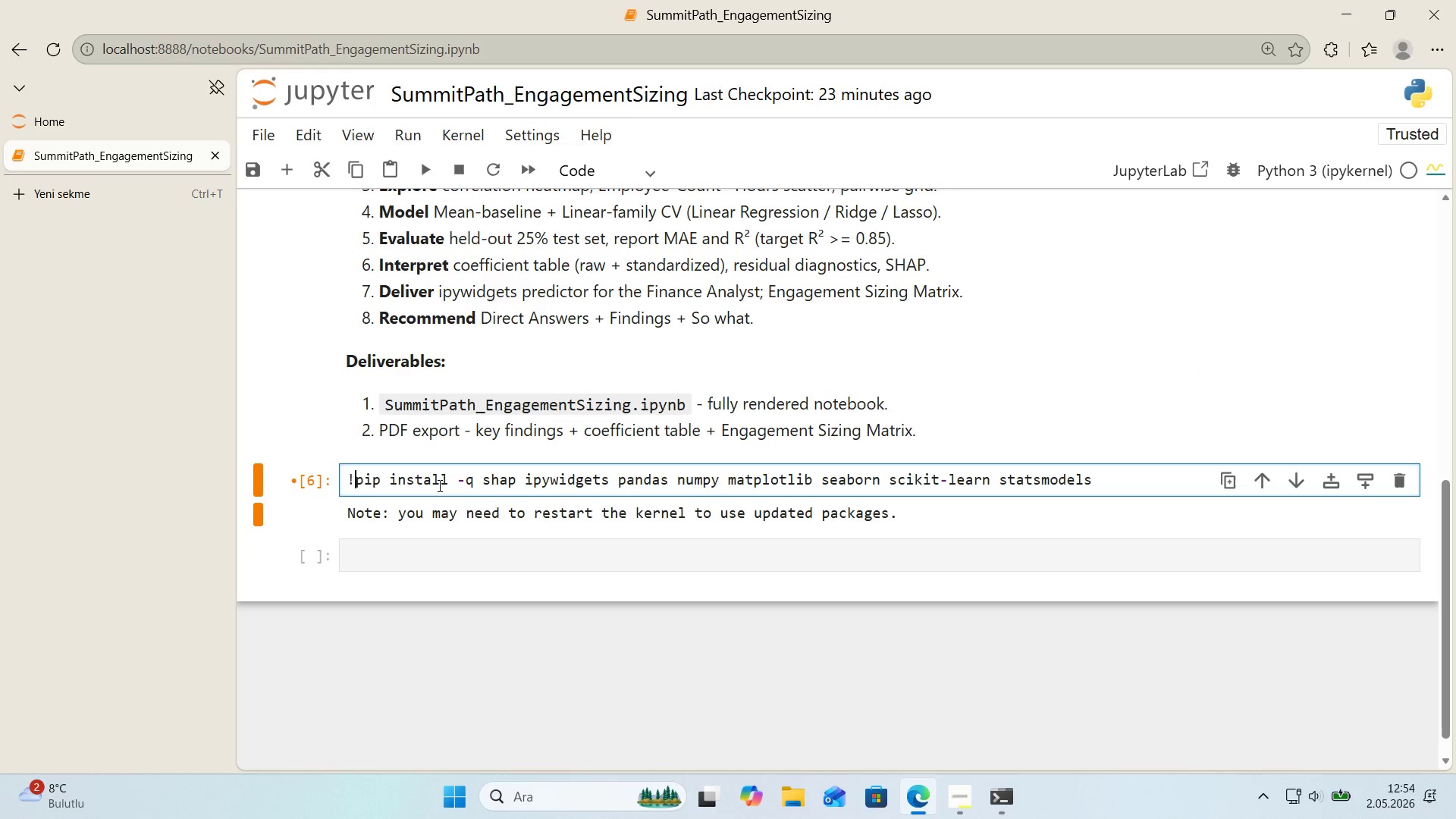 
key(Shift+1)
 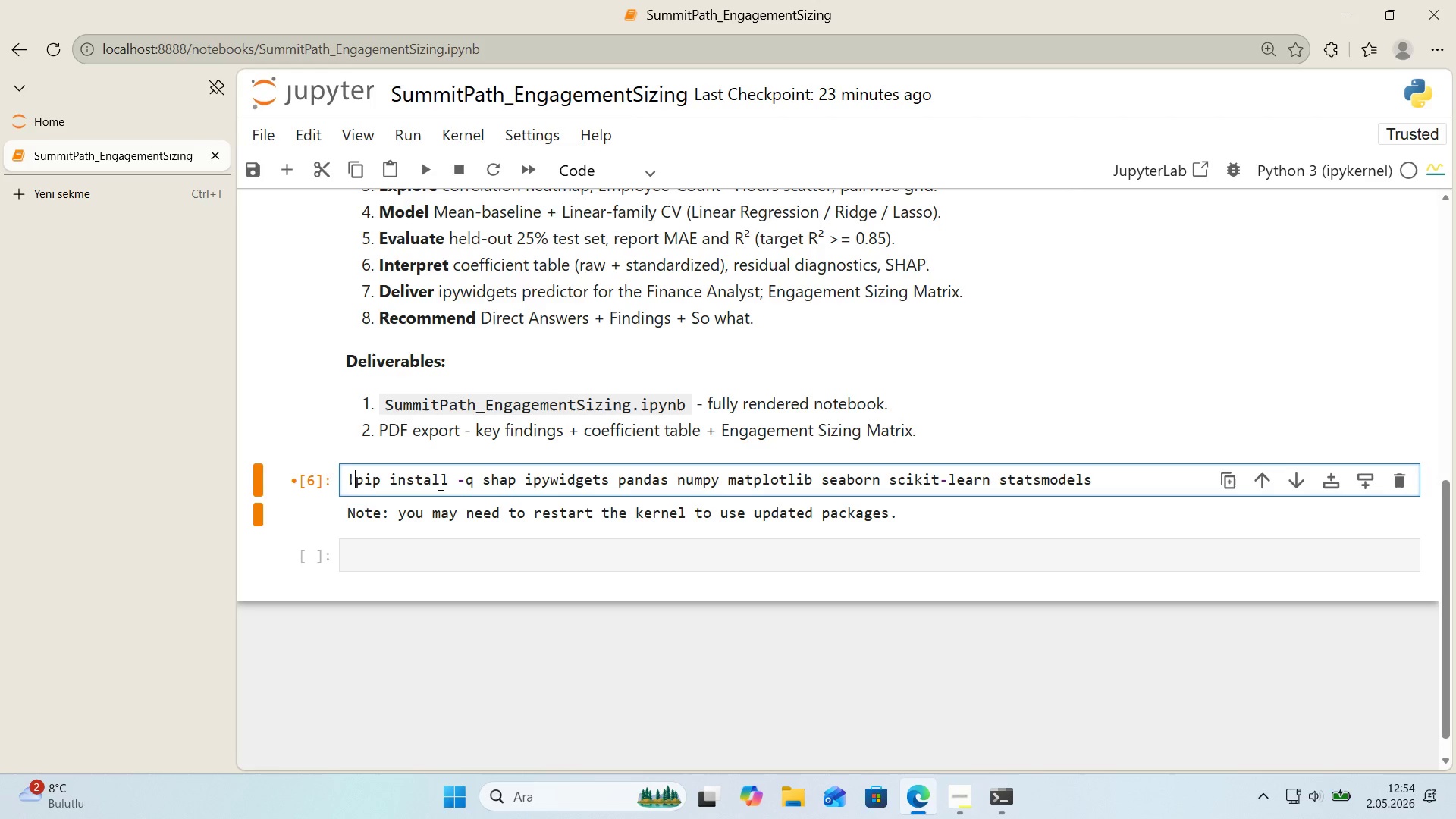 
wait(8.58)
 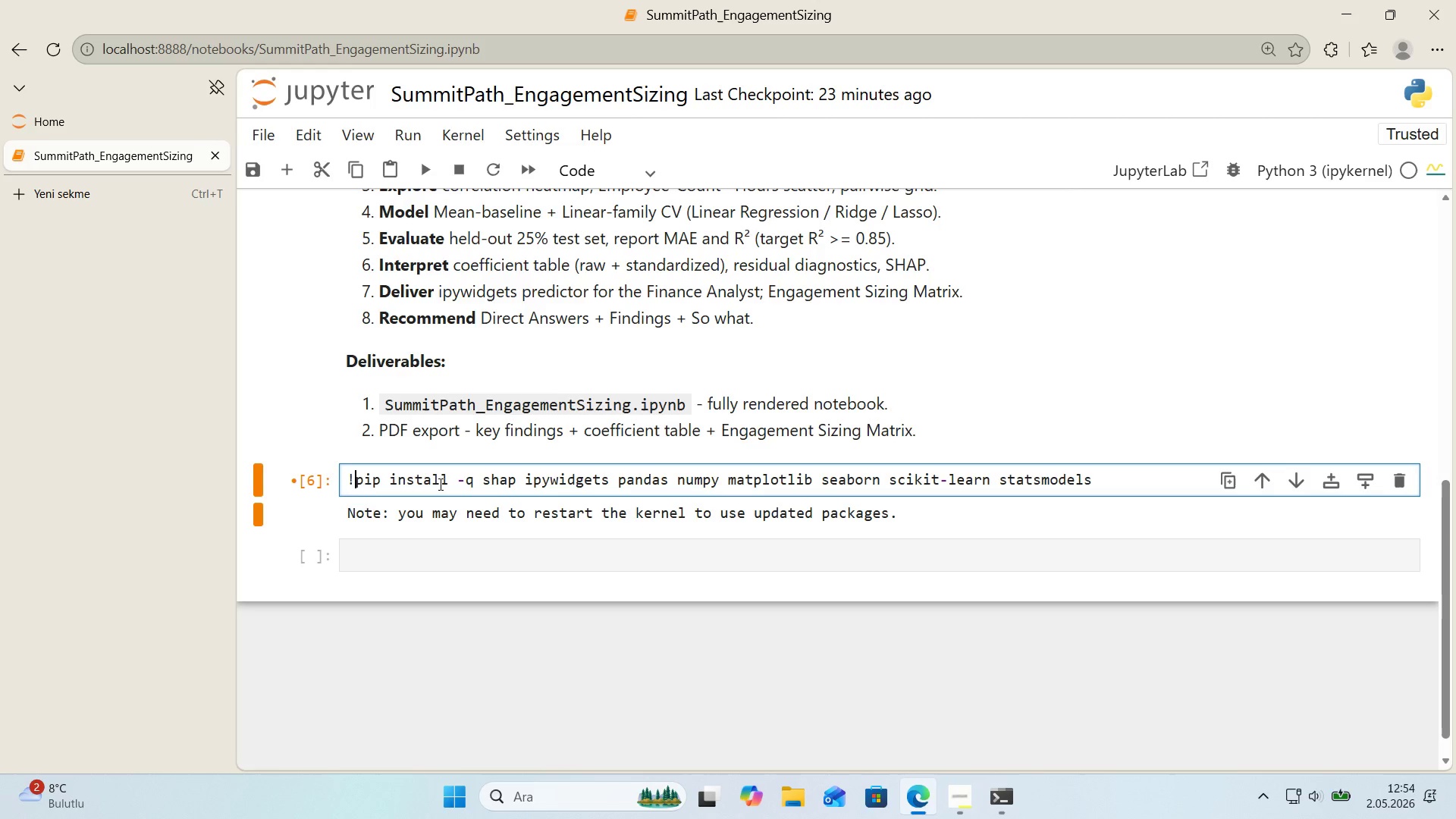 
left_click([469, 140])
 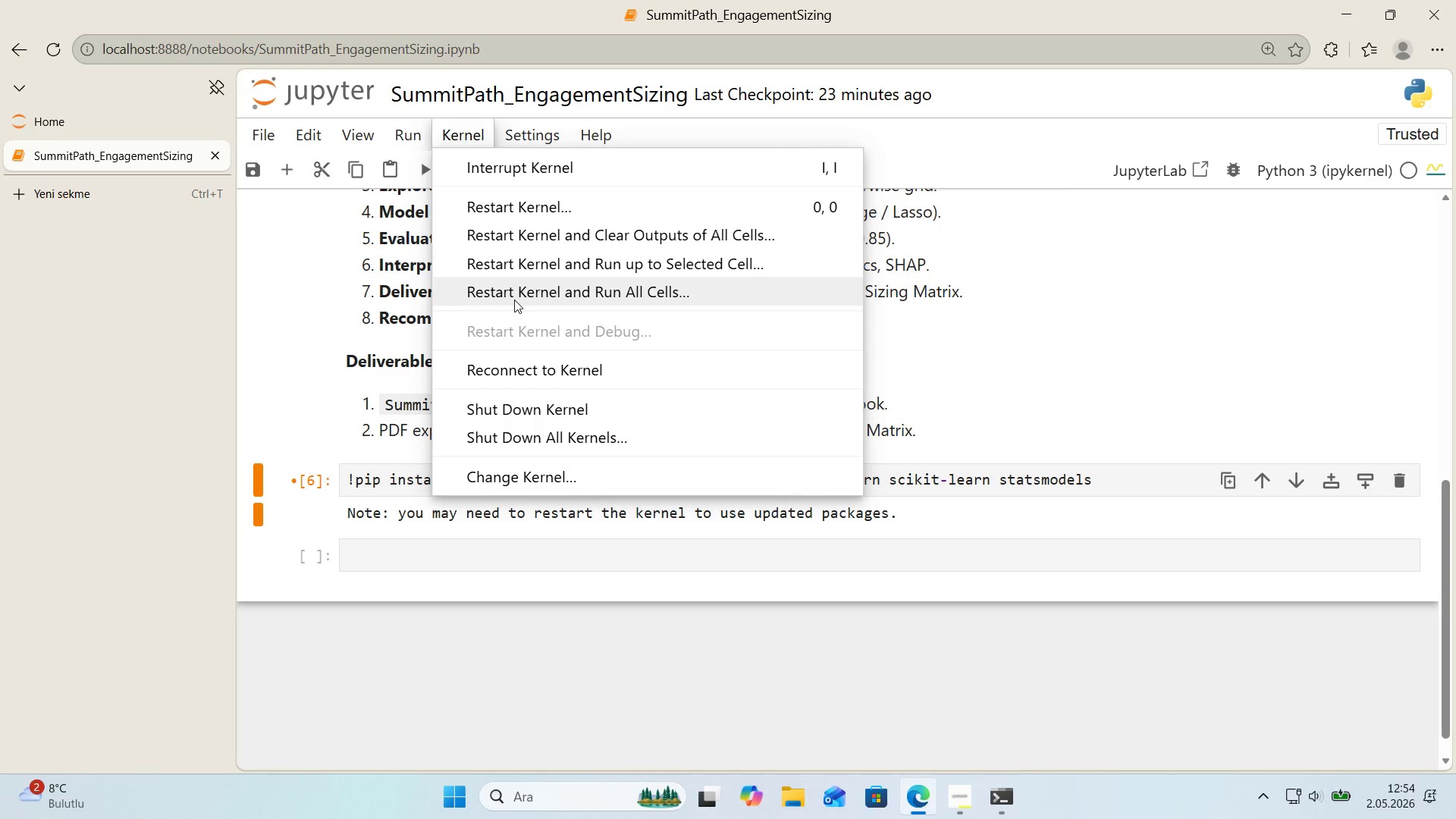 
left_click([514, 300])
 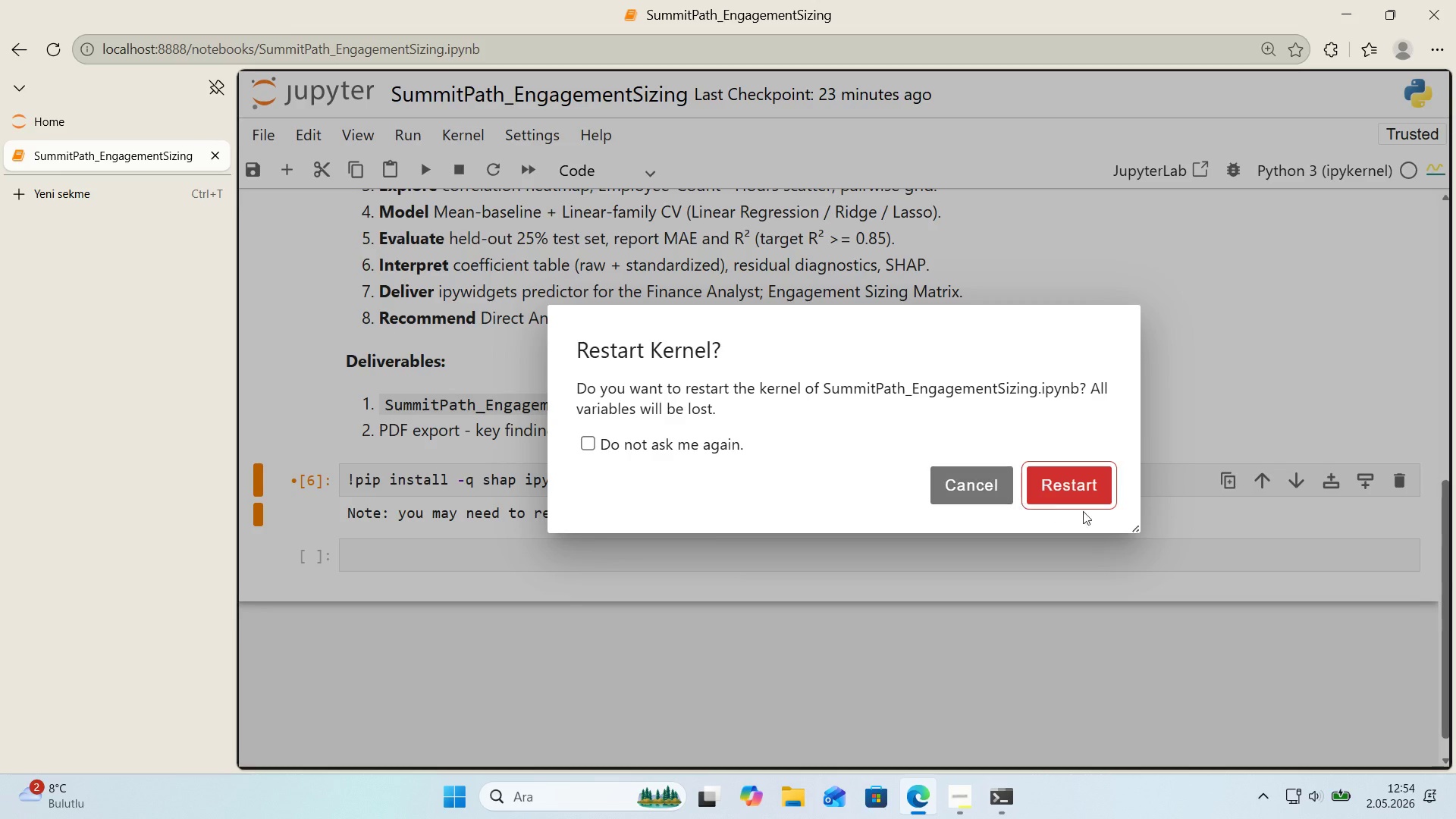 
left_click([1069, 492])
 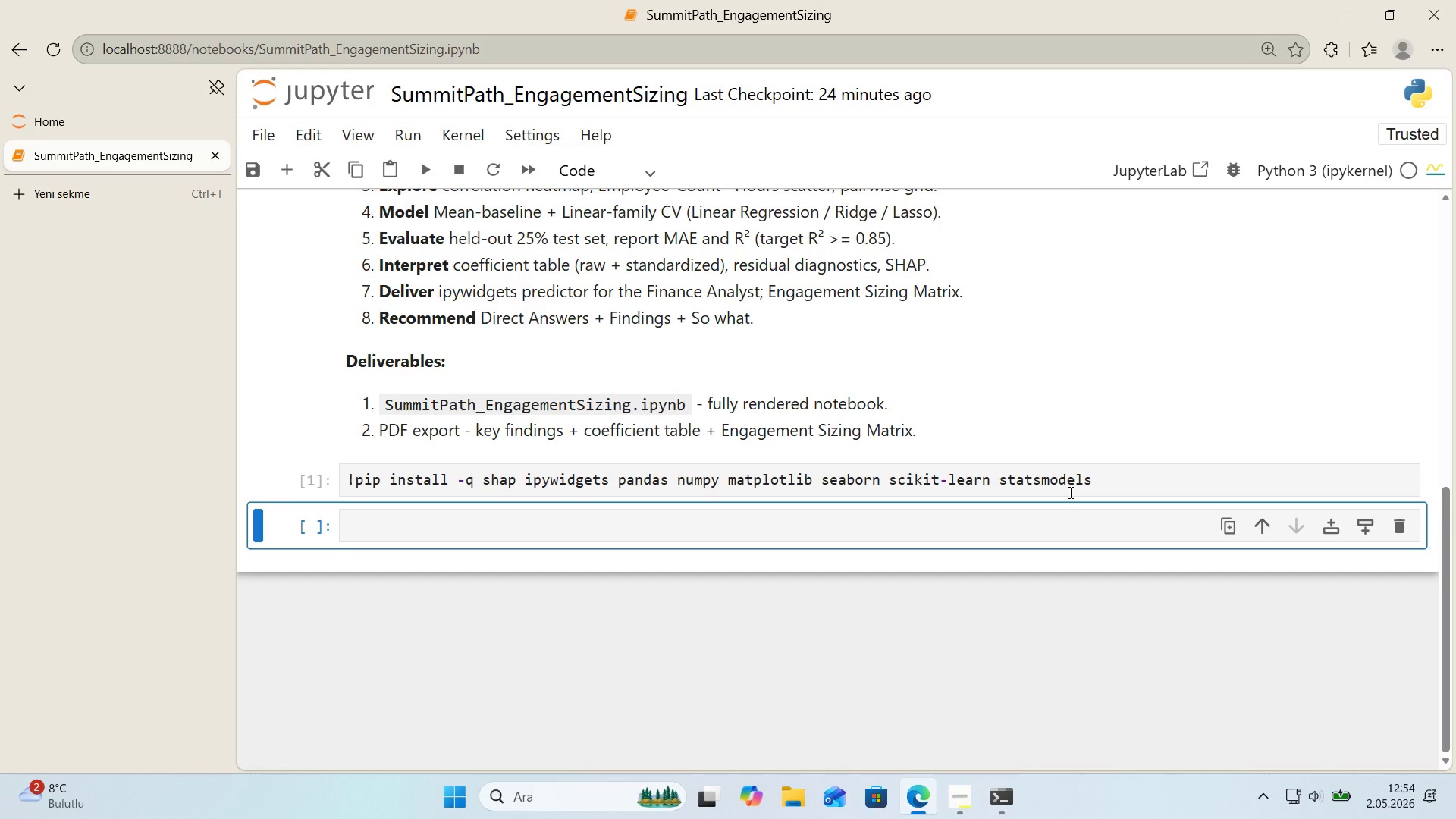 
wait(31.33)
 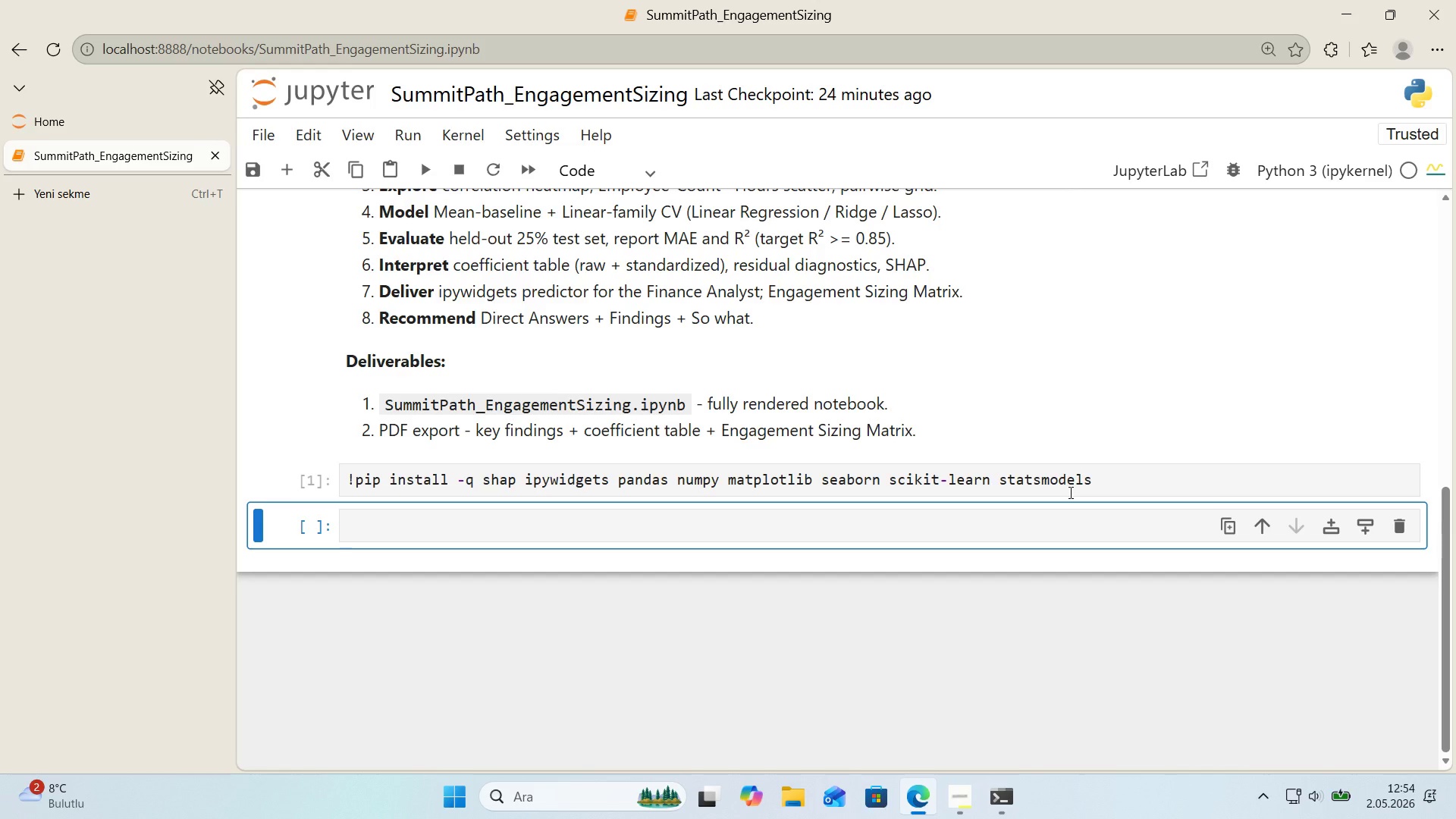 
left_click([1020, 520])
 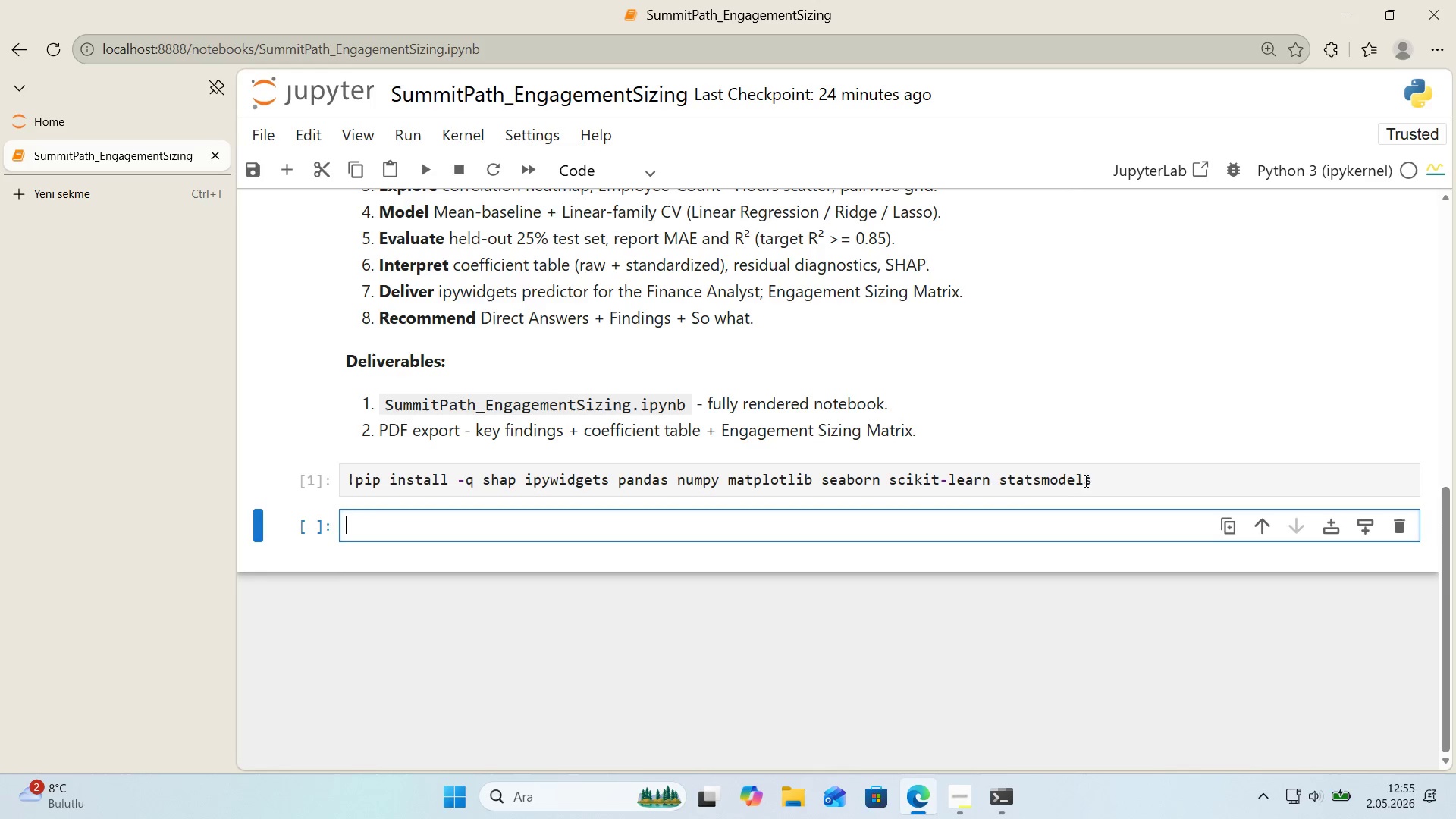 
left_click([1113, 479])
 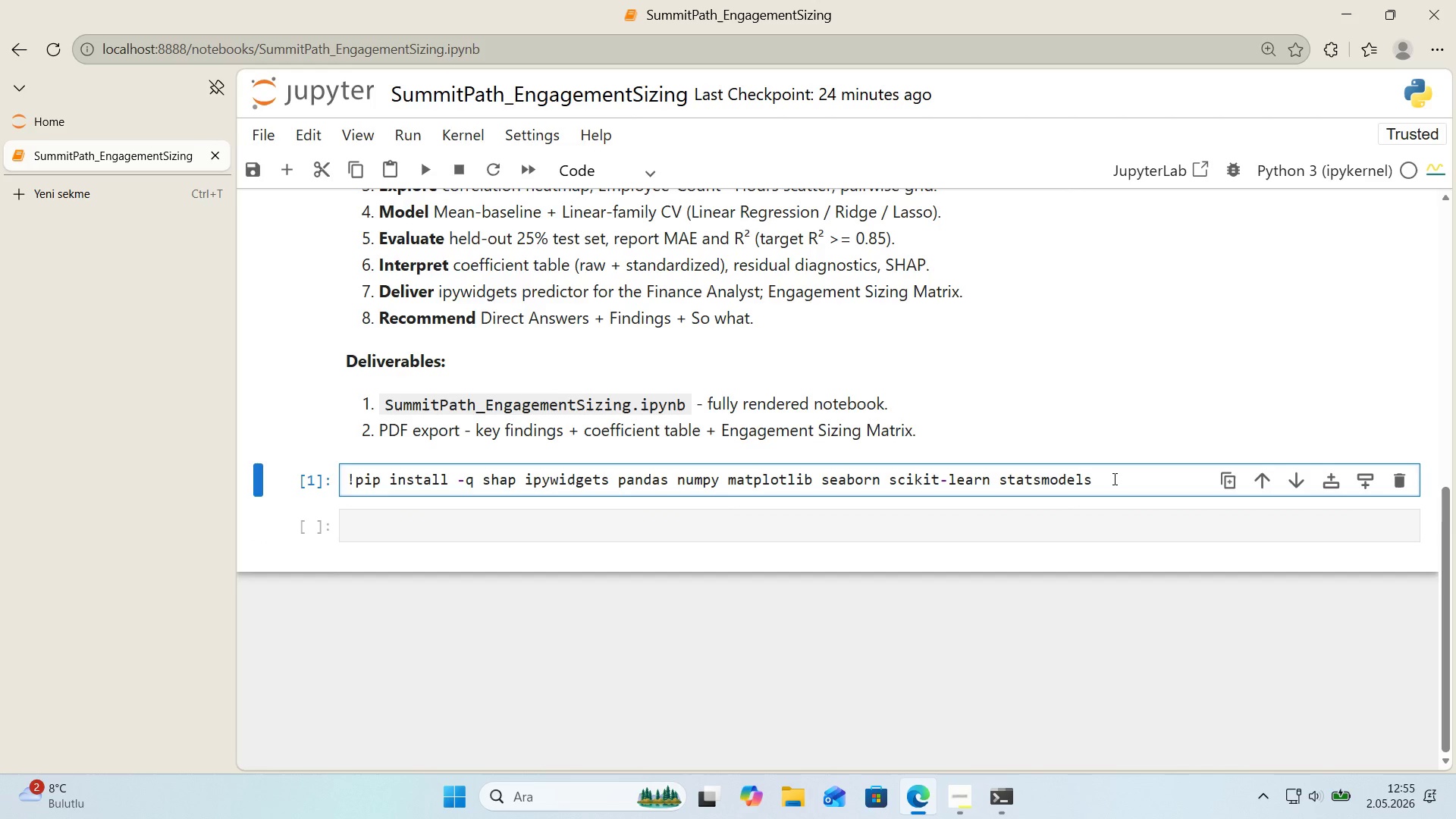 
key(Shift+Enter)
 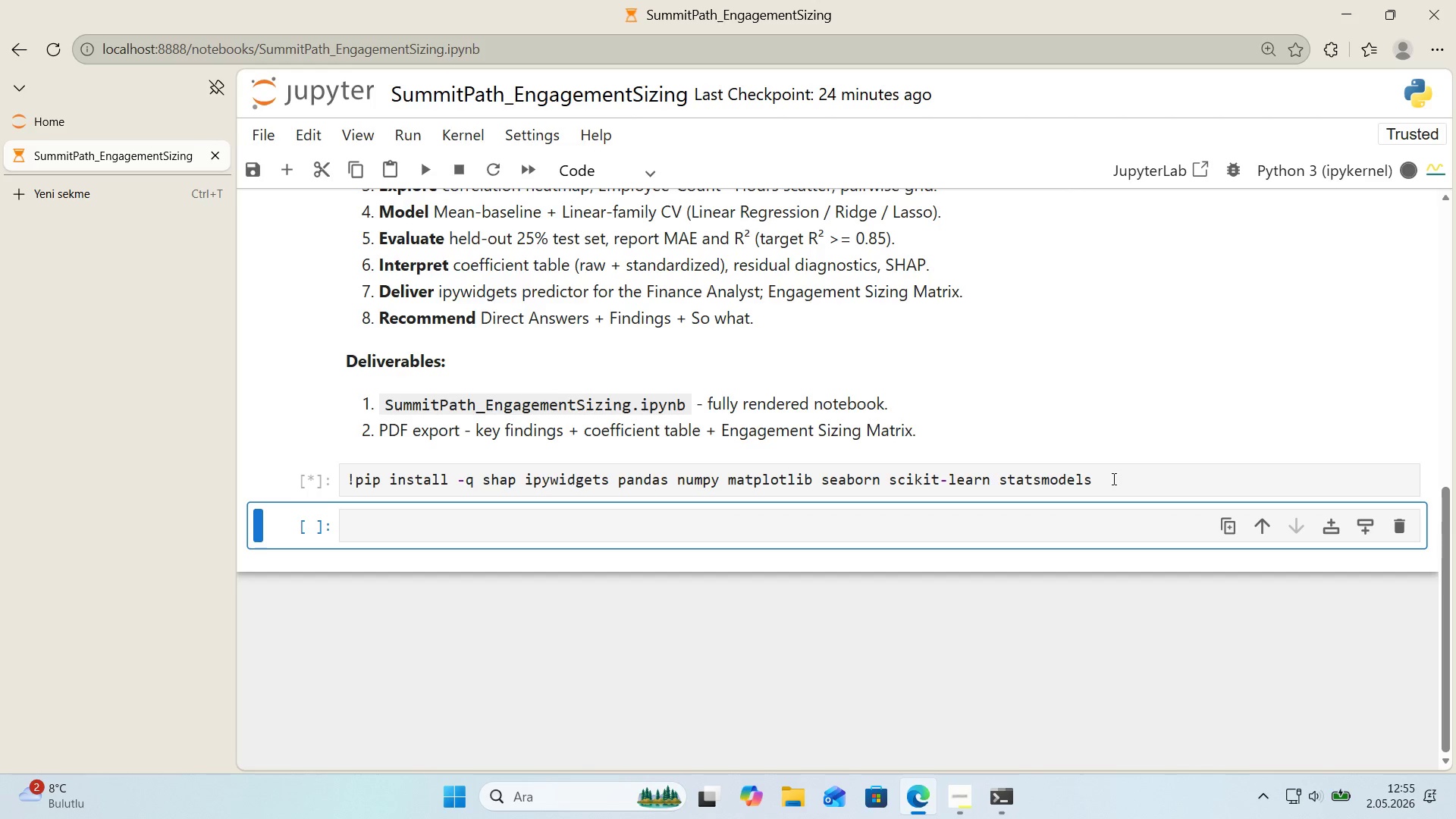 
scroll: coordinate [821, 438], scroll_direction: down, amount: 1.0
 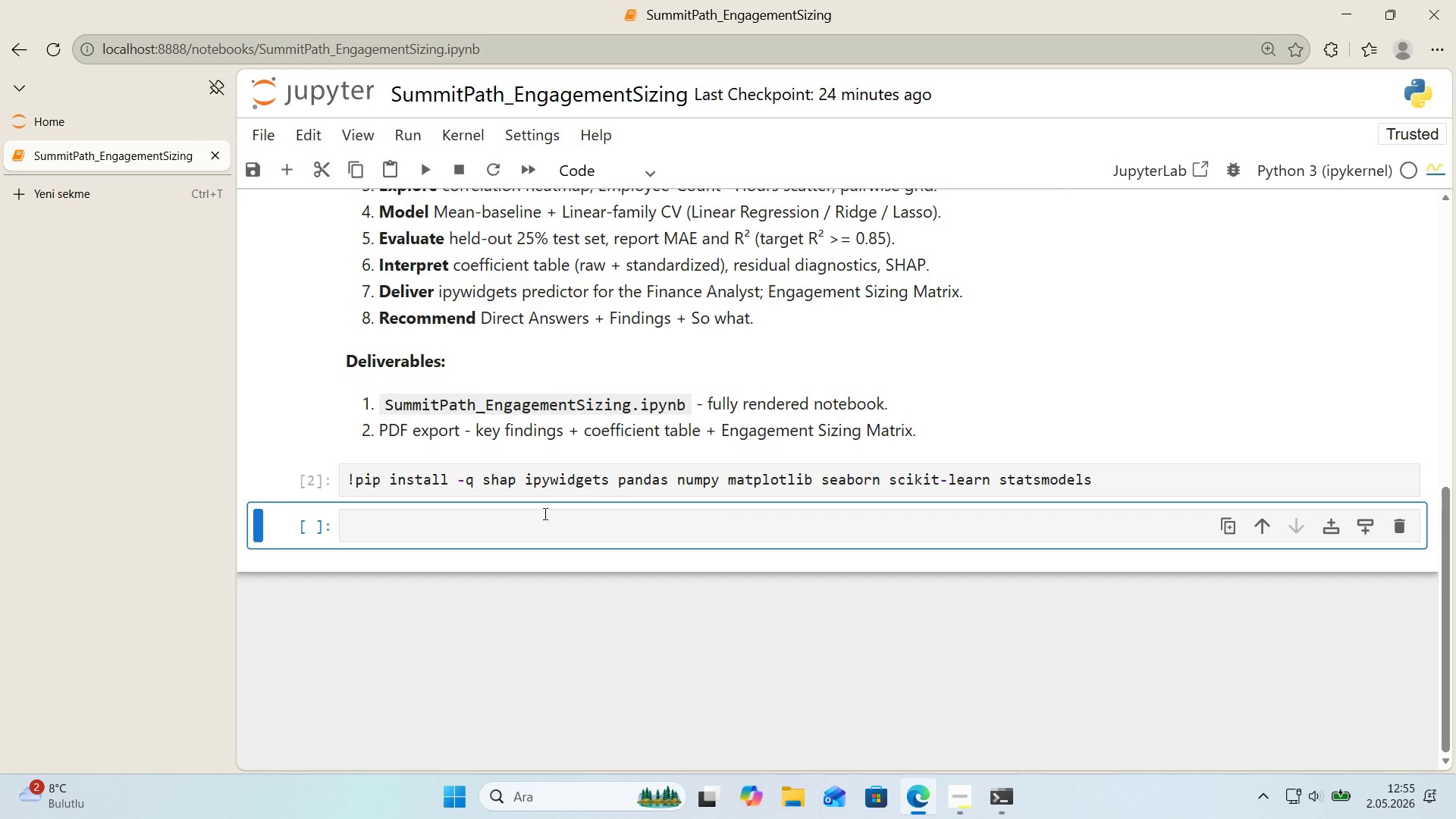 
left_click([535, 519])
 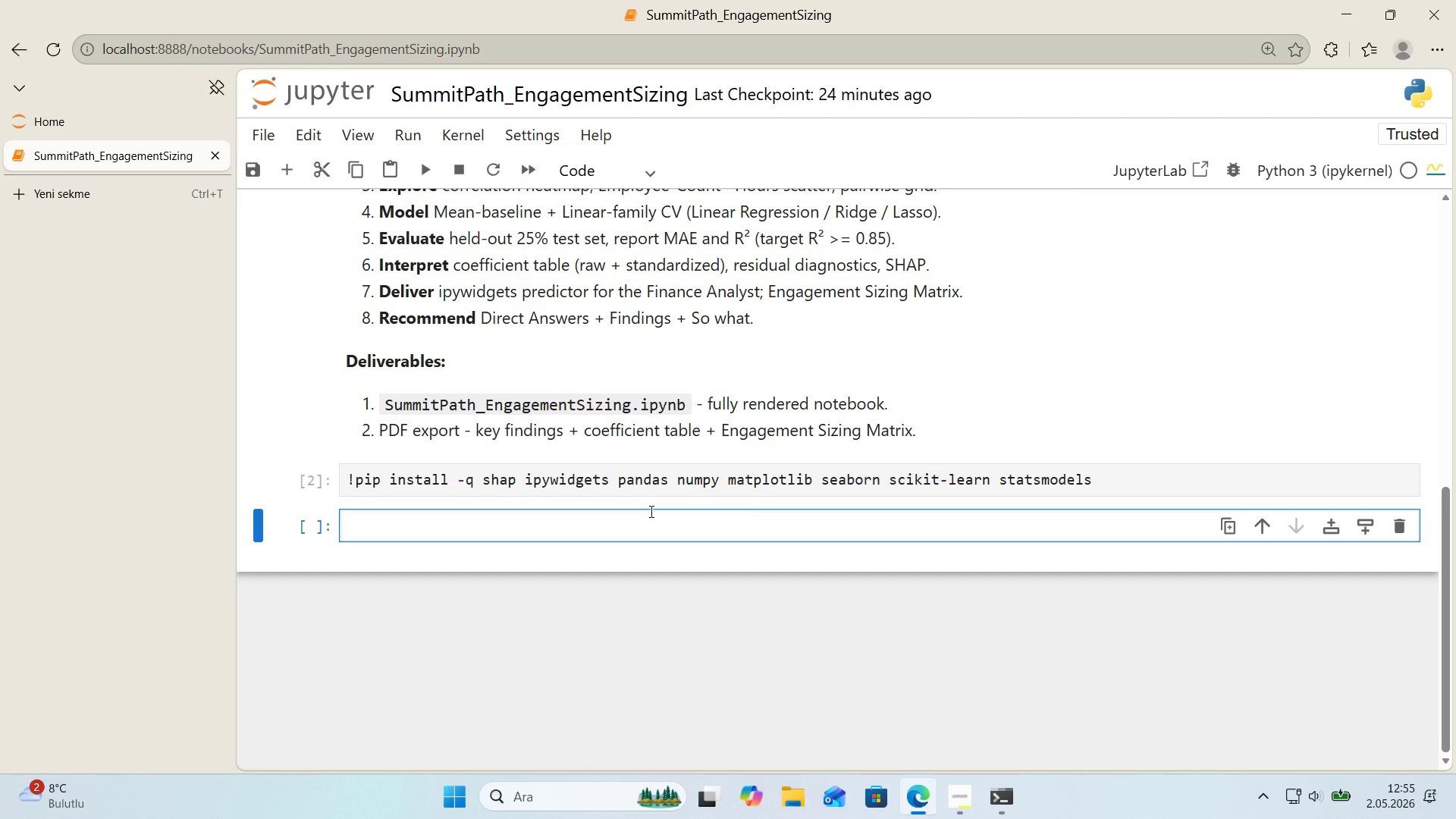 
wait(25.03)
 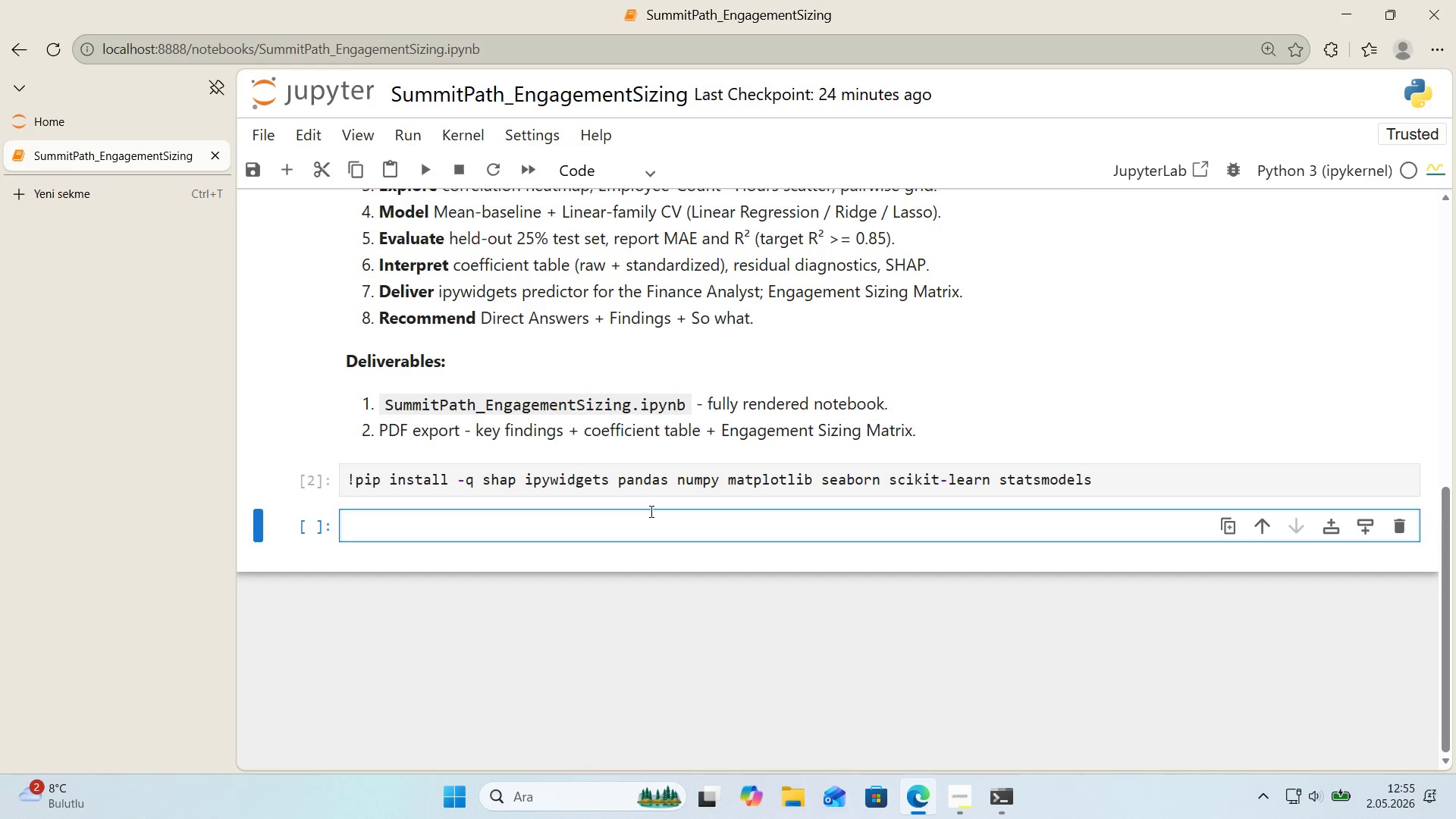 
left_click([135, 194])
 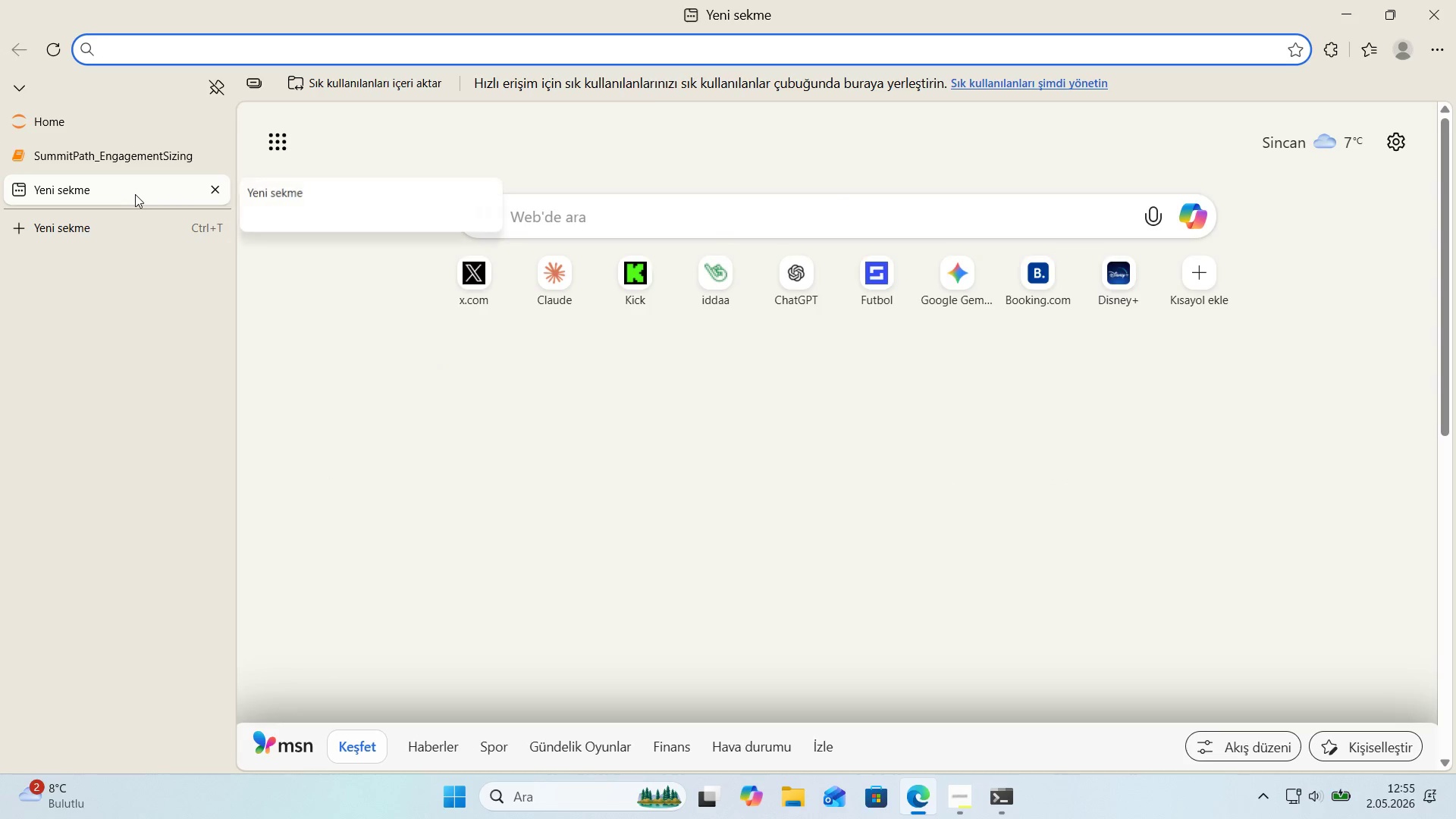 
type(sc'k't-learn)
key(Backspace)
 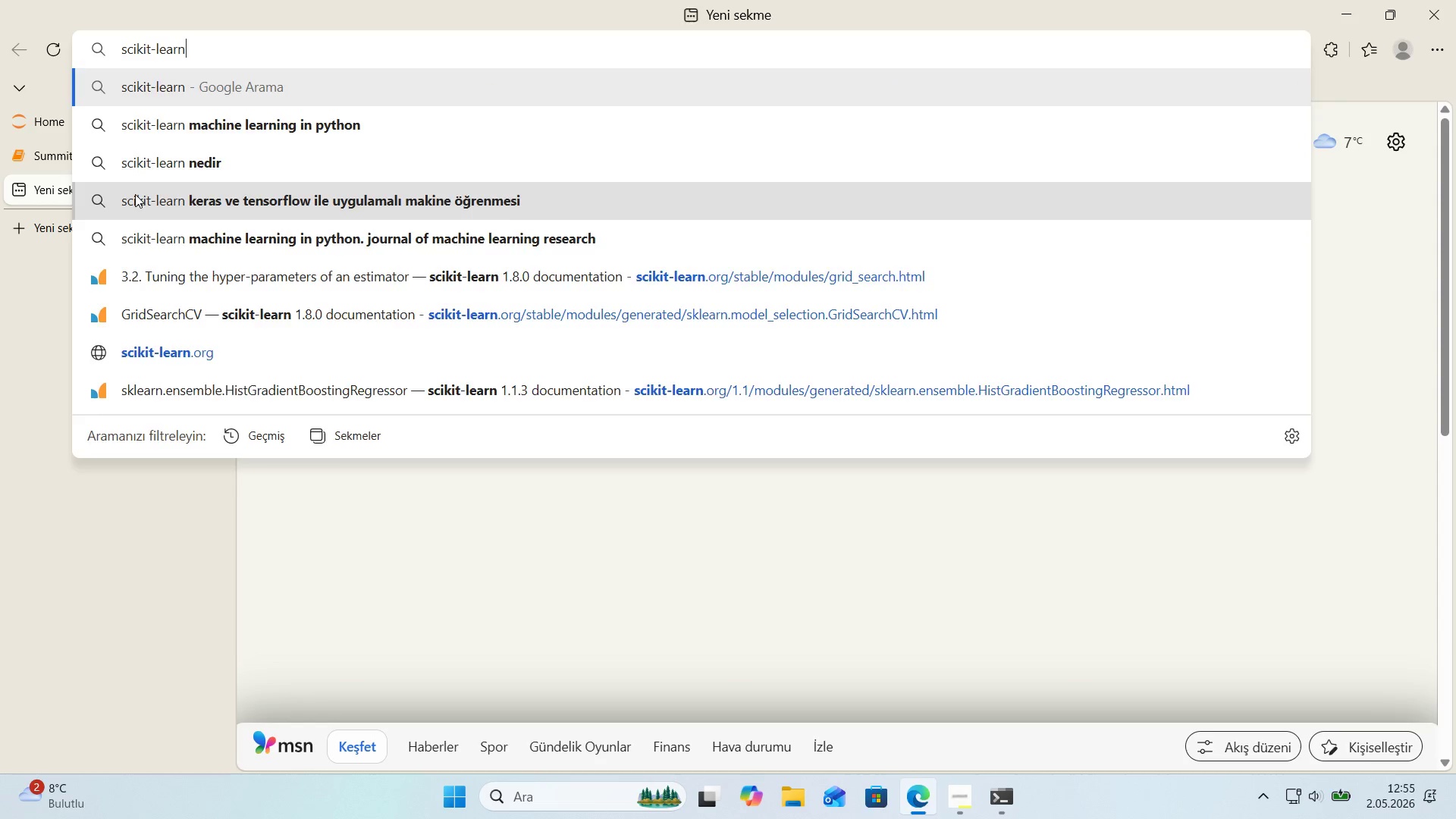 
key(Enter)
 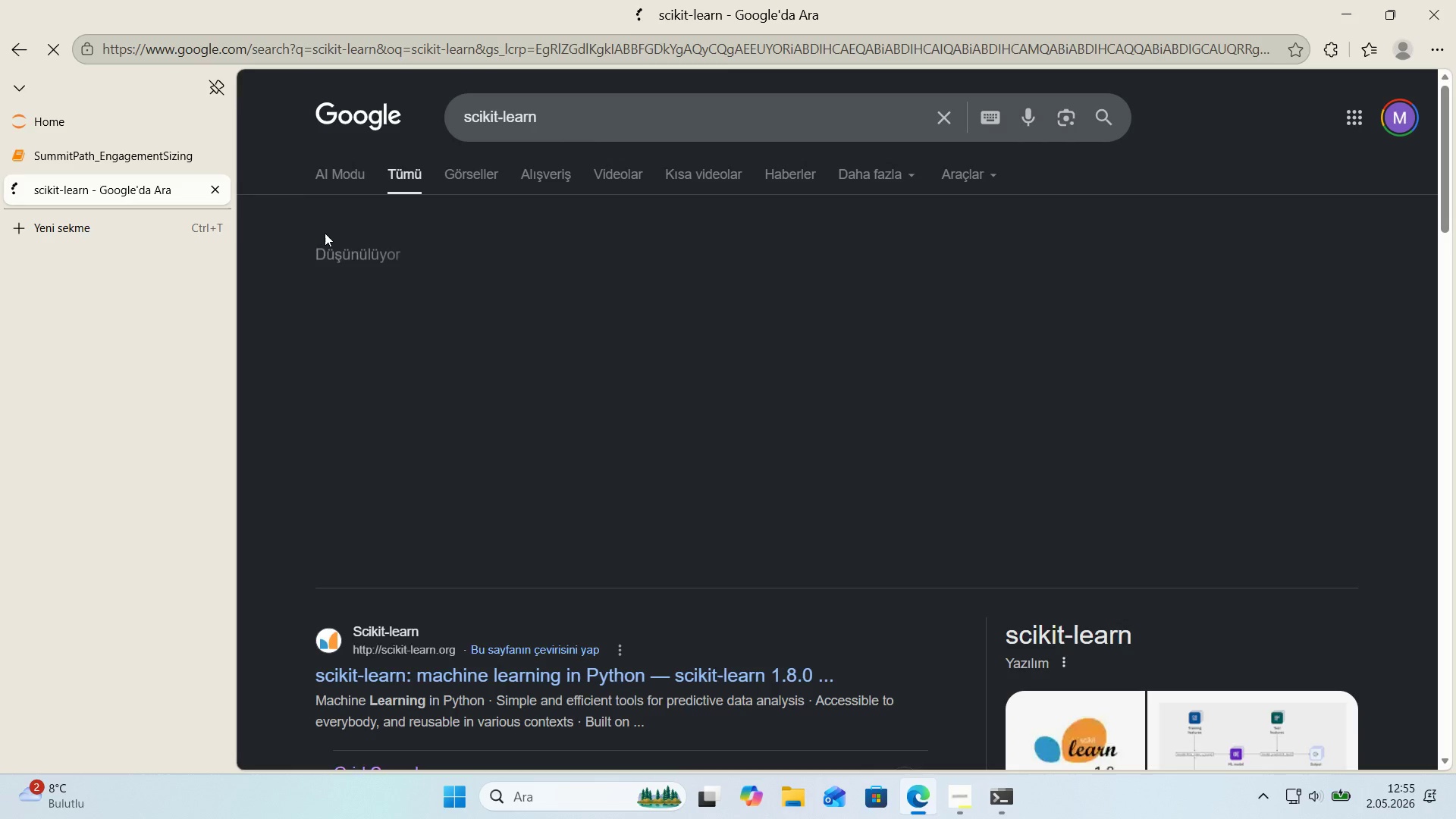 
scroll: coordinate [435, 463], scroll_direction: down, amount: 2.0
 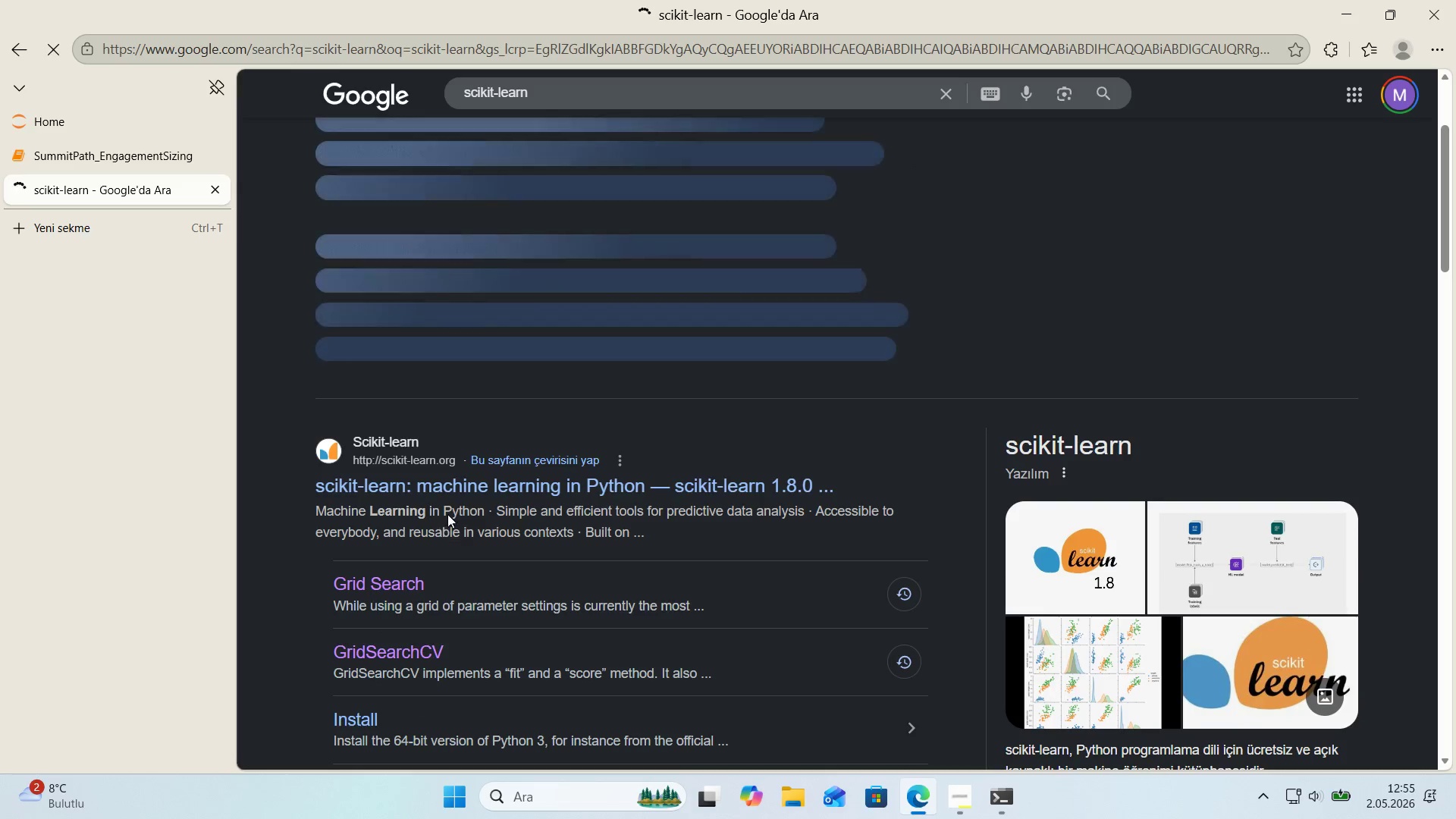 
left_click([463, 486])
 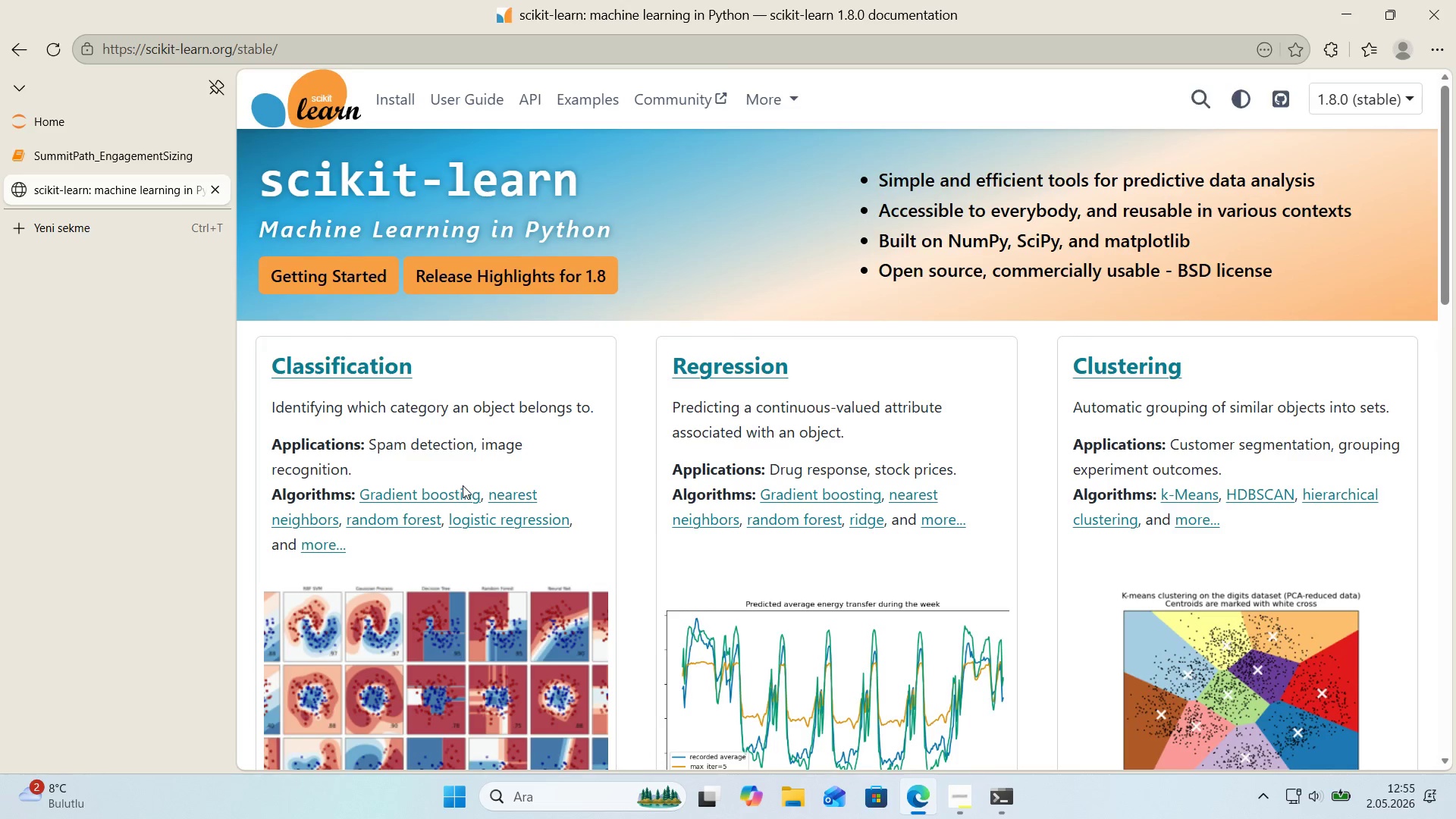 
left_click([730, 371])
 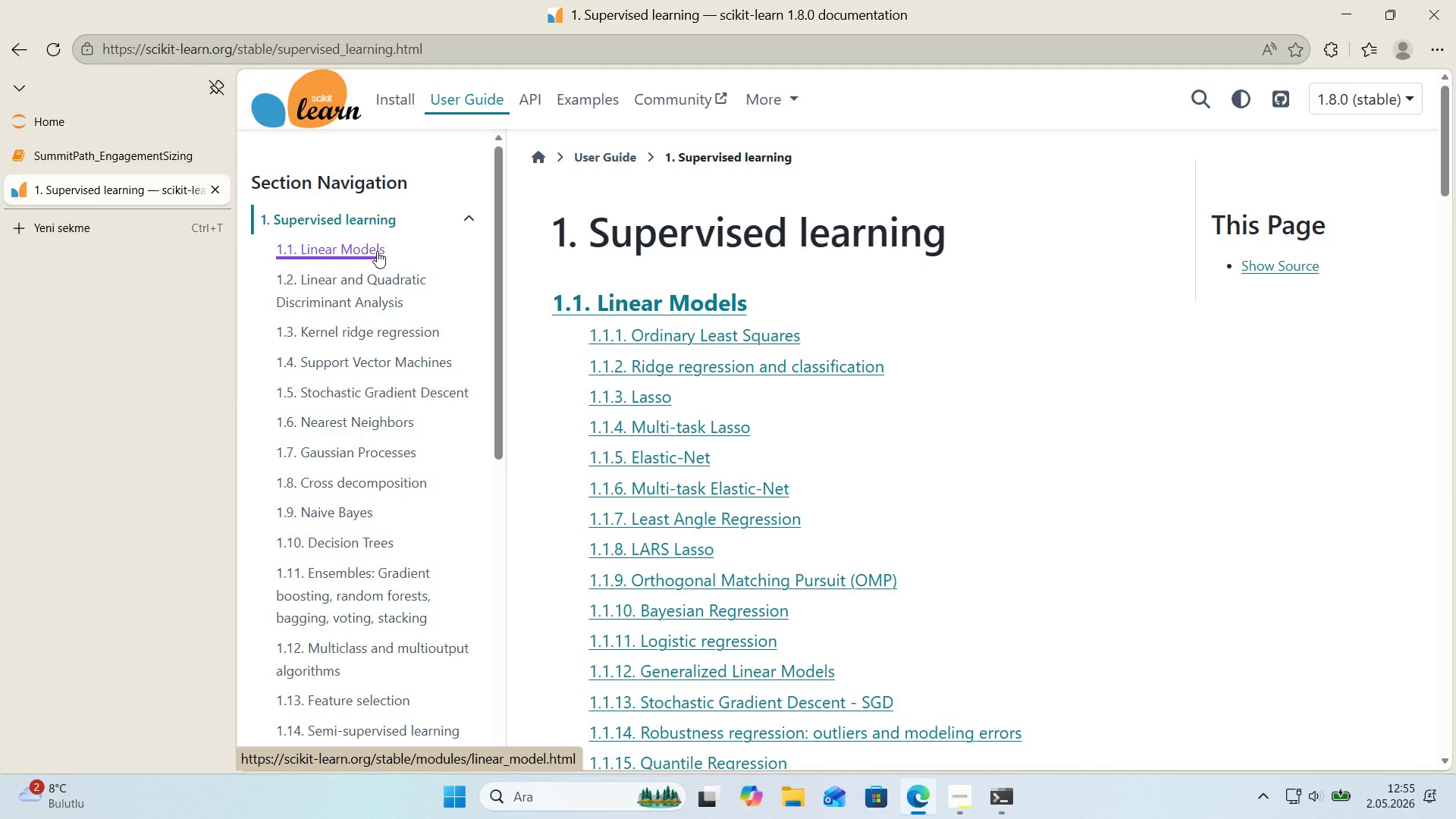 
wait(5.98)
 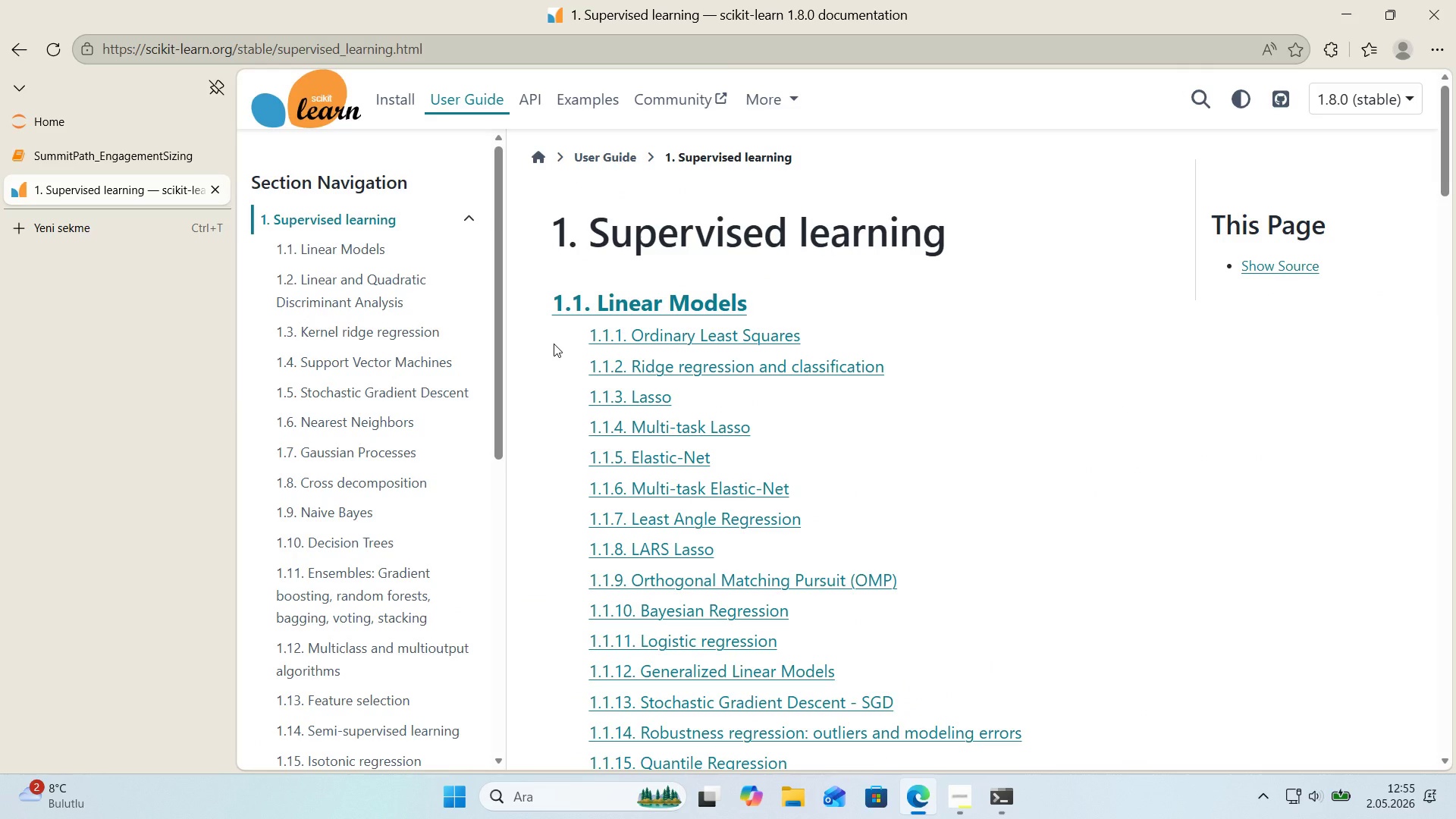 
left_click([14, 51])
 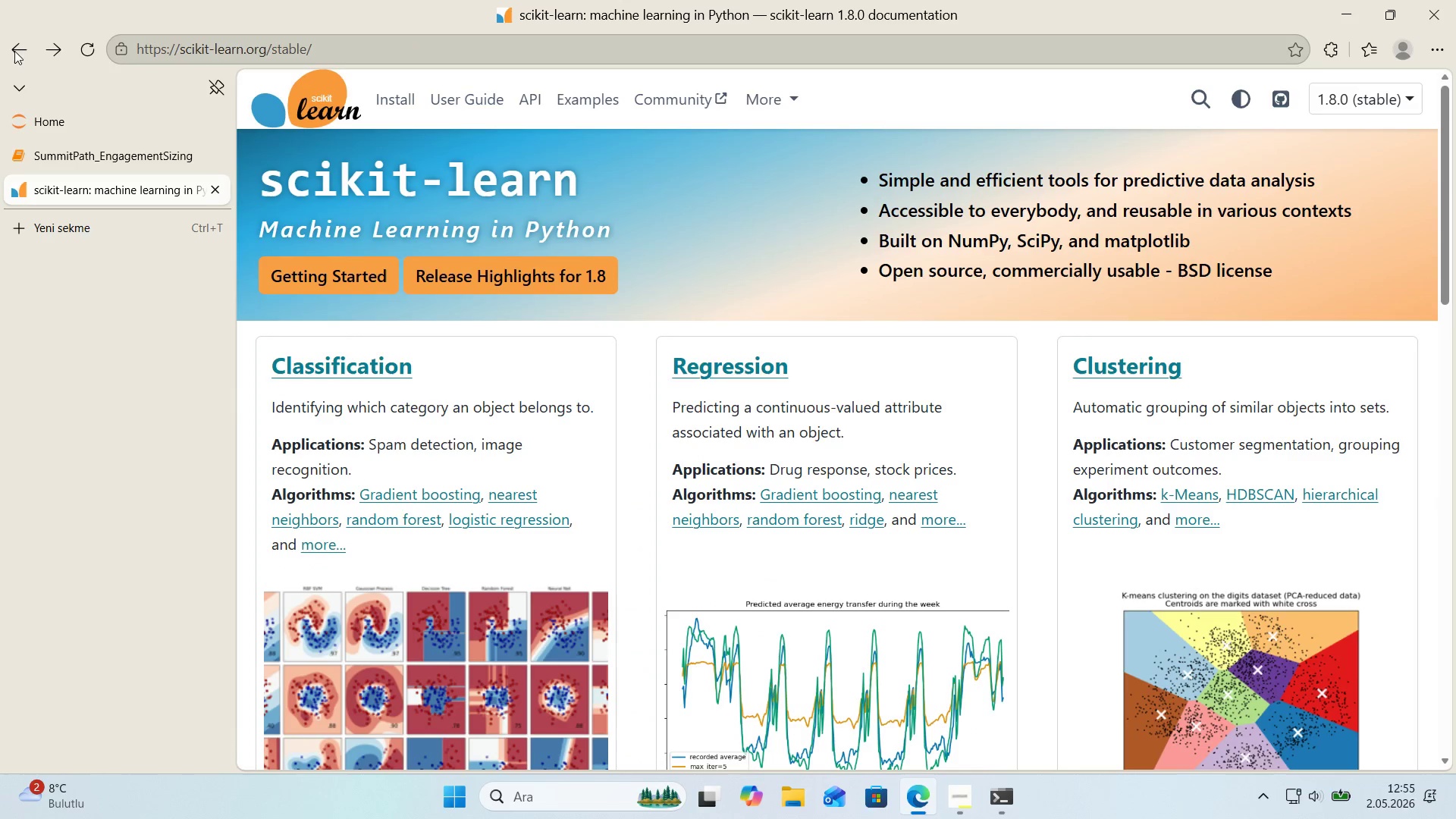 
left_click([14, 51])
 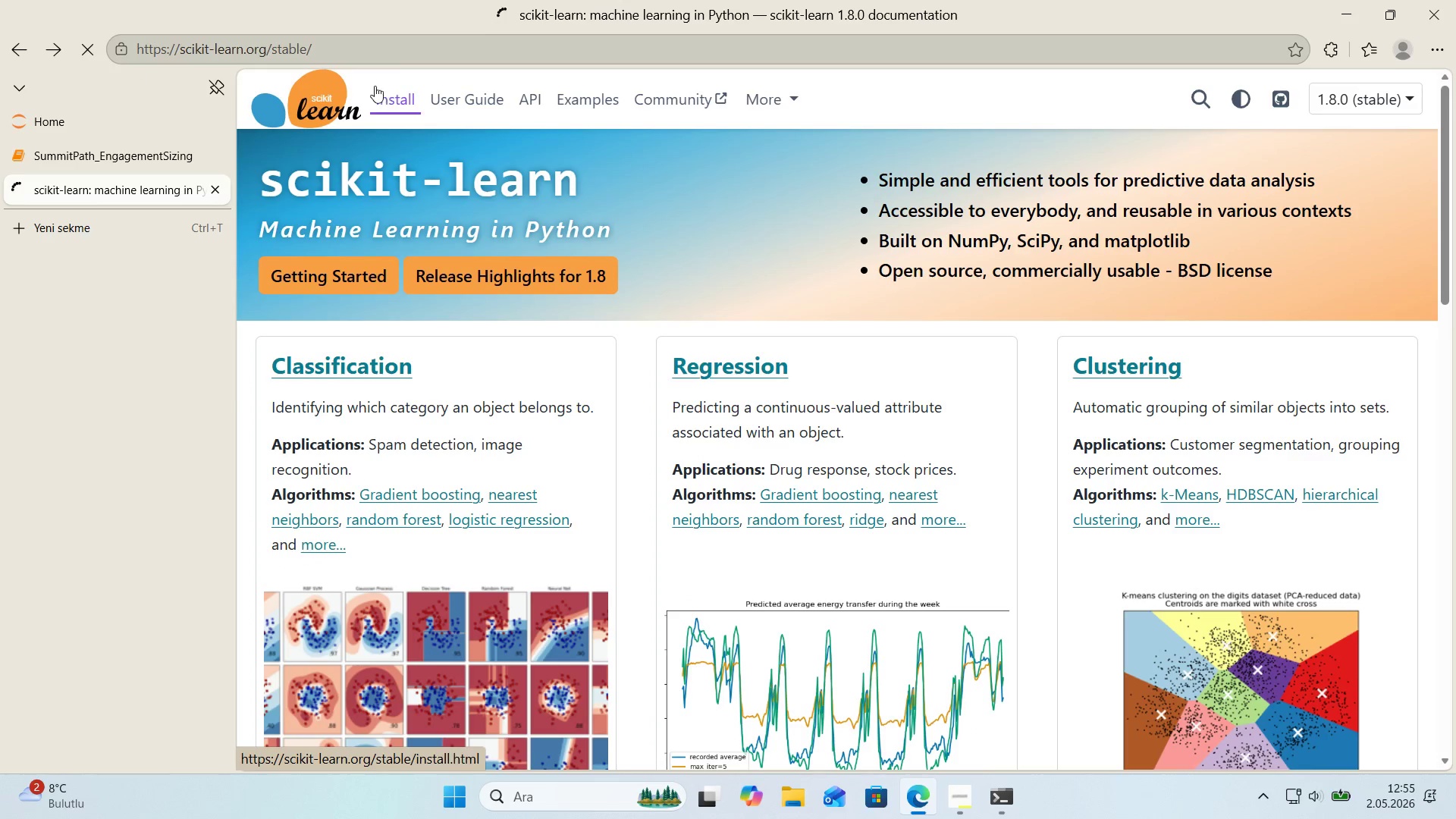 
left_click([283, 43])
 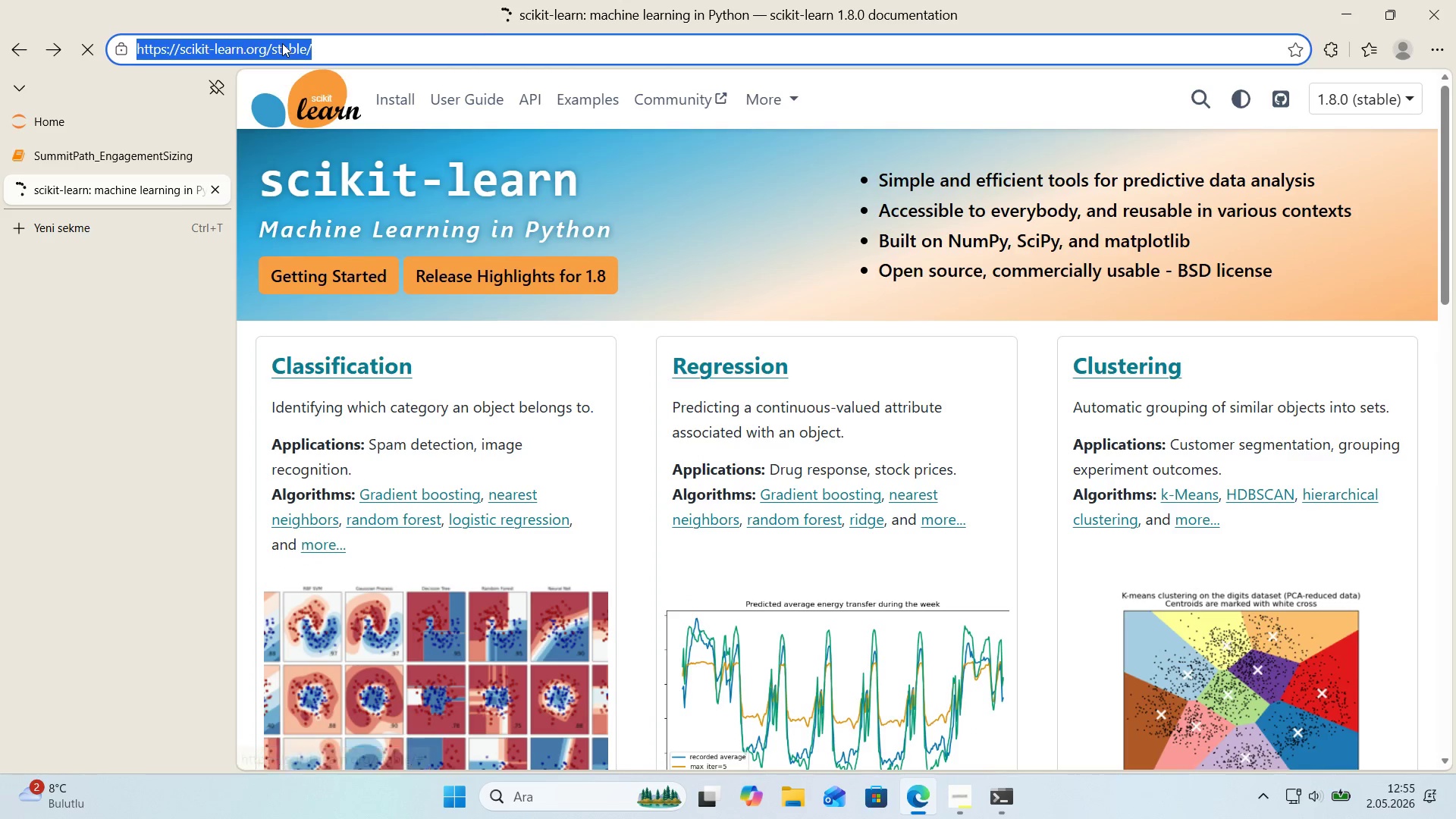 
type(sc'k't)
 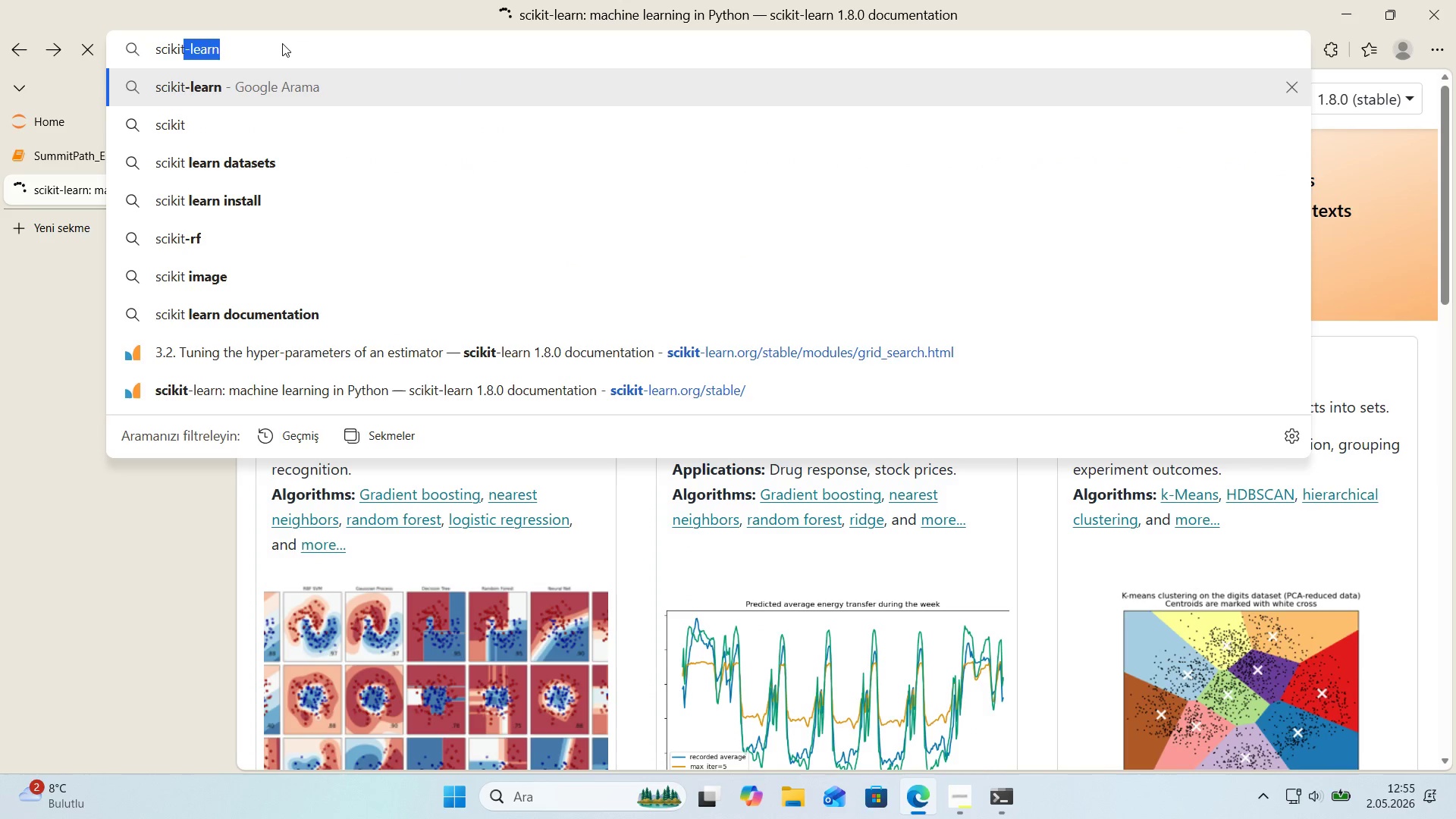 
key(ArrowRight)
 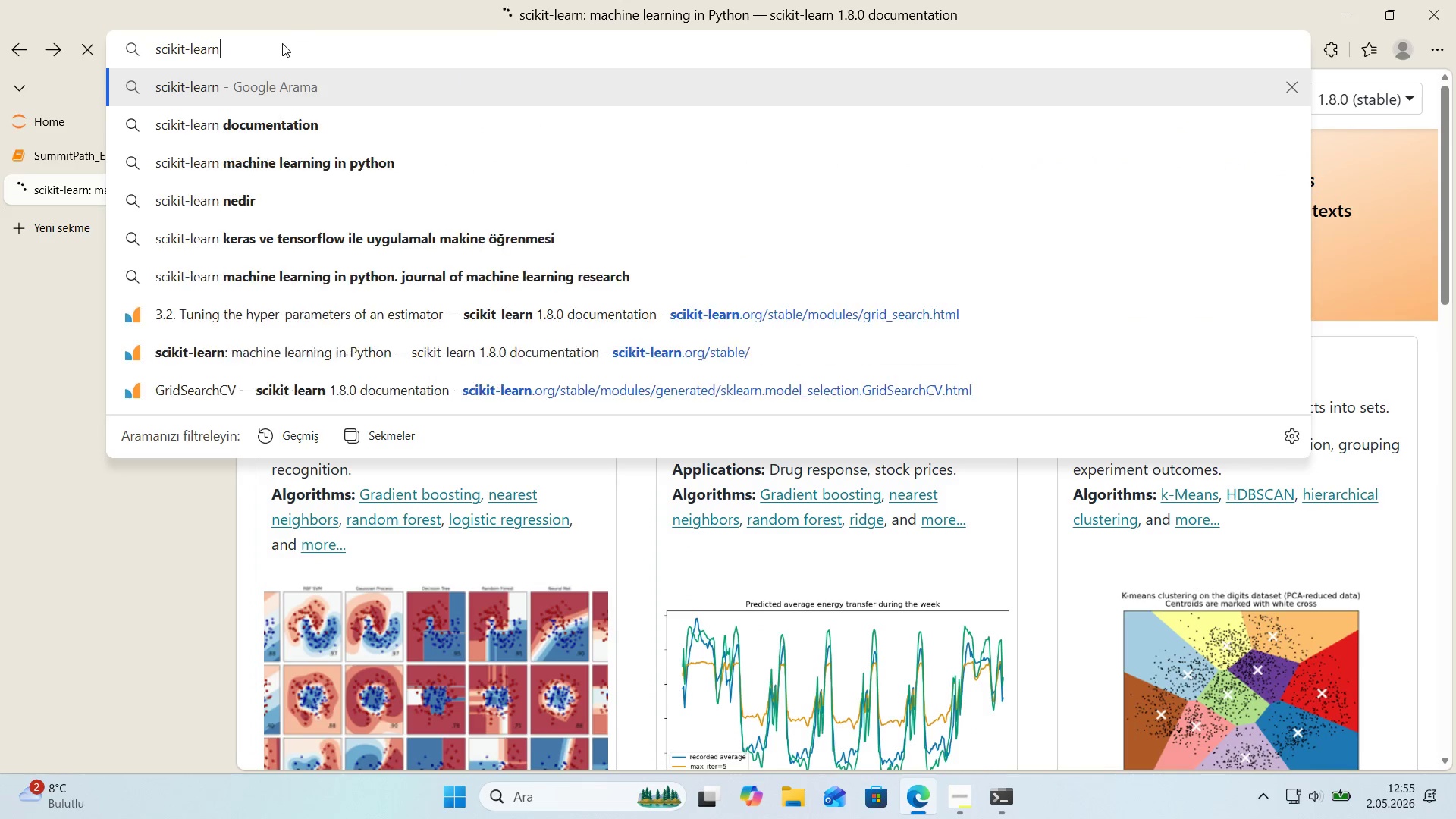 
type( l'near re)
 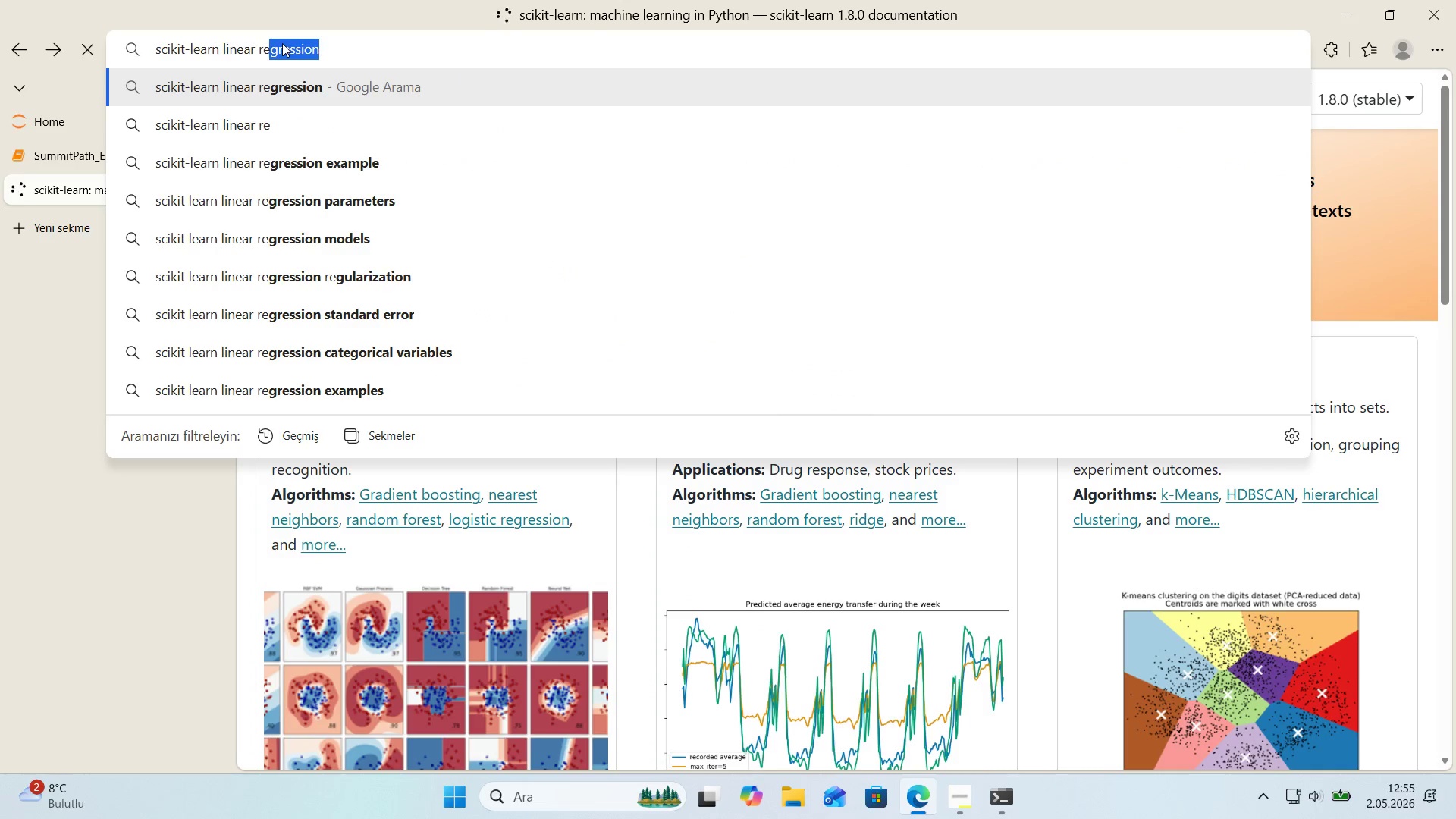 
key(Enter)
 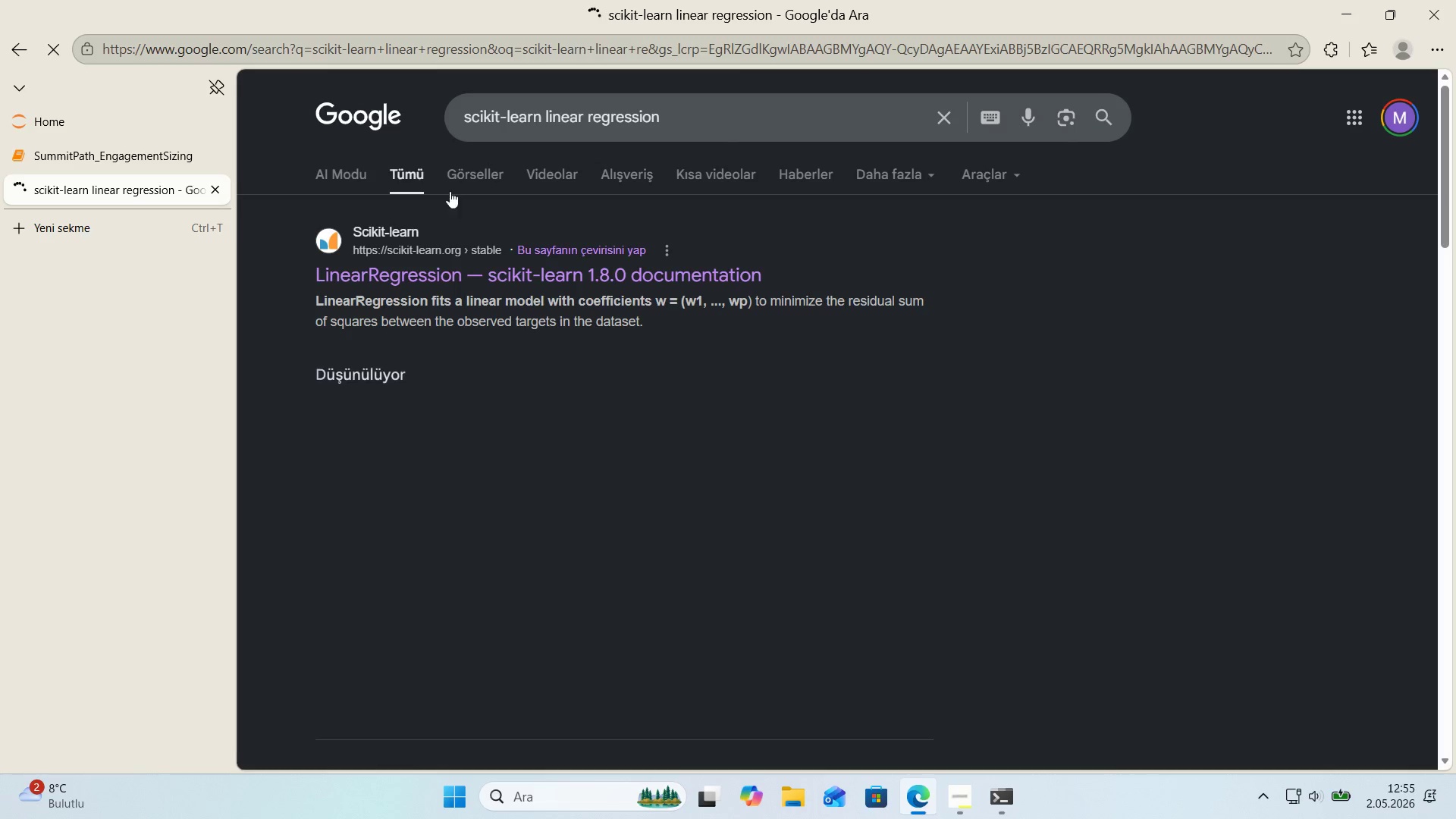 
left_click([438, 256])
 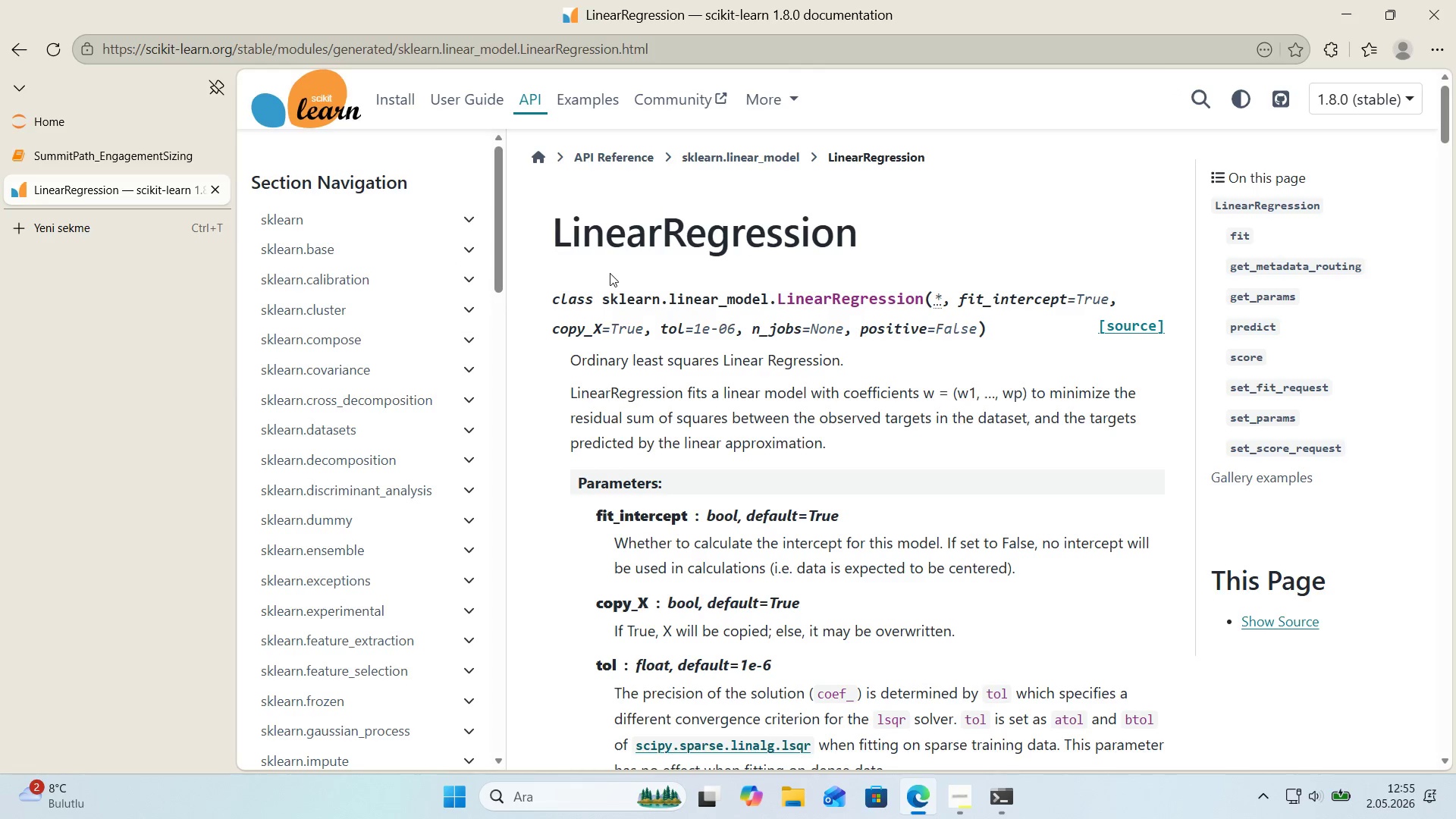 
scroll: coordinate [601, 276], scroll_direction: down, amount: 22.0
 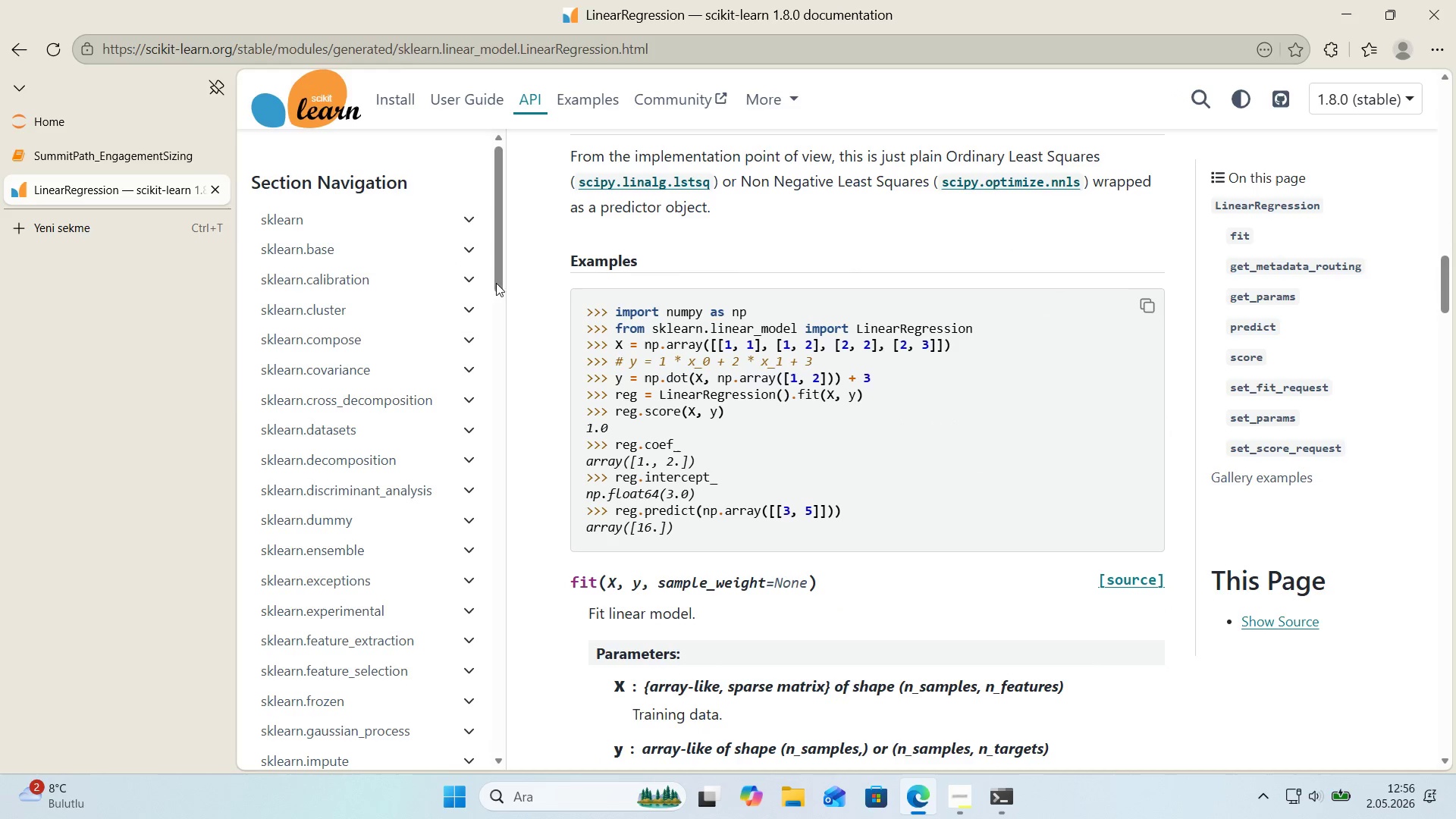 
left_click([127, 160])
 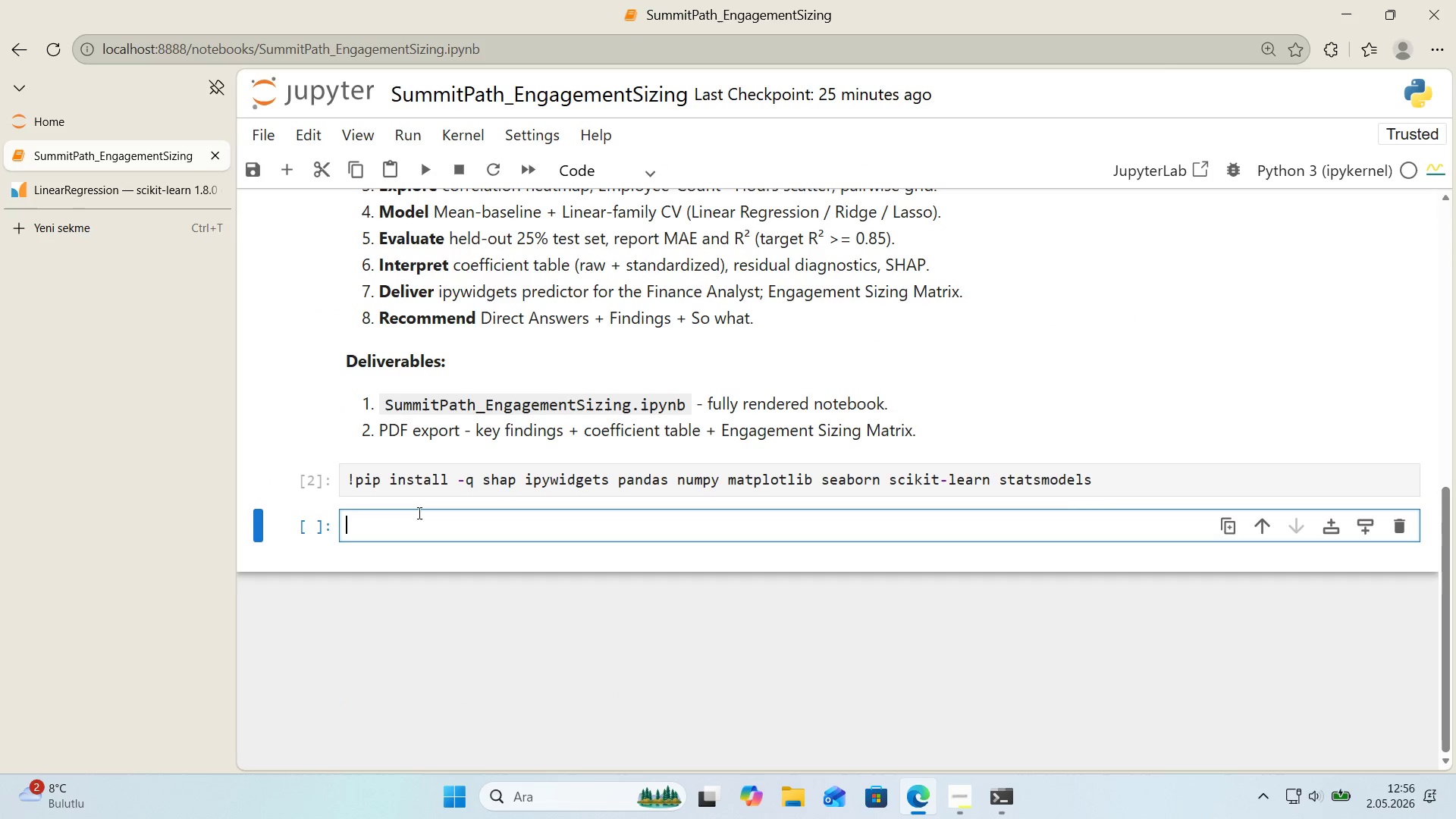 
left_click([411, 525])
 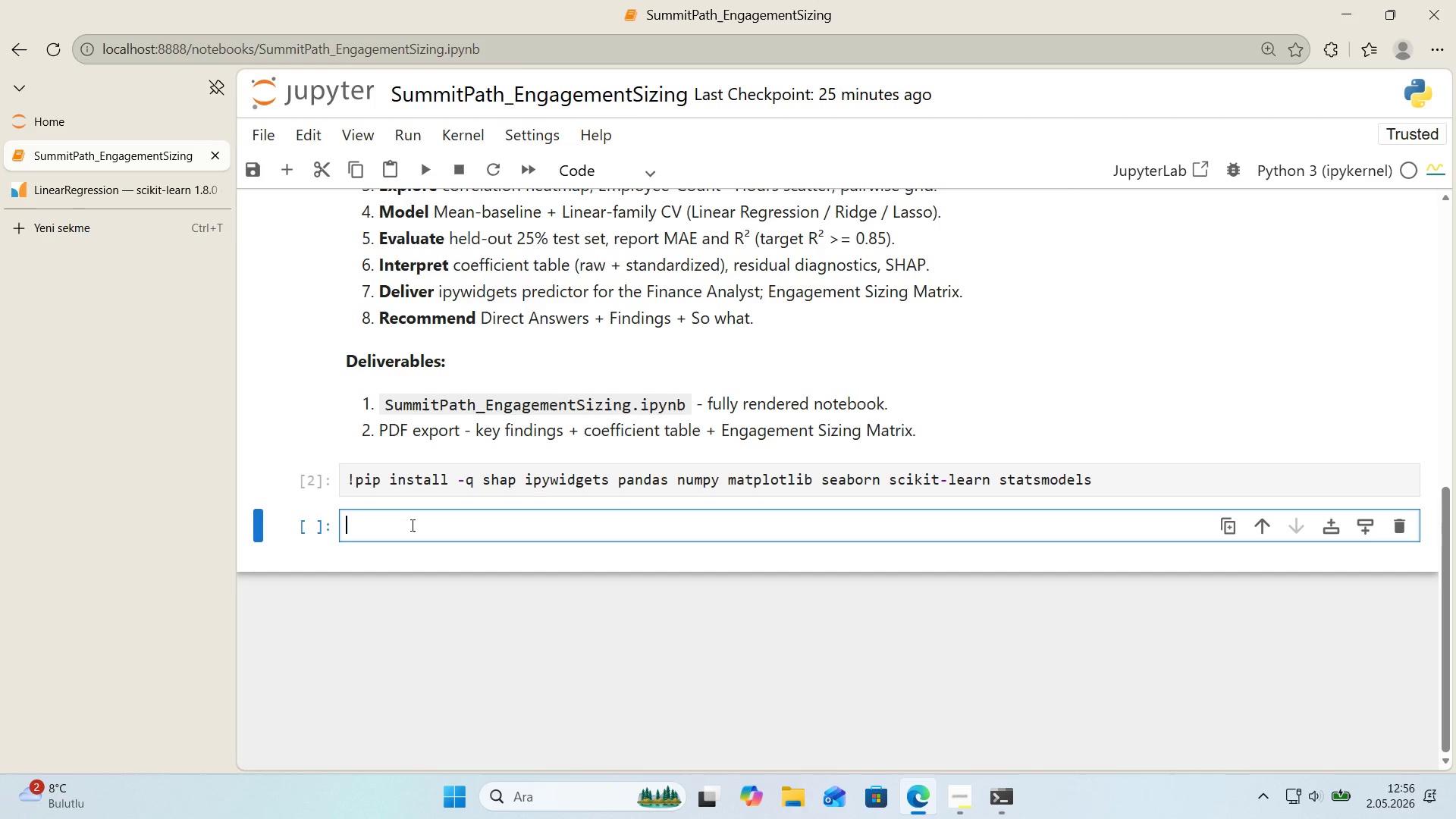 
type('mport os)
 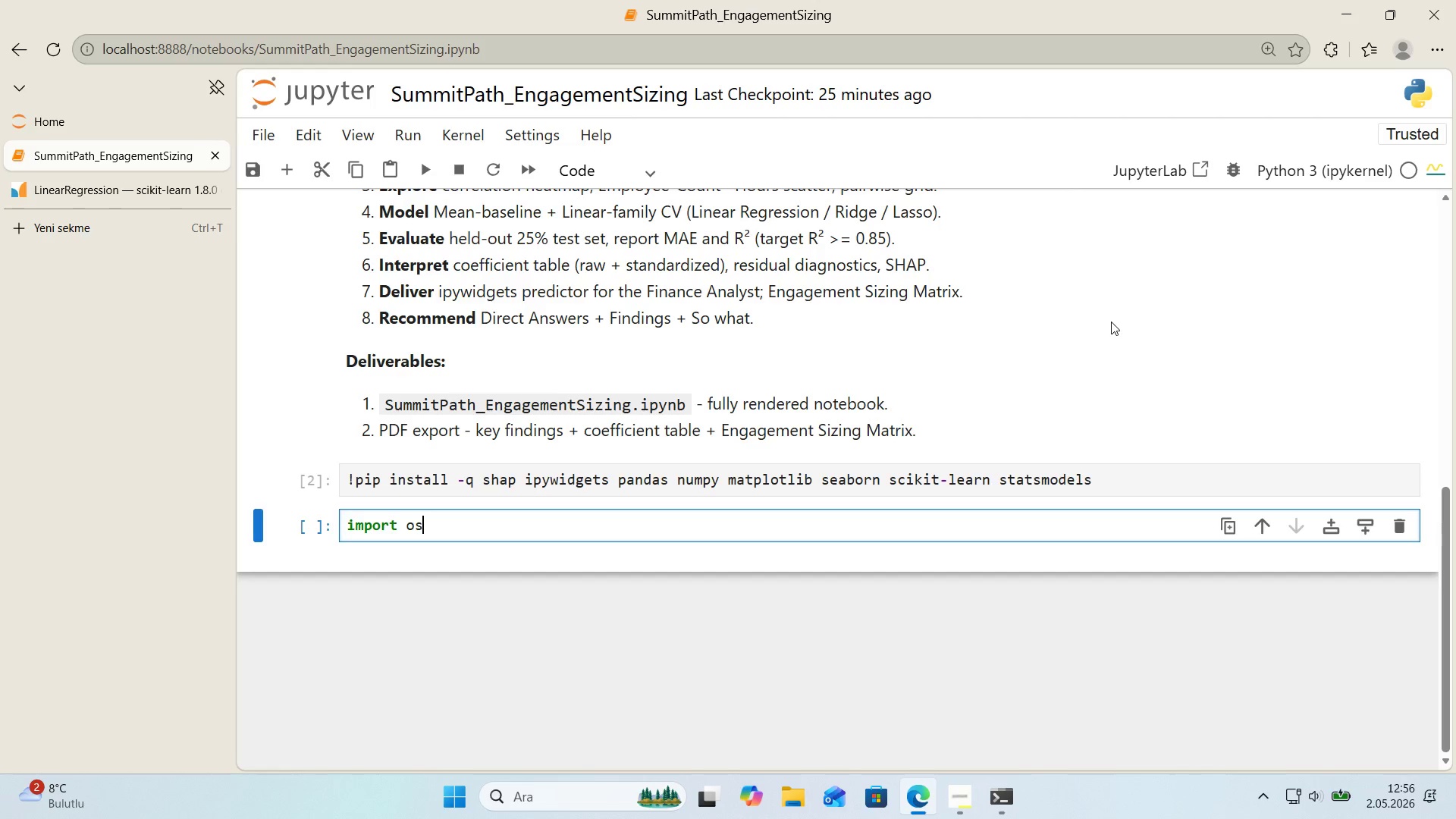 
key(Enter)
 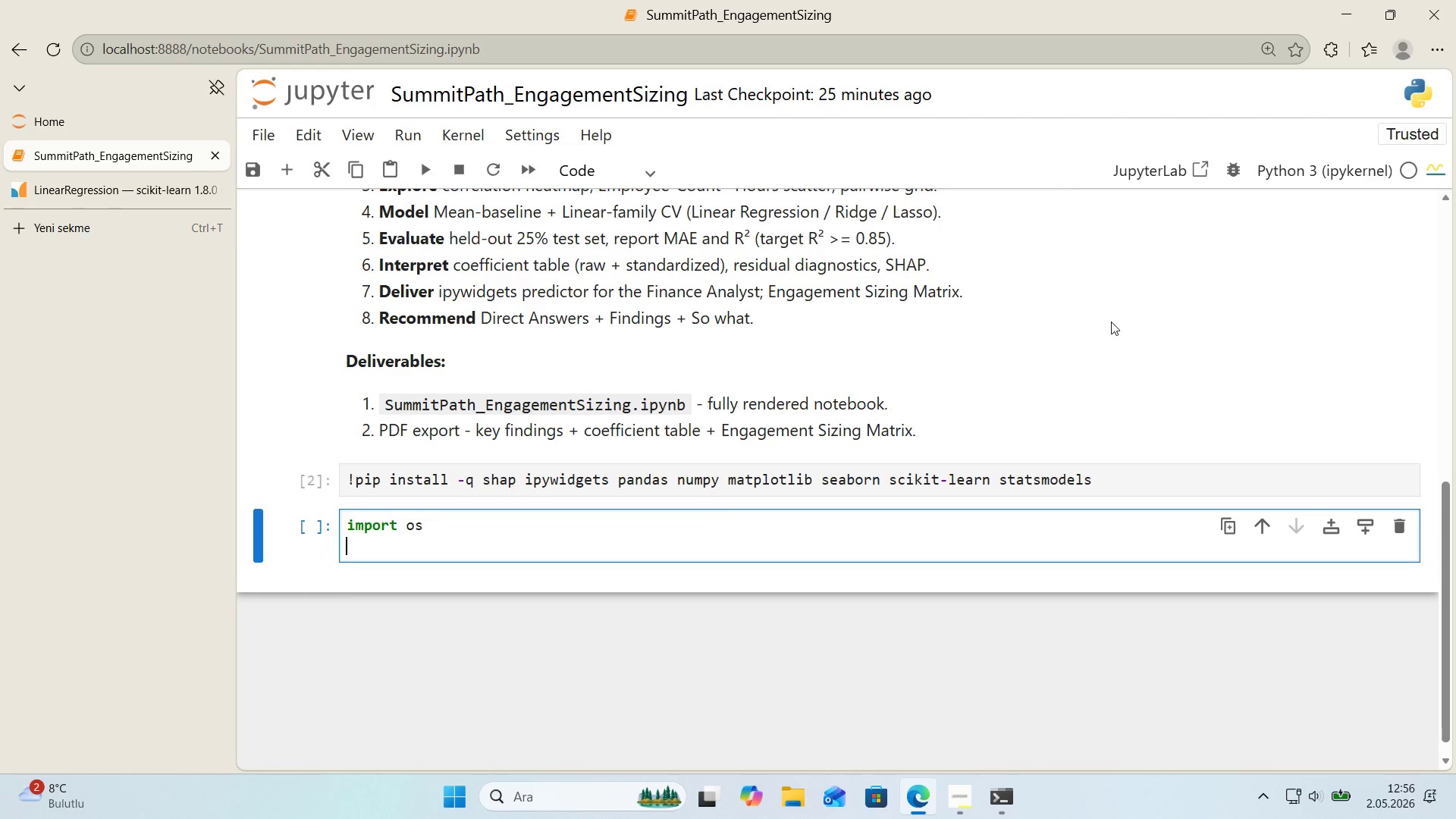 
type('mport warn'ngs)
 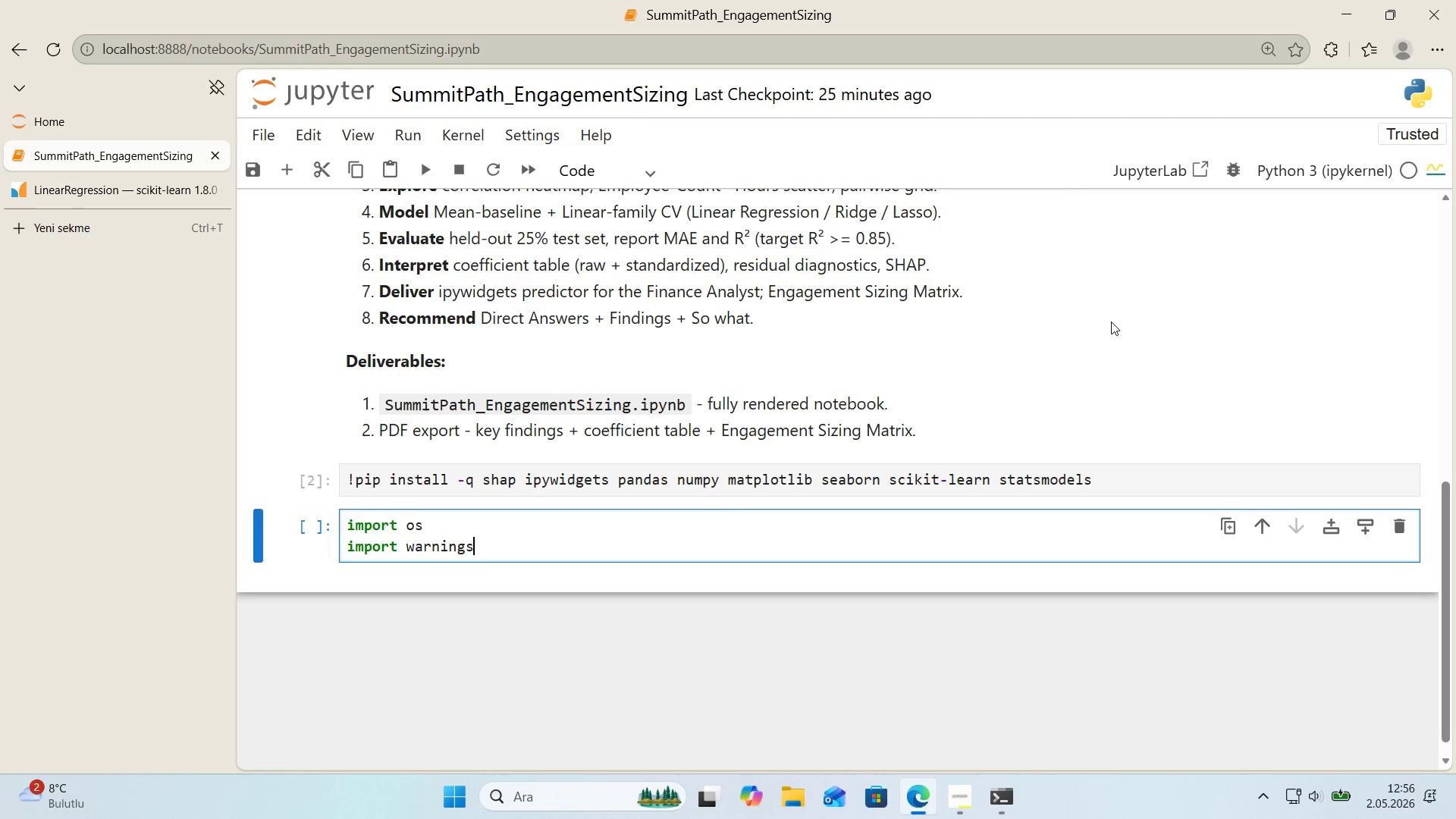 
key(Enter)
 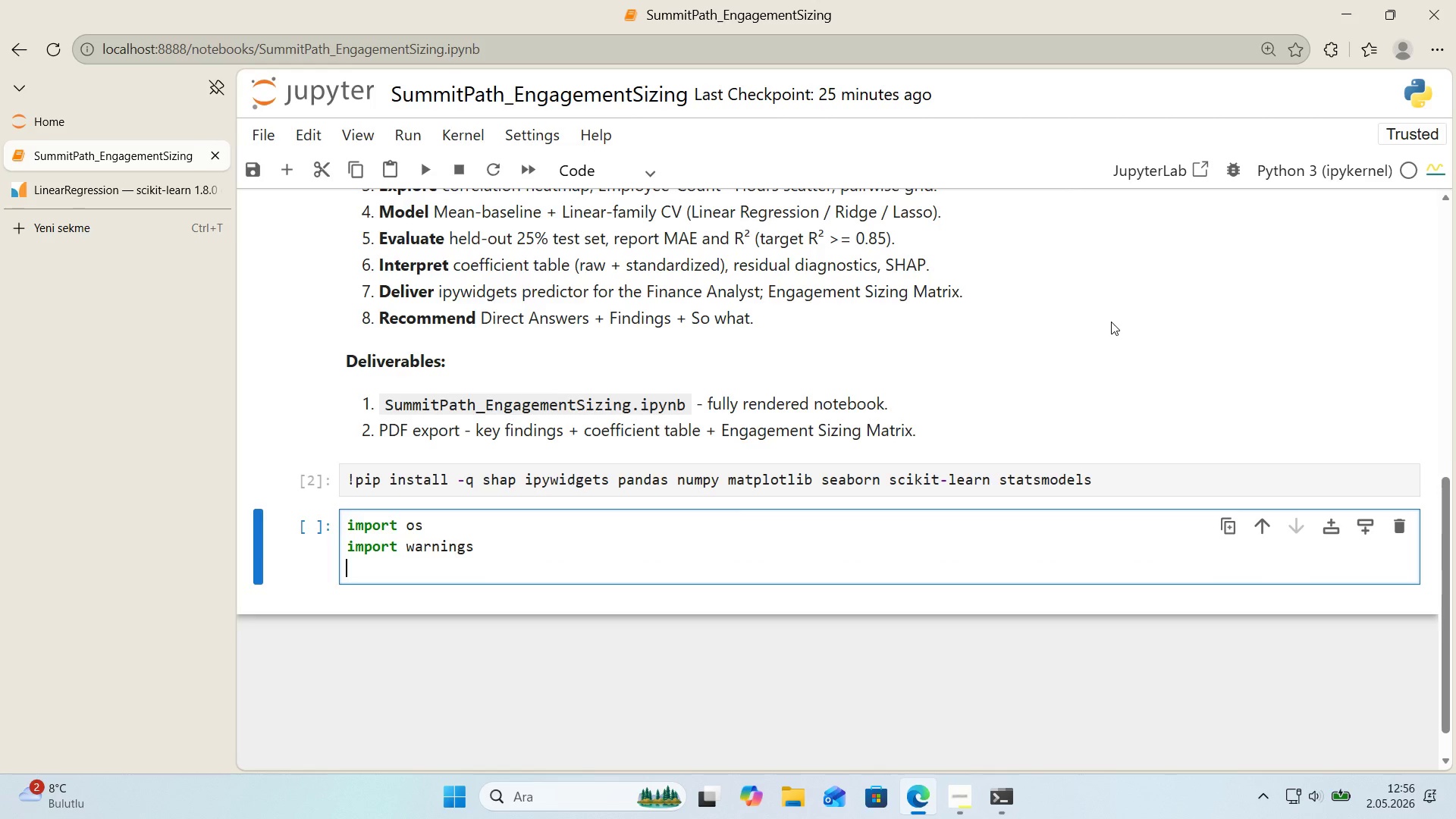 
key(Enter)
 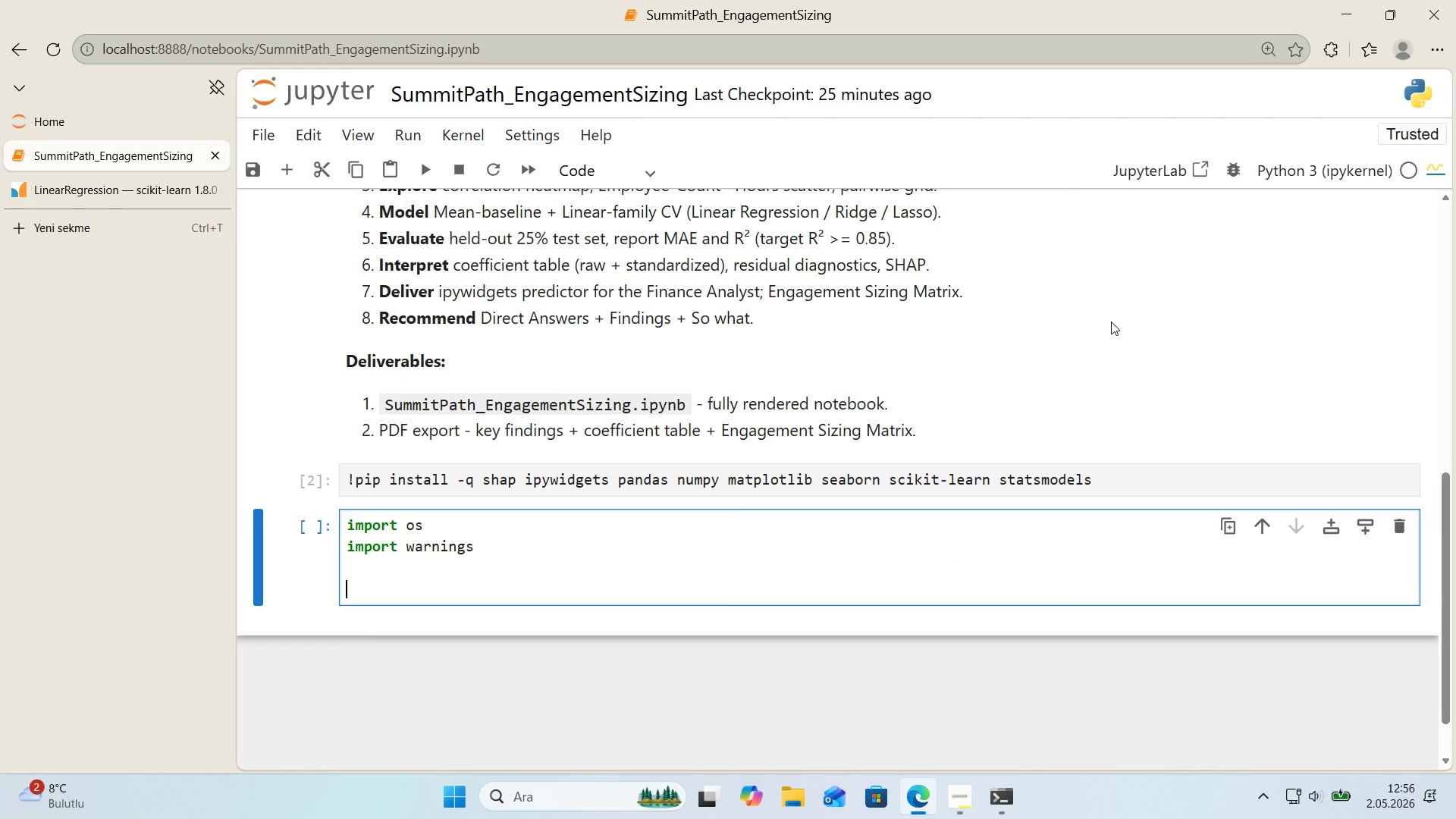 
type('mport nump as np)
 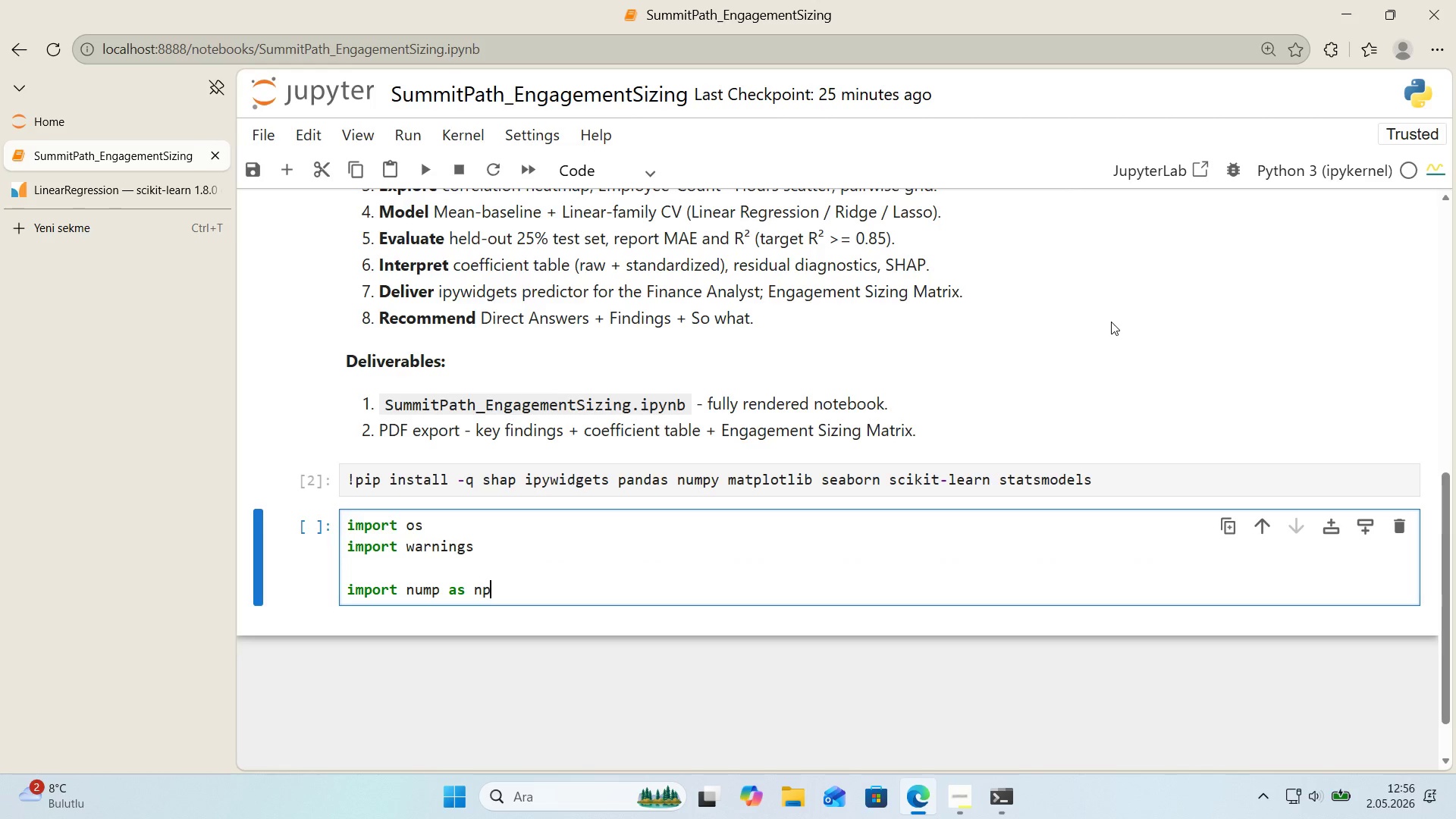 
key(Enter)
 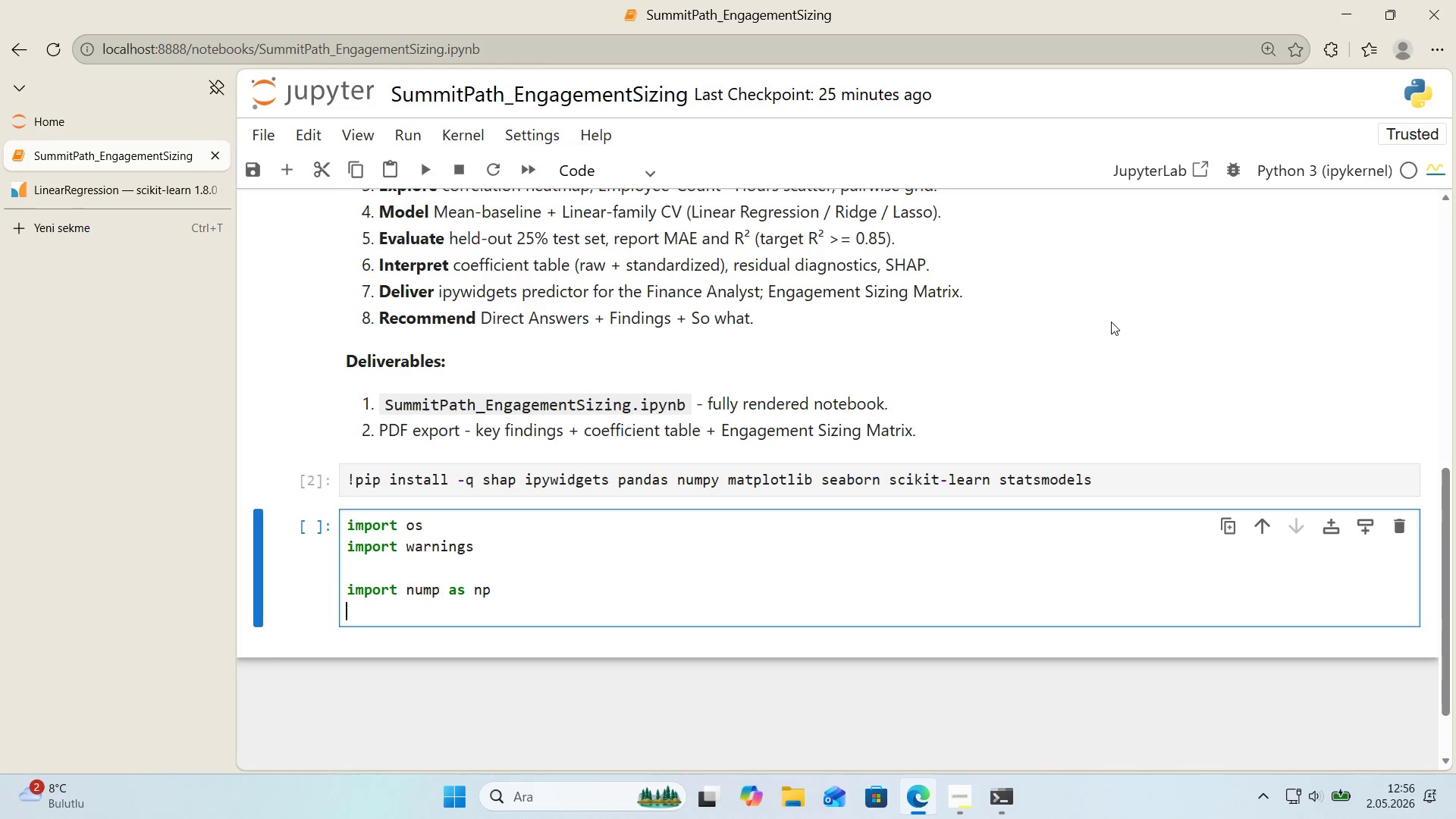 
type('mport pandas as pd)
 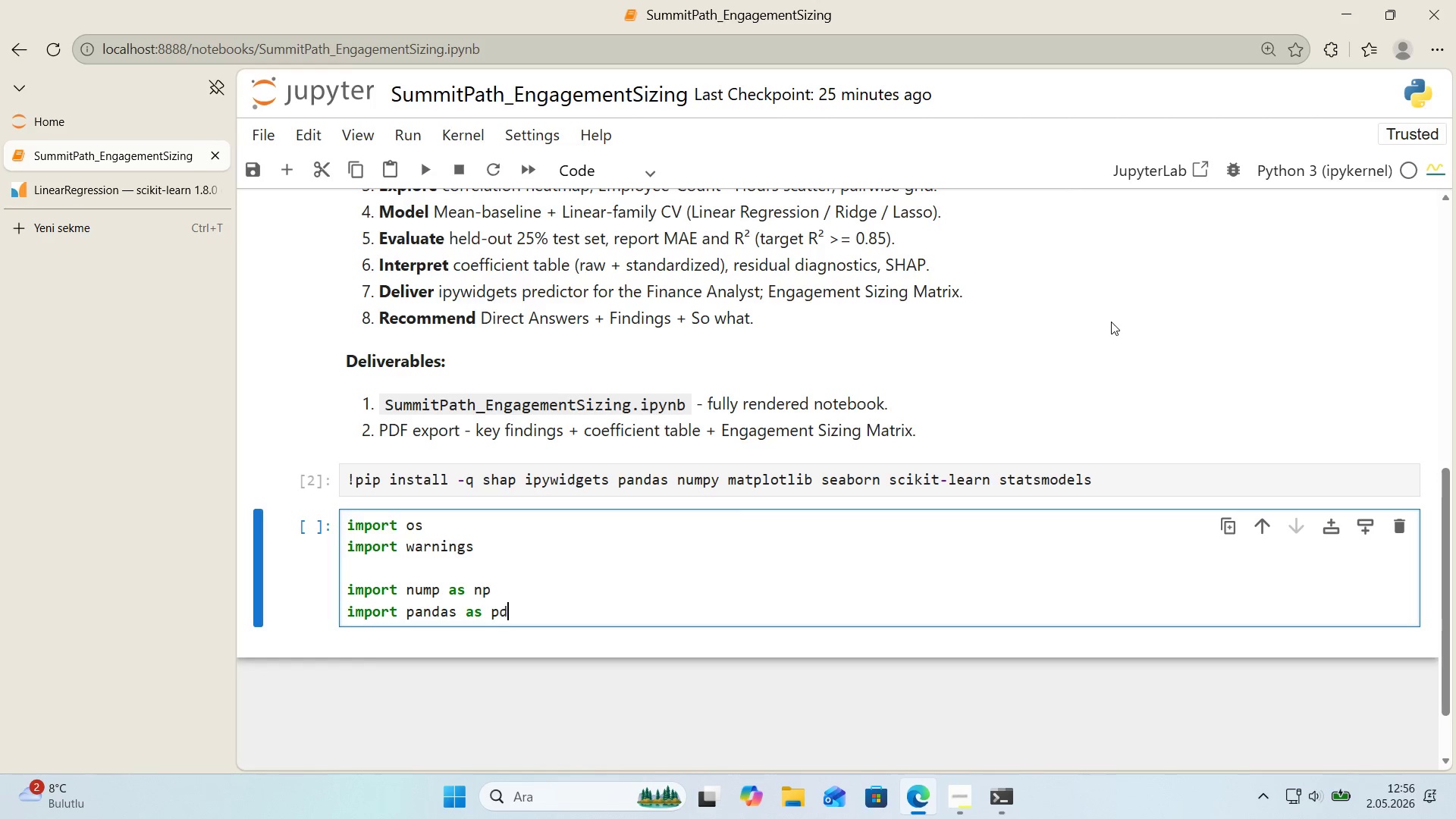 
key(Enter)
 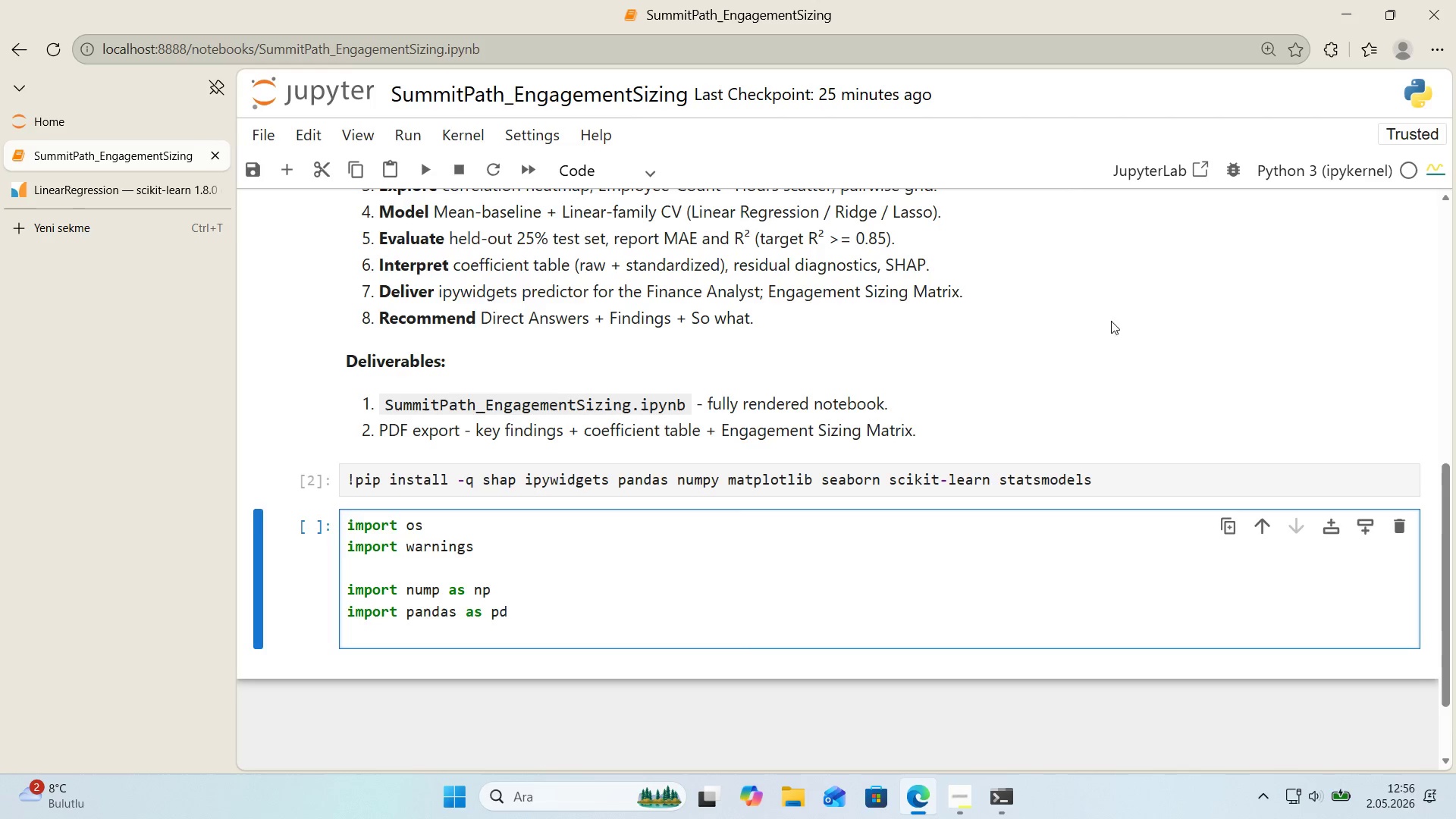 
scroll: coordinate [1088, 276], scroll_direction: down, amount: 1.0
 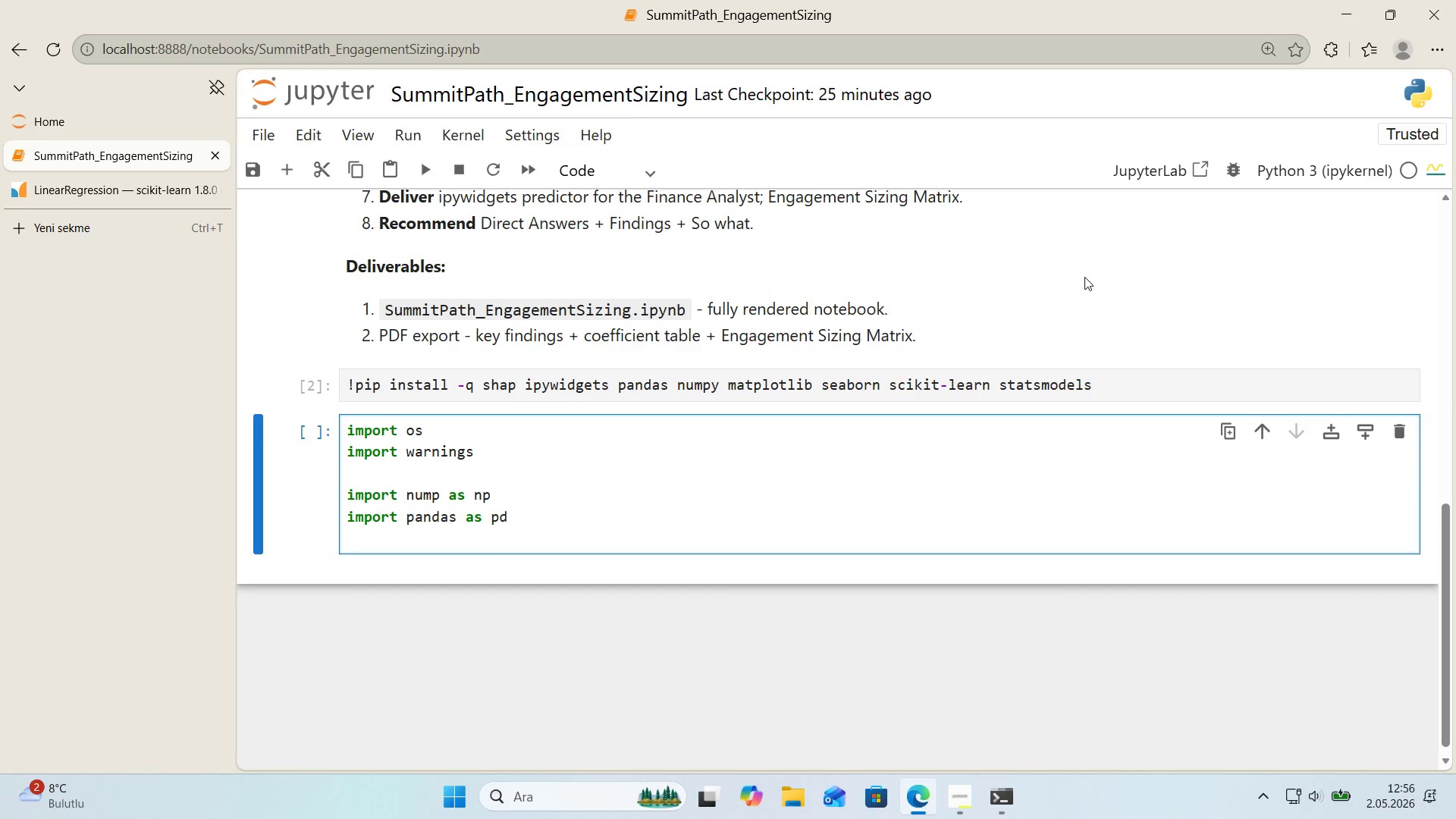 
type('mport matplotl'b )
key(Backspace)
type(.pyplot as plt)
 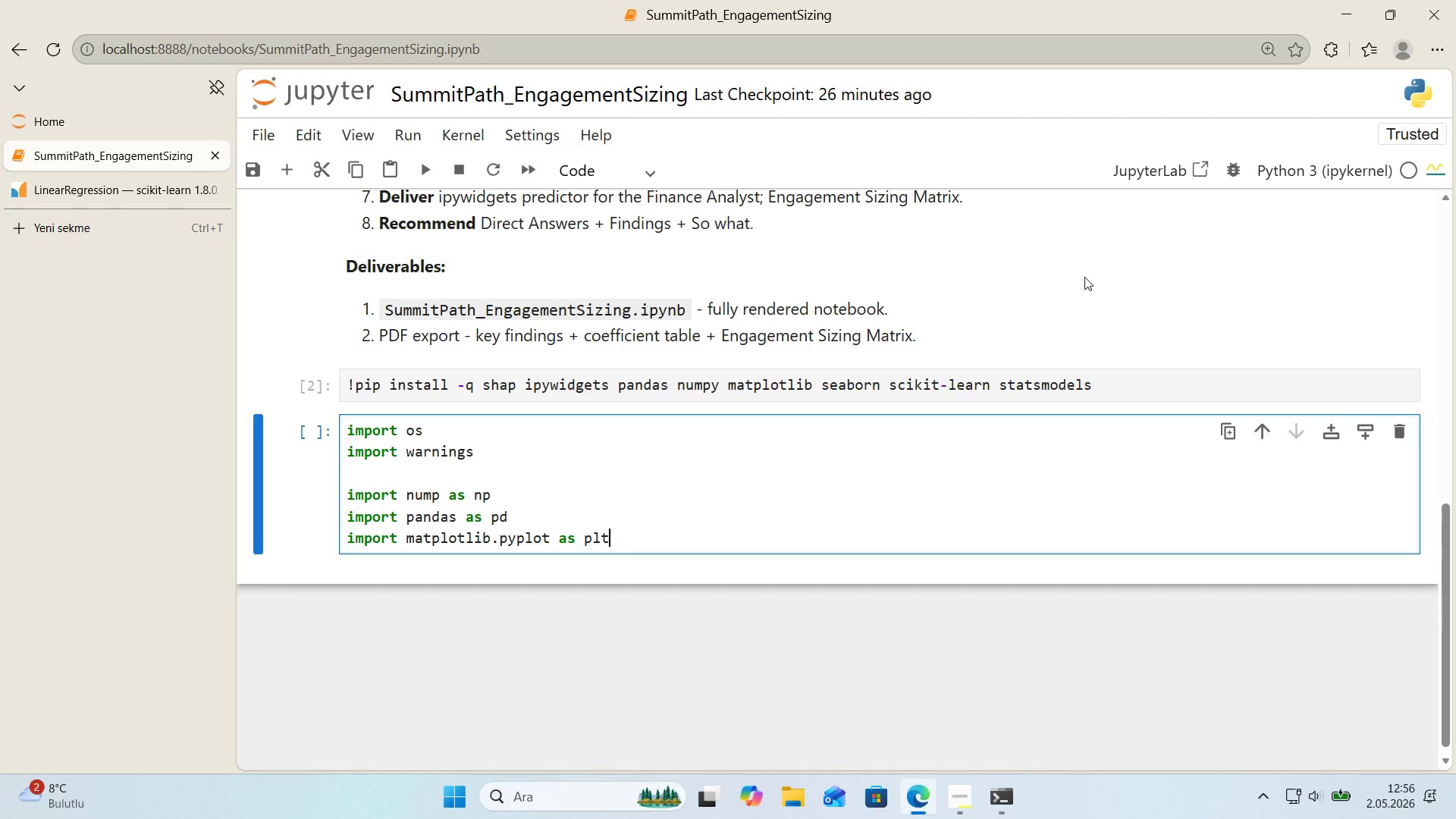 
key(Enter)
 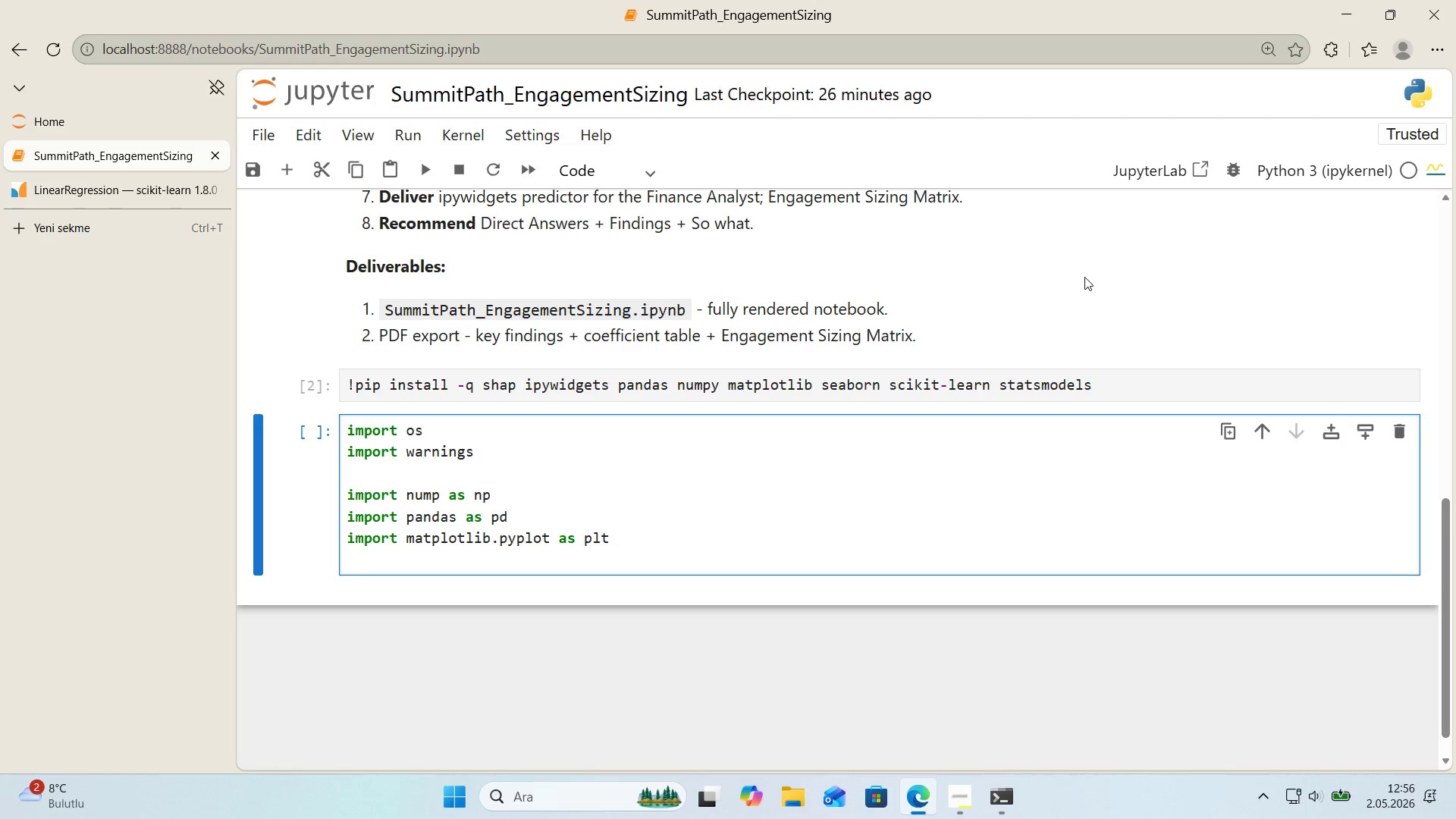 
type('mport seaborn as sns)
 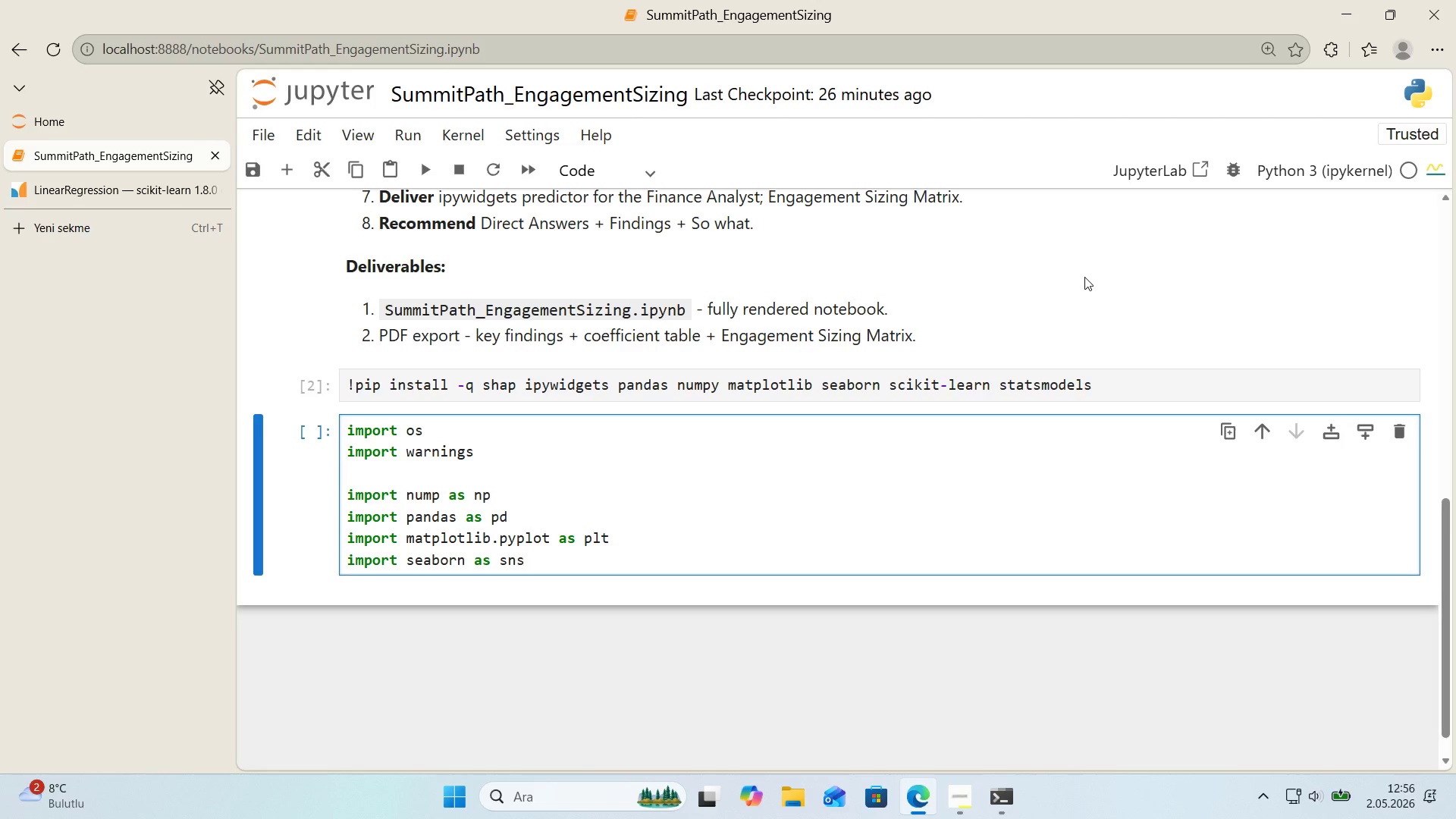 
scroll: coordinate [920, 298], scroll_direction: up, amount: 5.0
 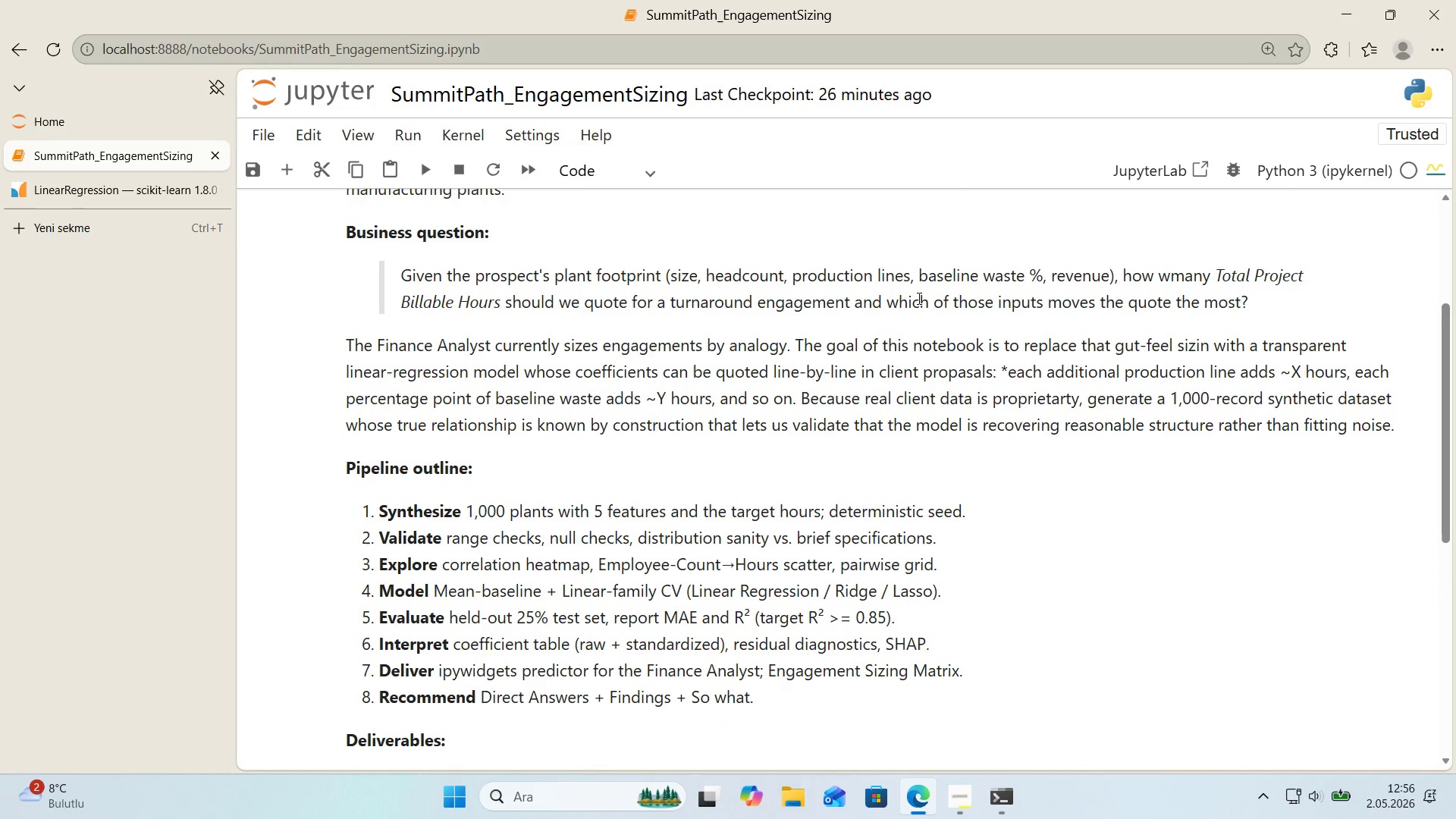 
double_click([914, 363])
 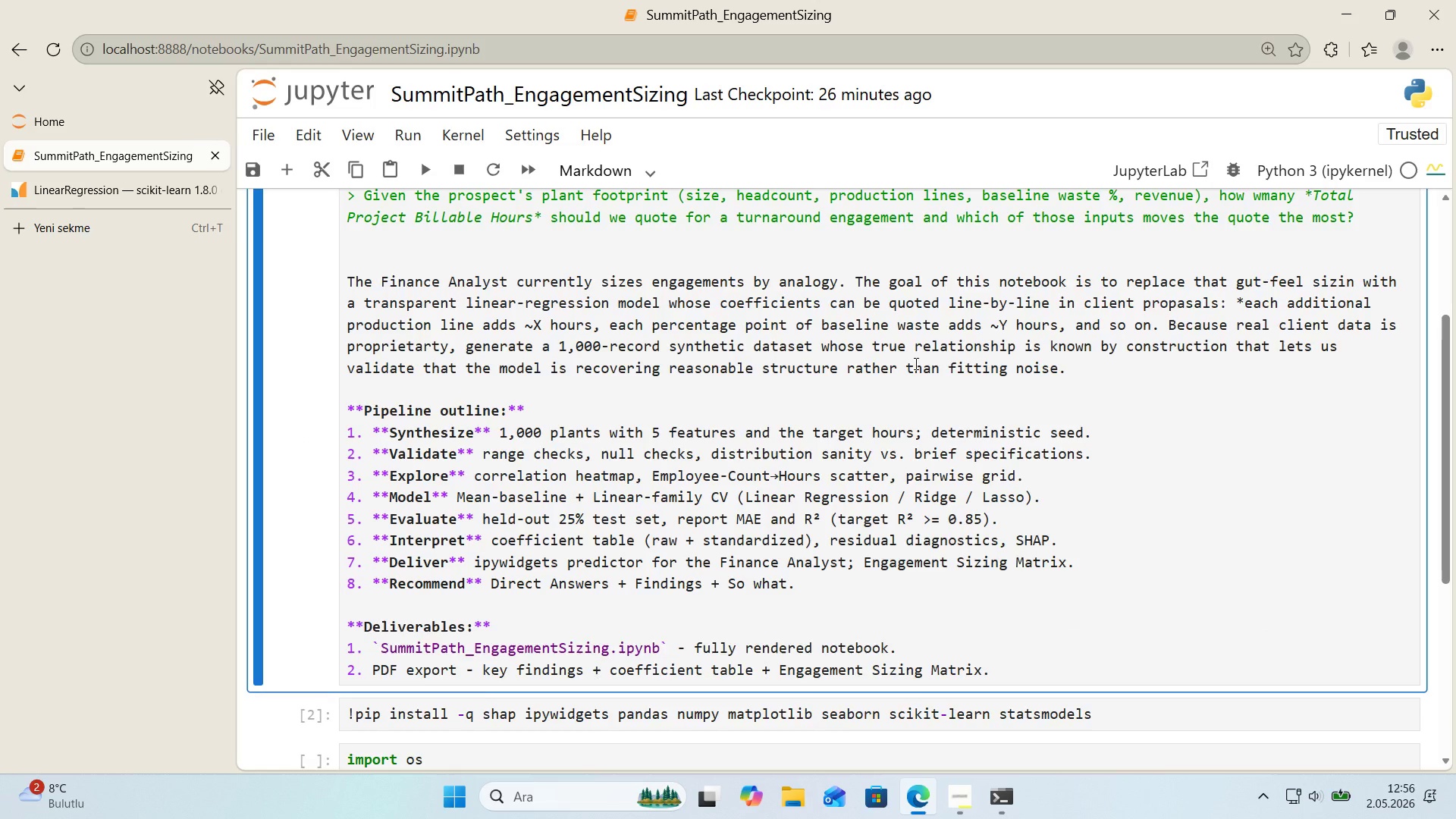 
scroll: coordinate [915, 363], scroll_direction: up, amount: 1.0
 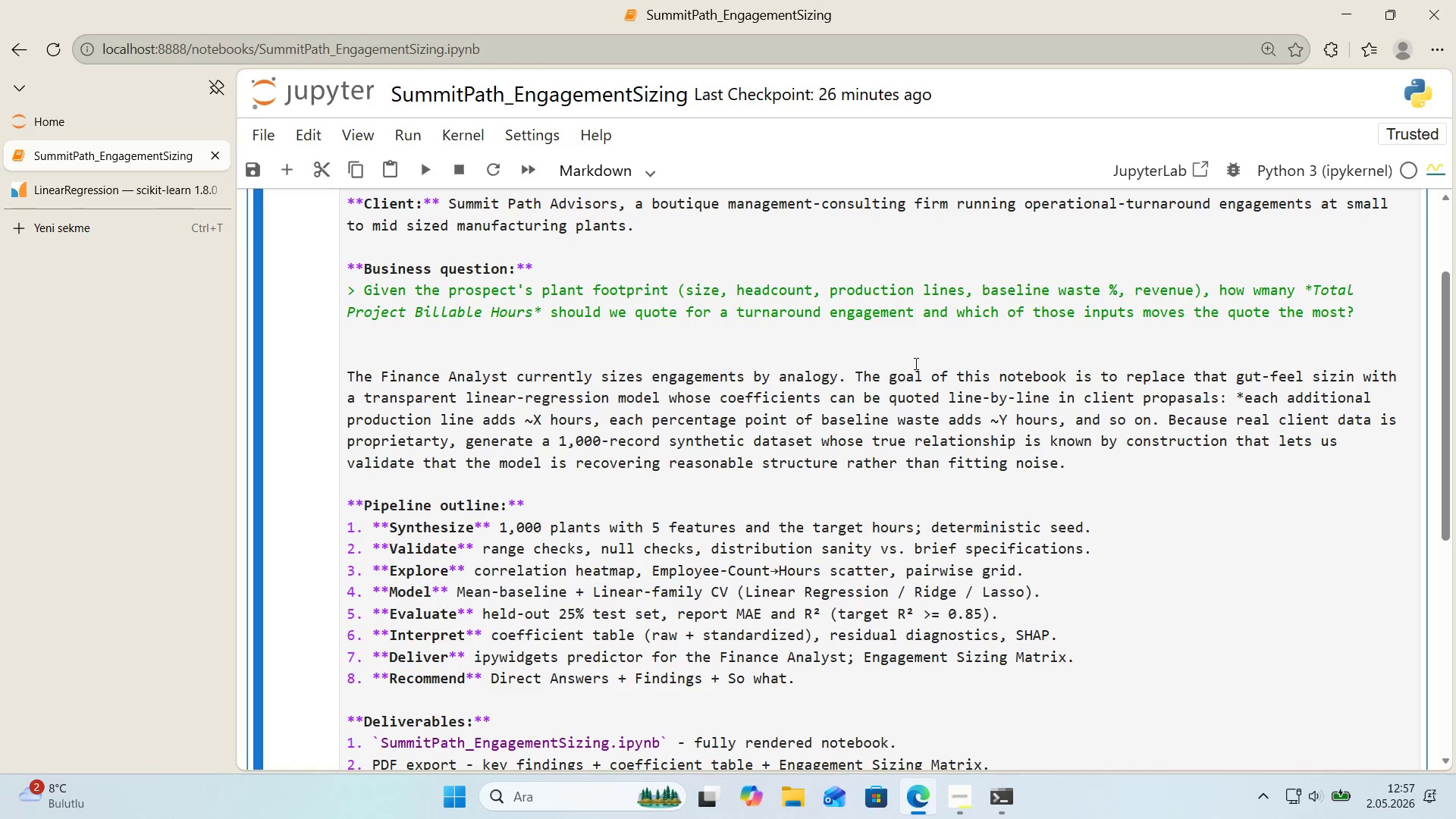 
wait(20.51)
 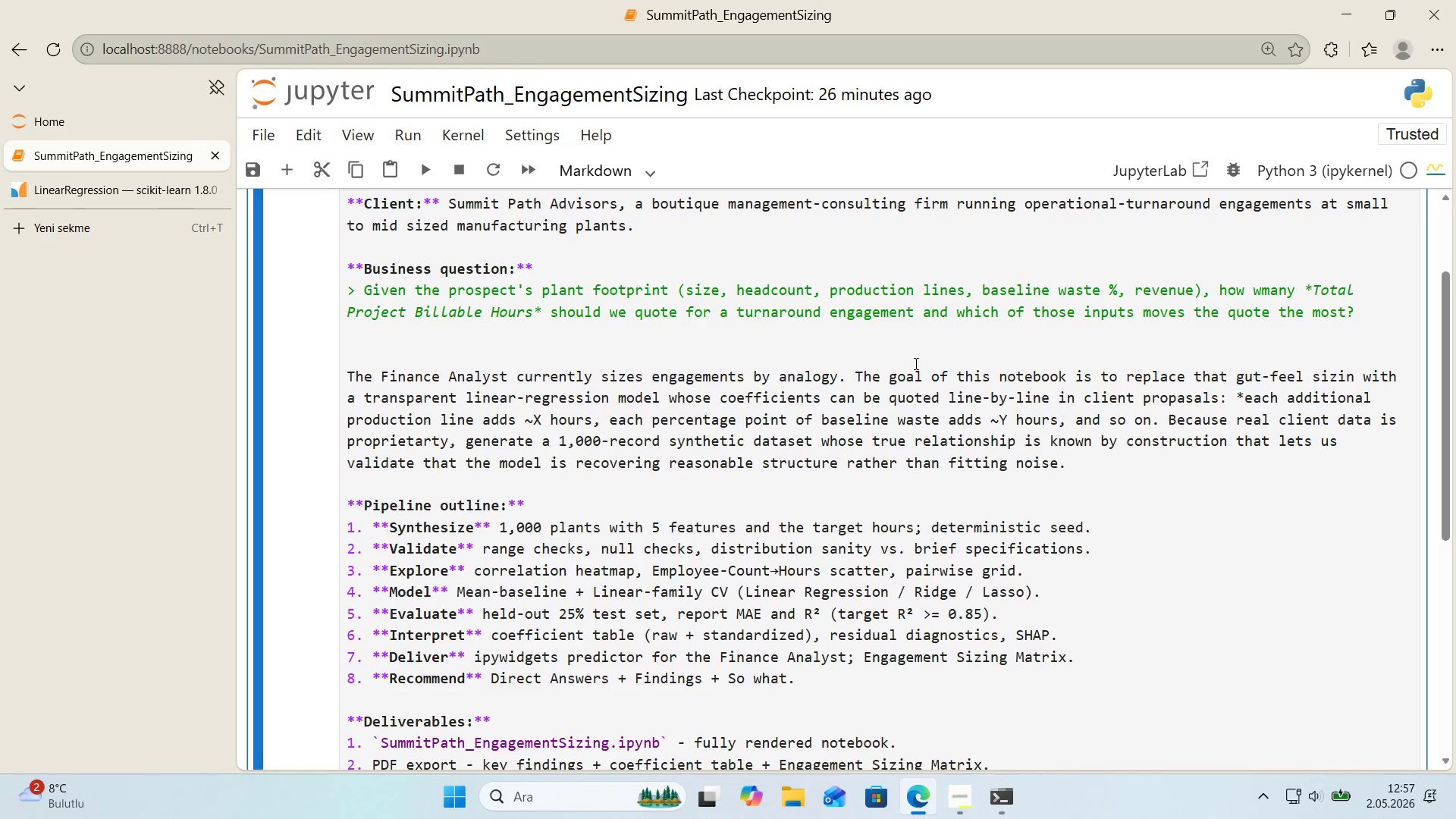 
left_click([1240, 400])
 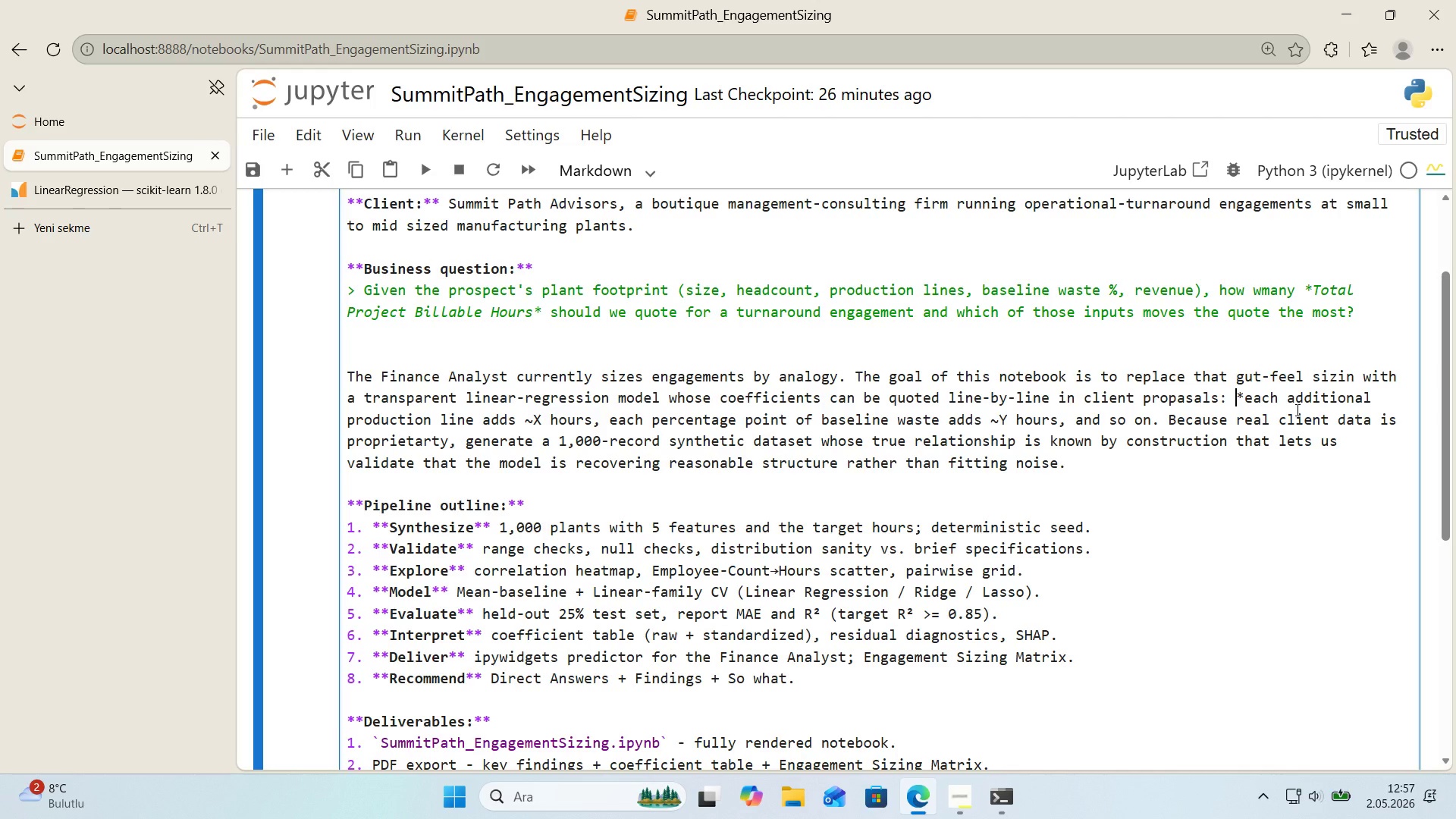 
wait(14.81)
 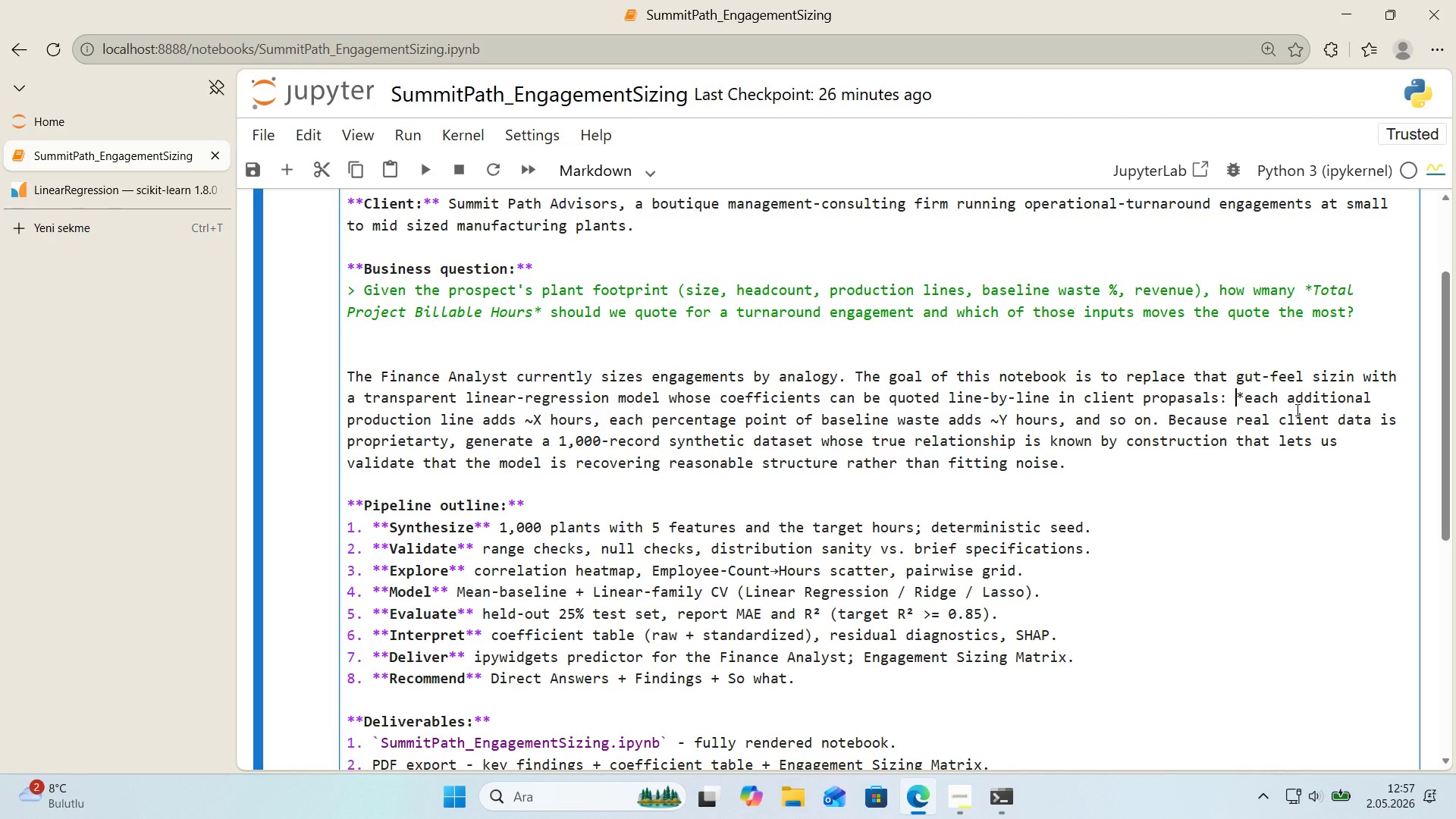 
left_click([1060, 418])
 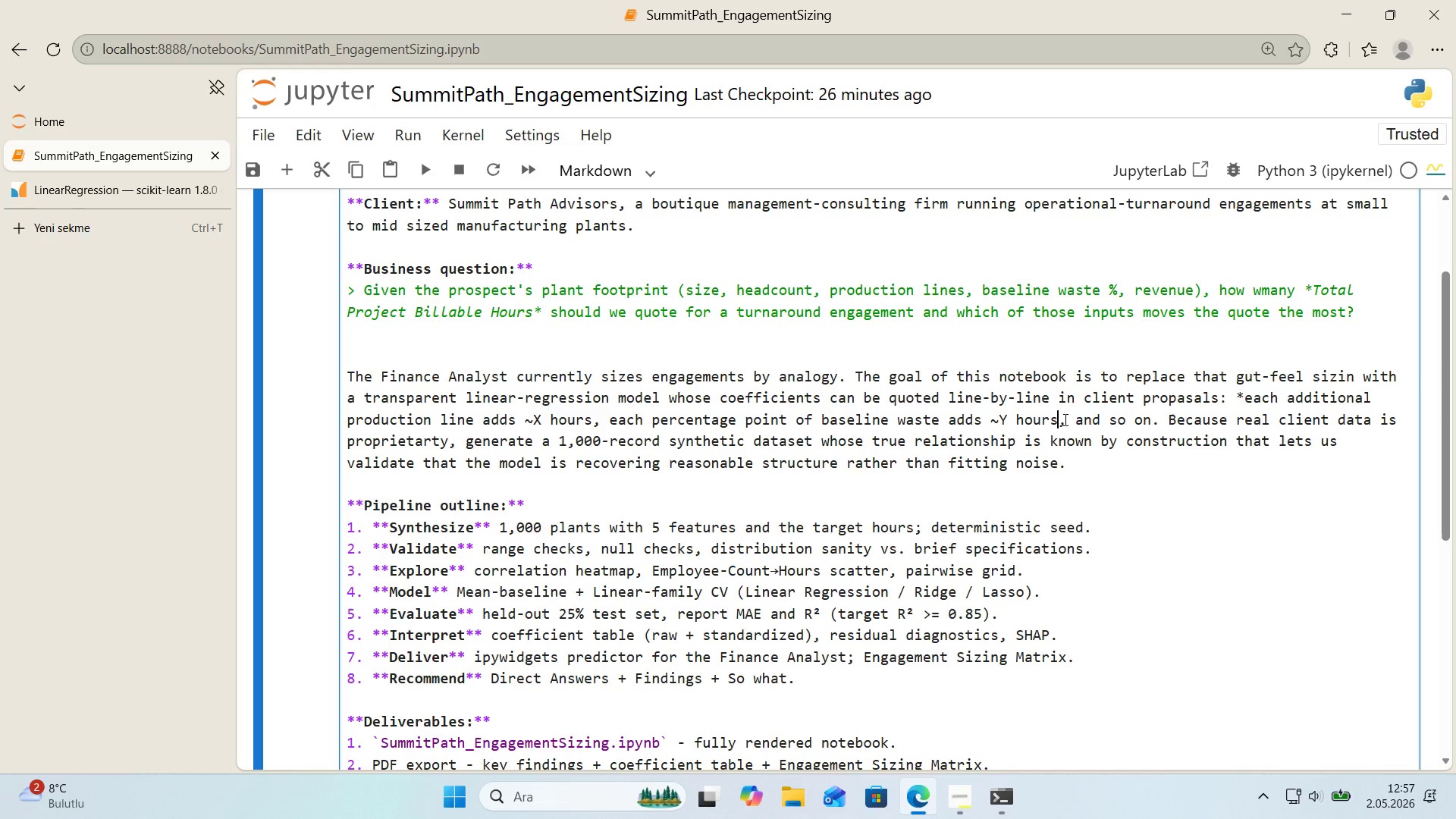 
left_click([1065, 418])
 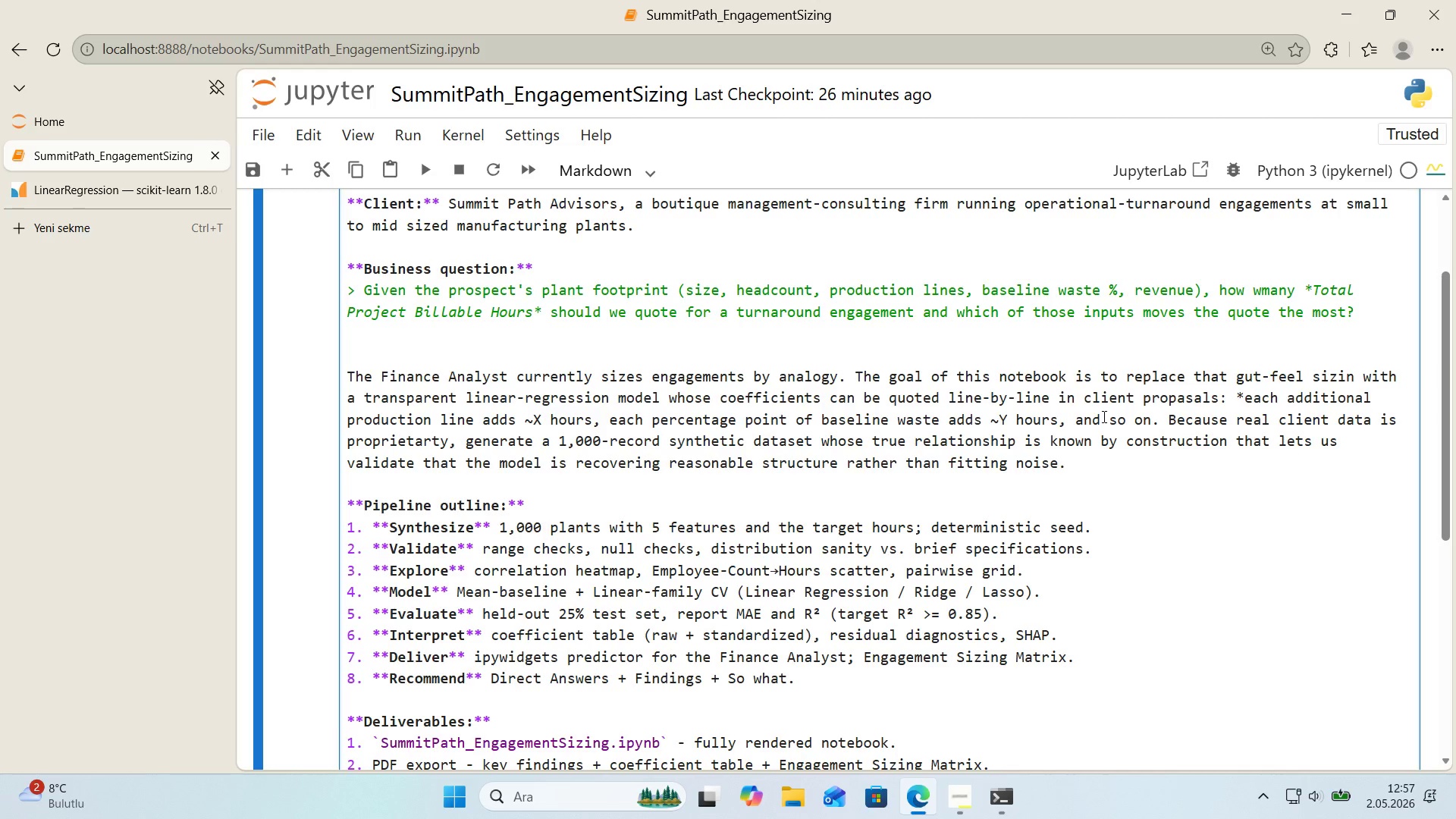 
key(NumpadMultiply)
 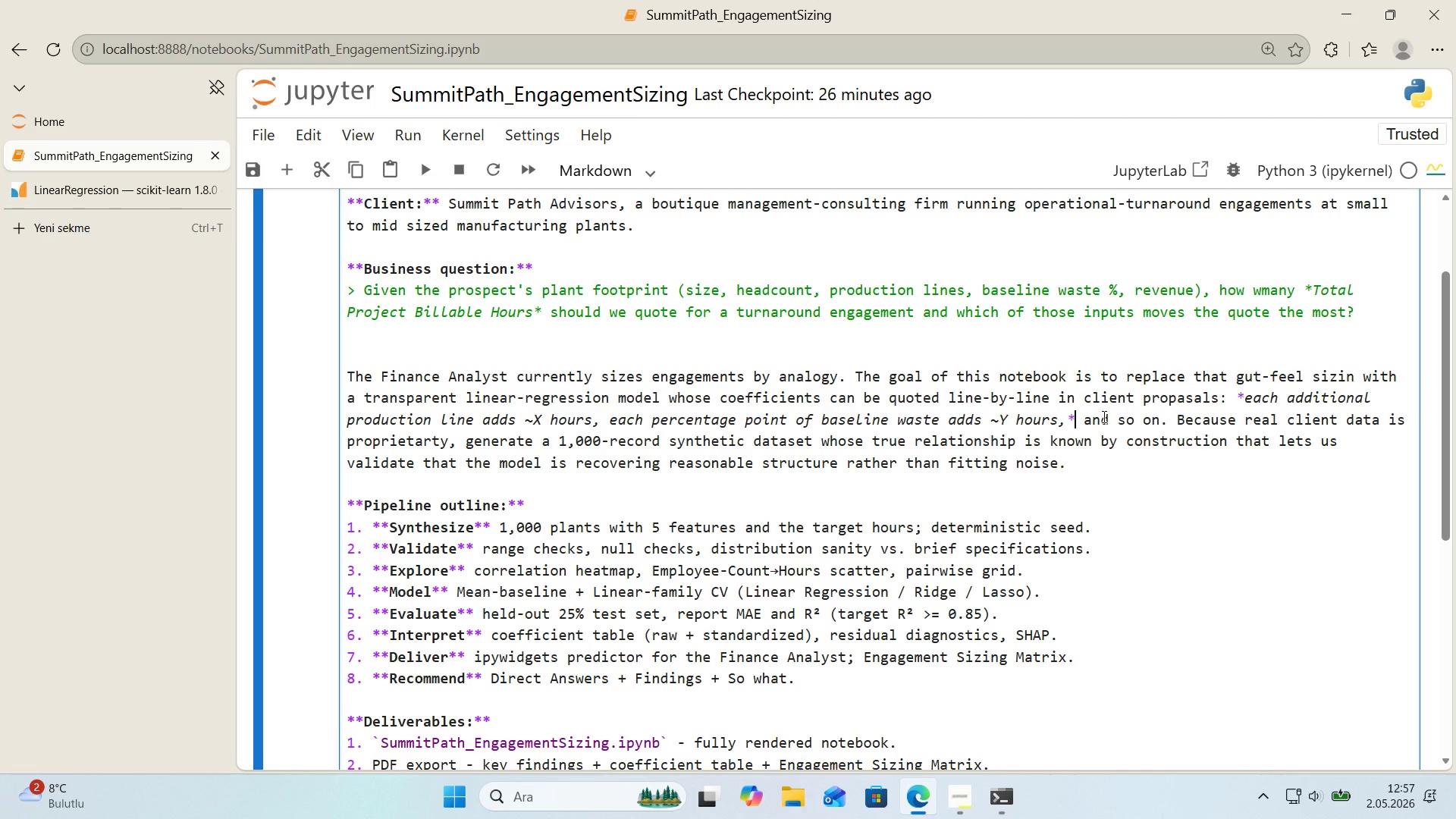 
key(Shift+Enter)
 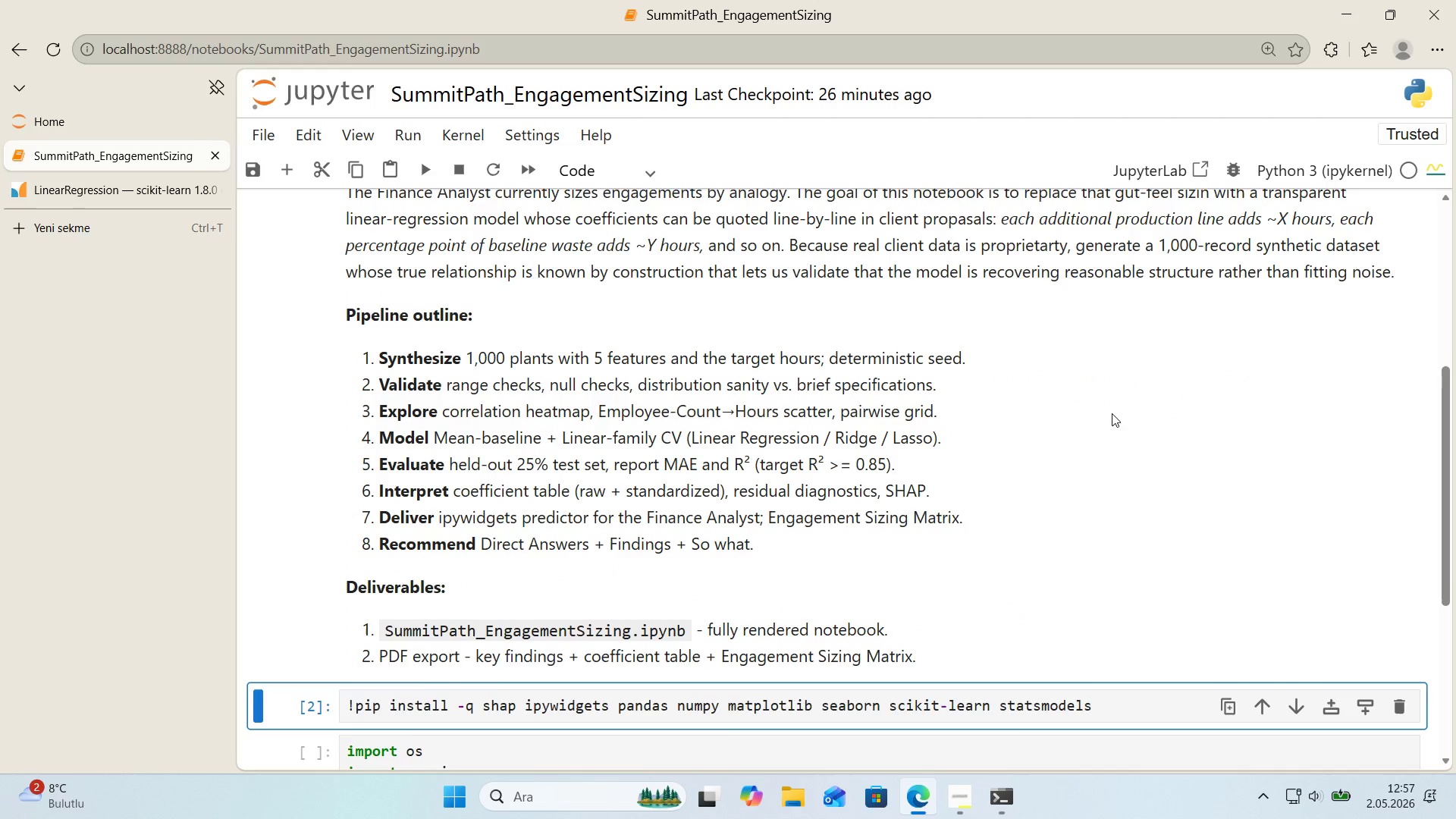 
scroll: coordinate [1087, 413], scroll_direction: up, amount: 2.0
 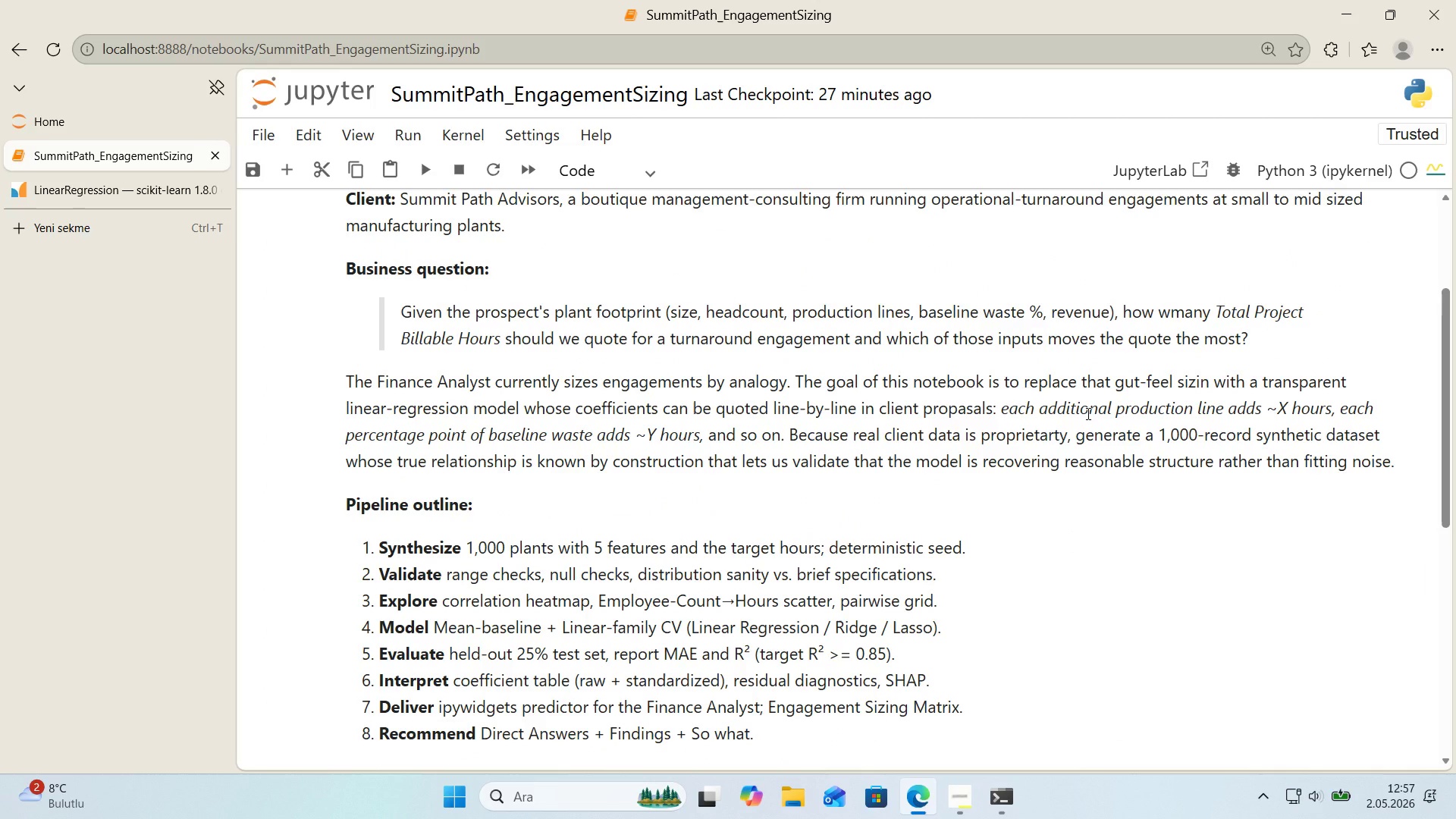 
scroll: coordinate [1083, 415], scroll_direction: down, amount: 2.0
 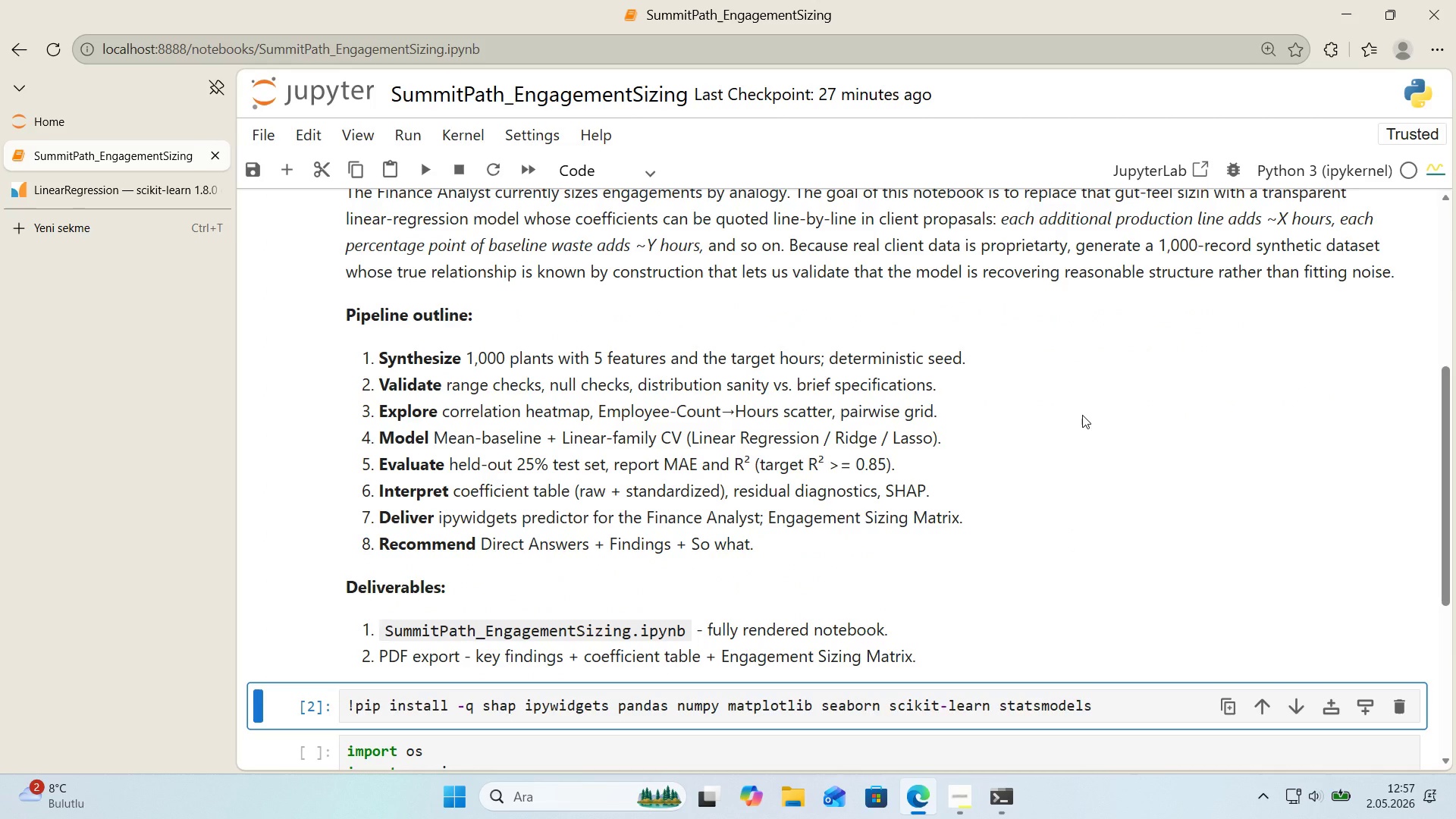 
wait(7.66)
 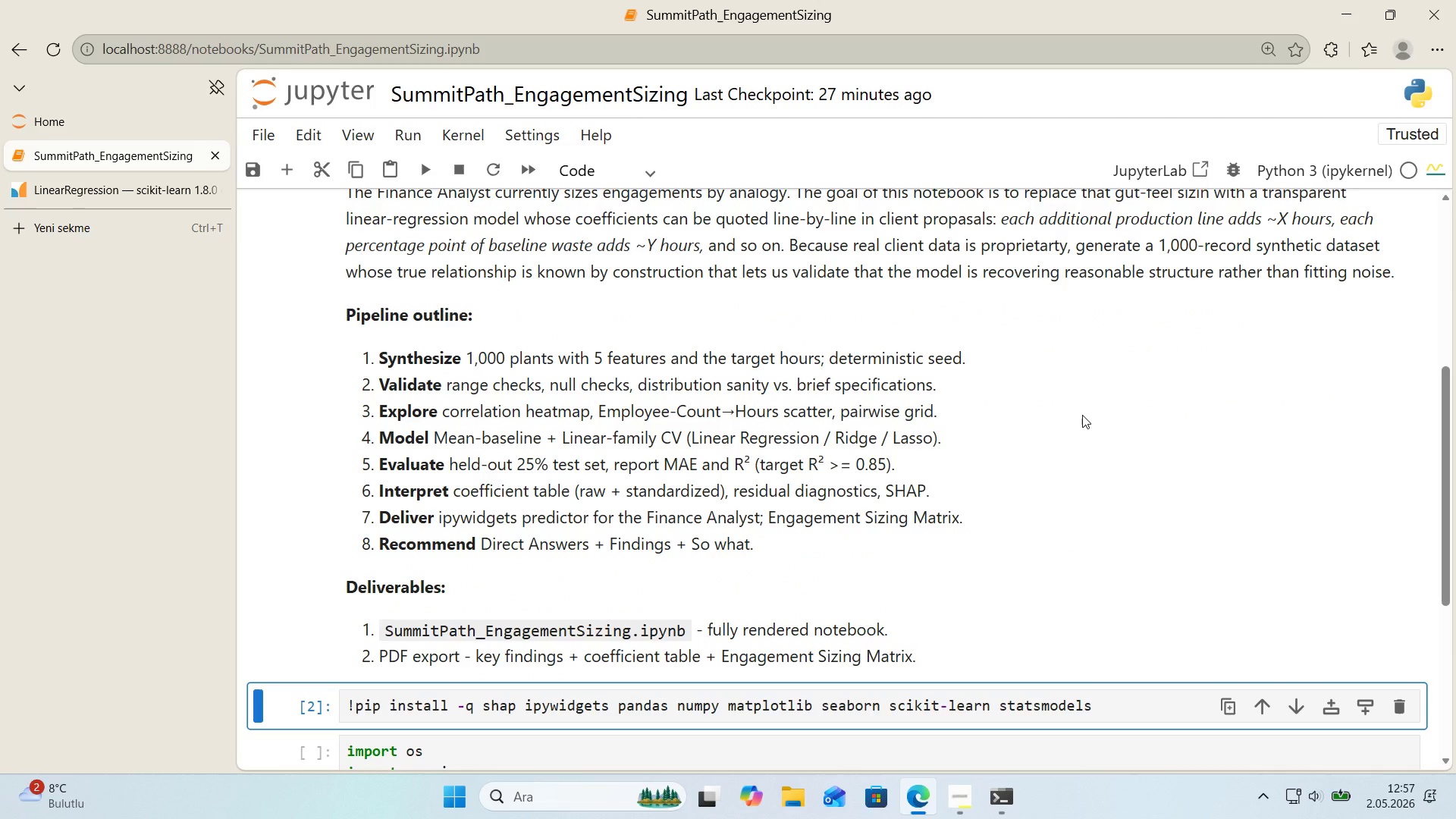 
scroll: coordinate [1078, 417], scroll_direction: down, amount: 2.0
 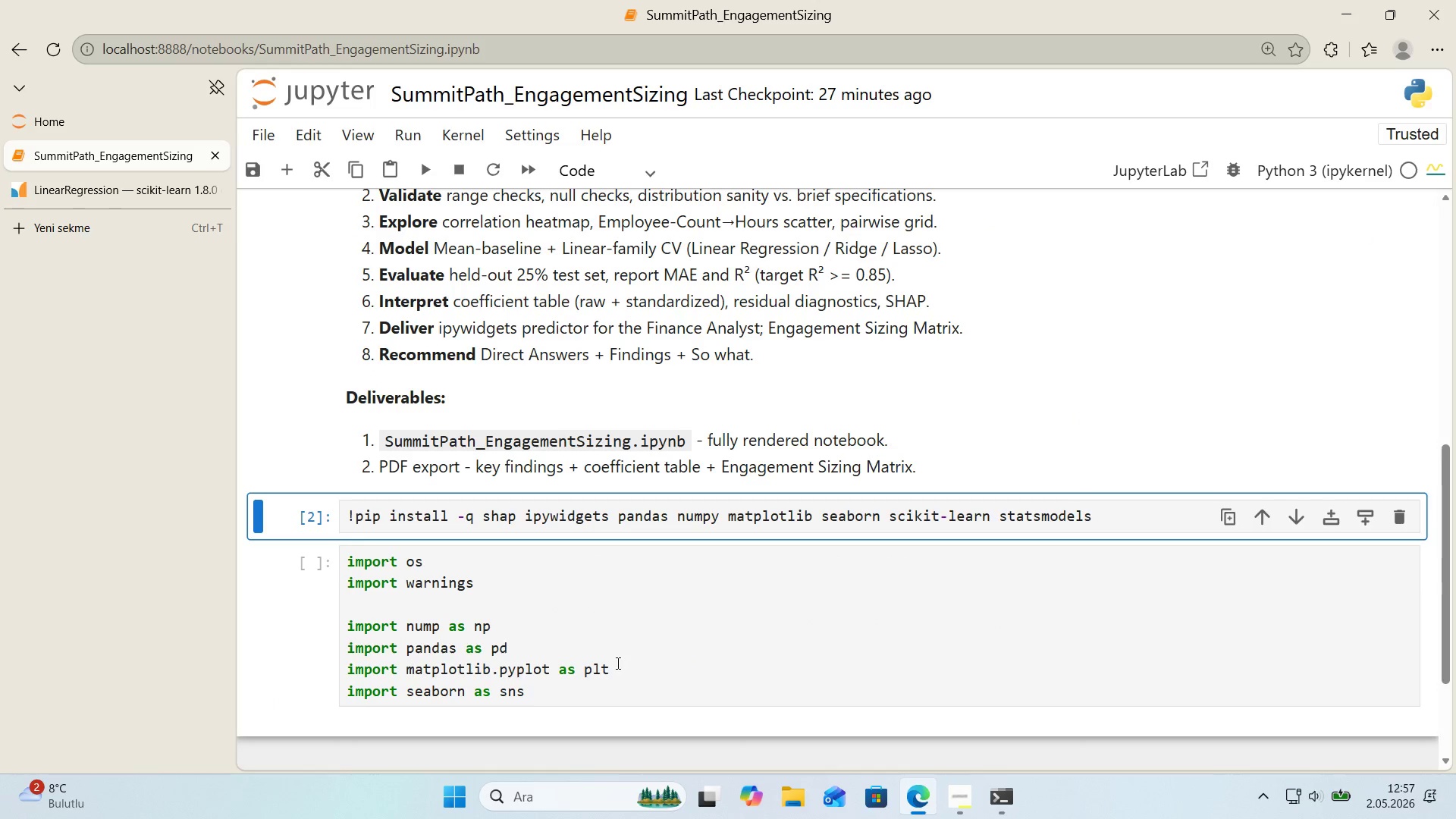 
left_click([608, 689])
 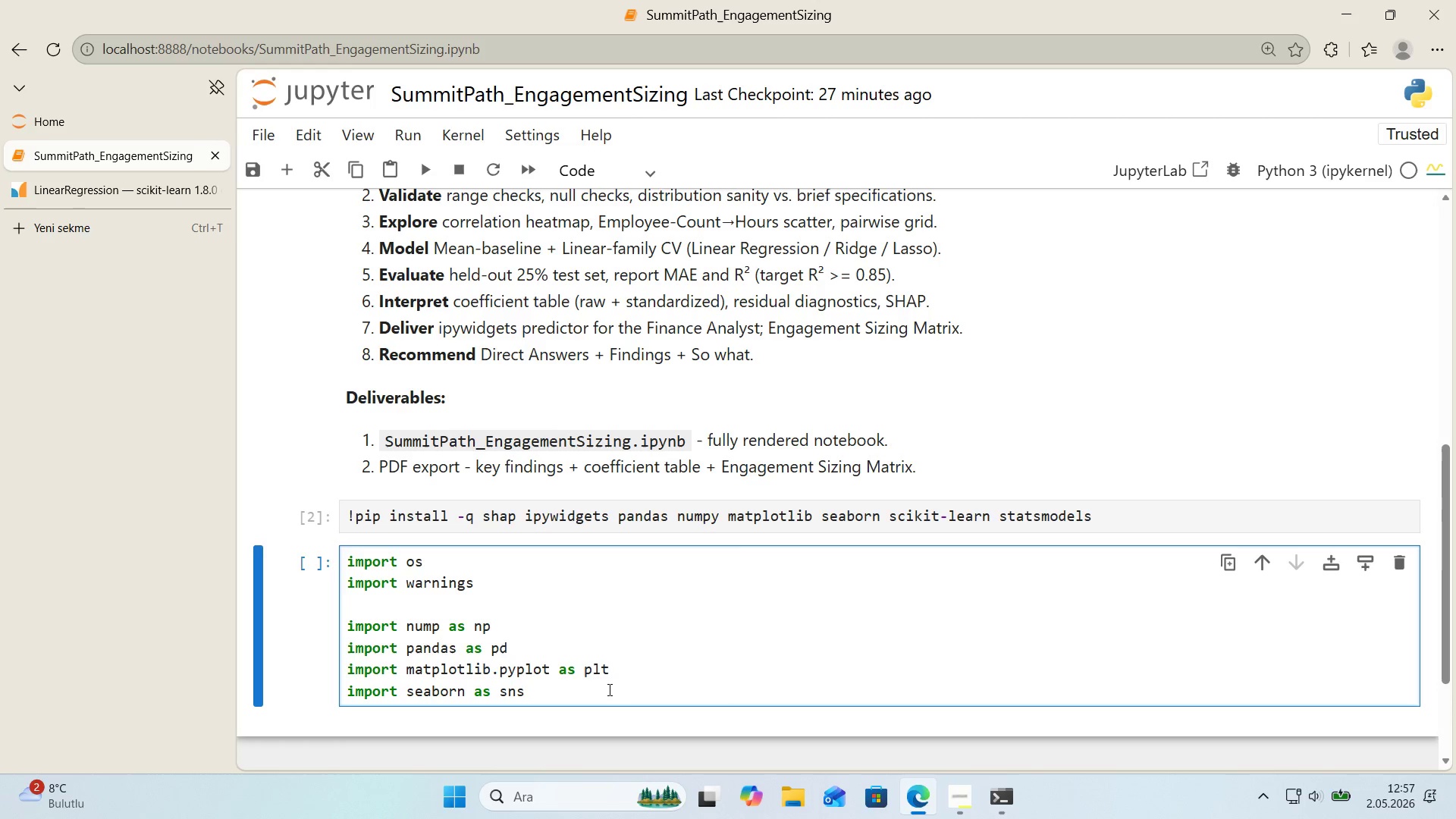 
wait(7.66)
 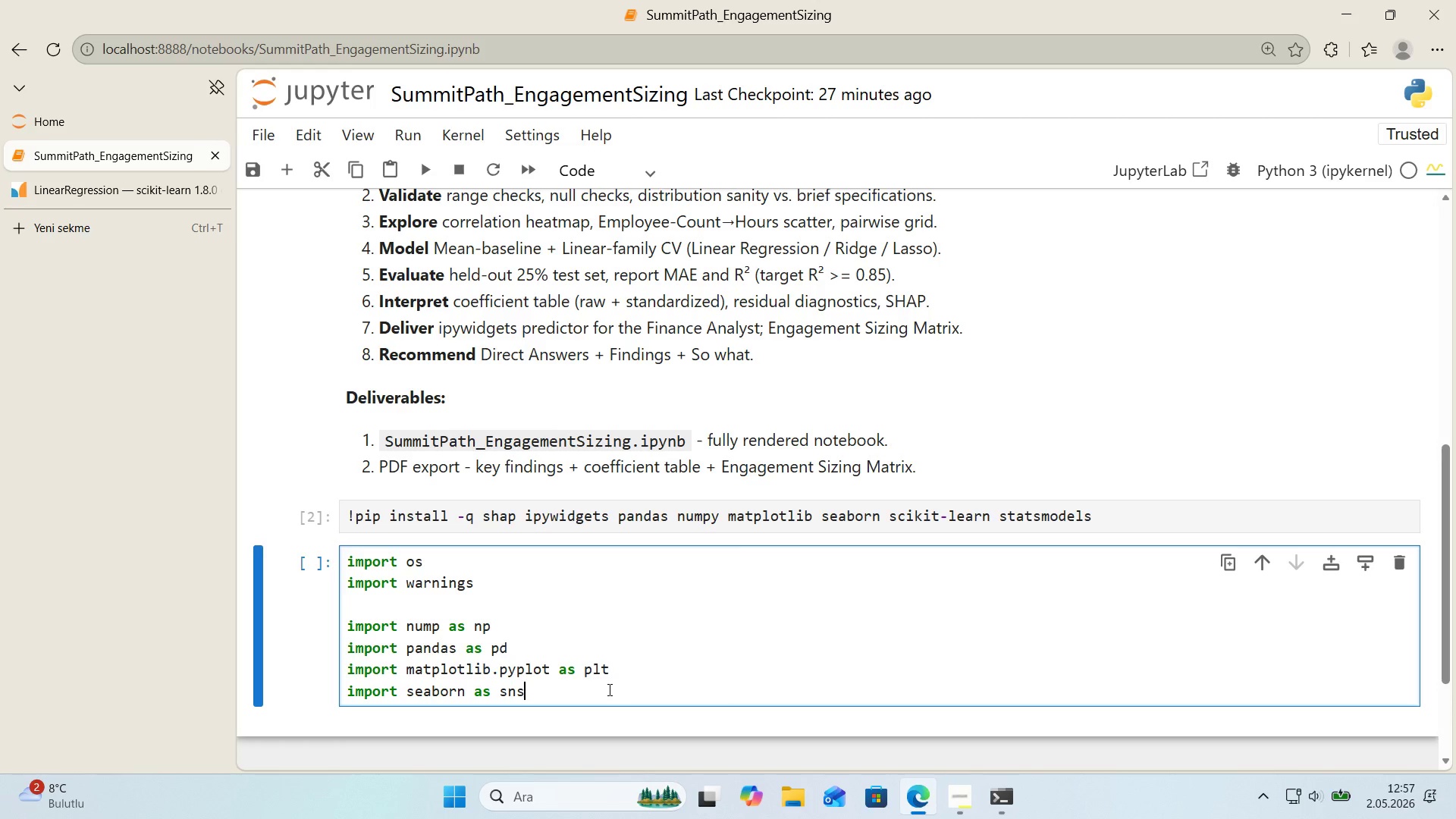 
scroll: coordinate [710, 627], scroll_direction: down, amount: 1.0
 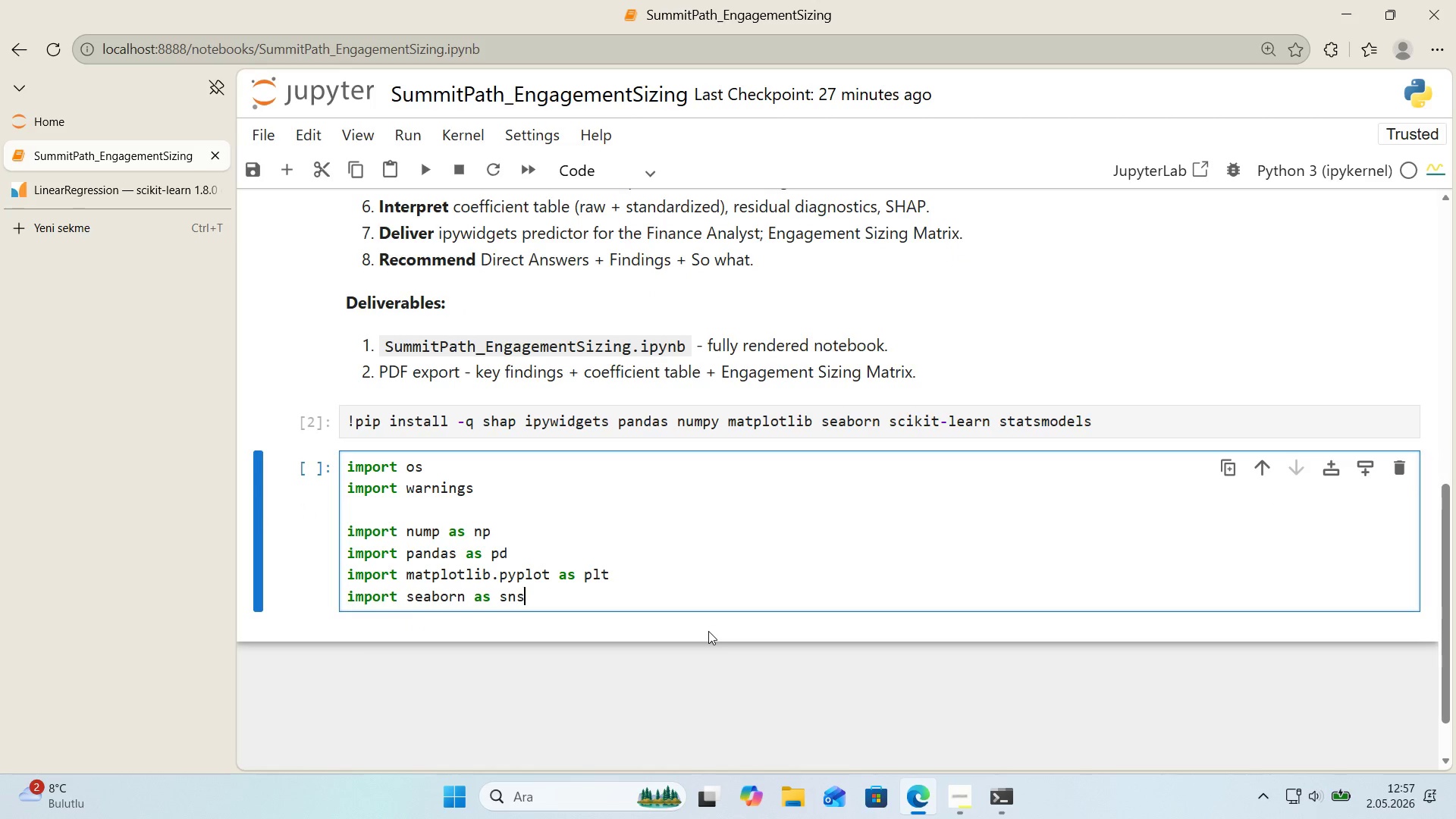 
key(Enter)
 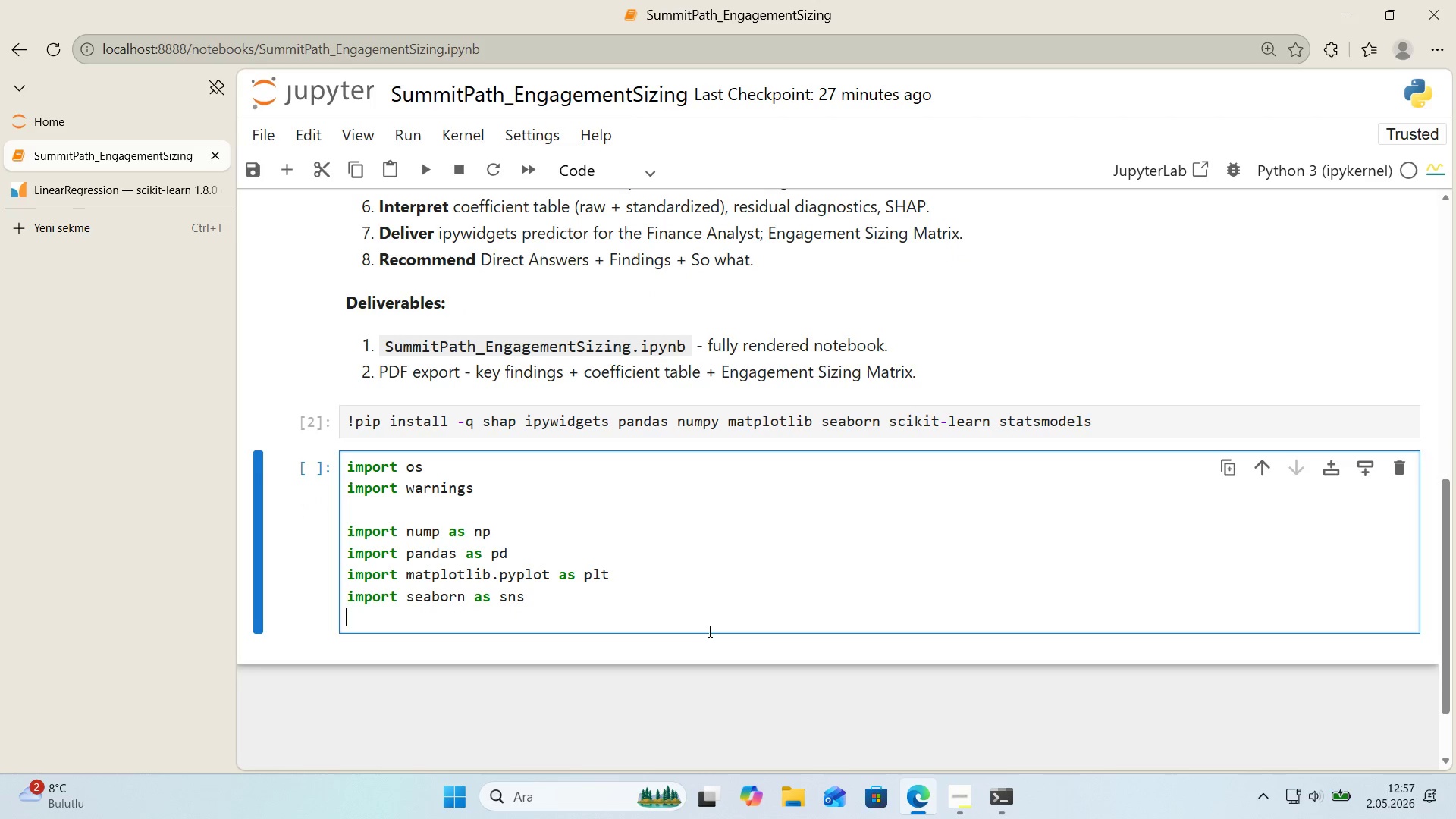 
key(Enter)
 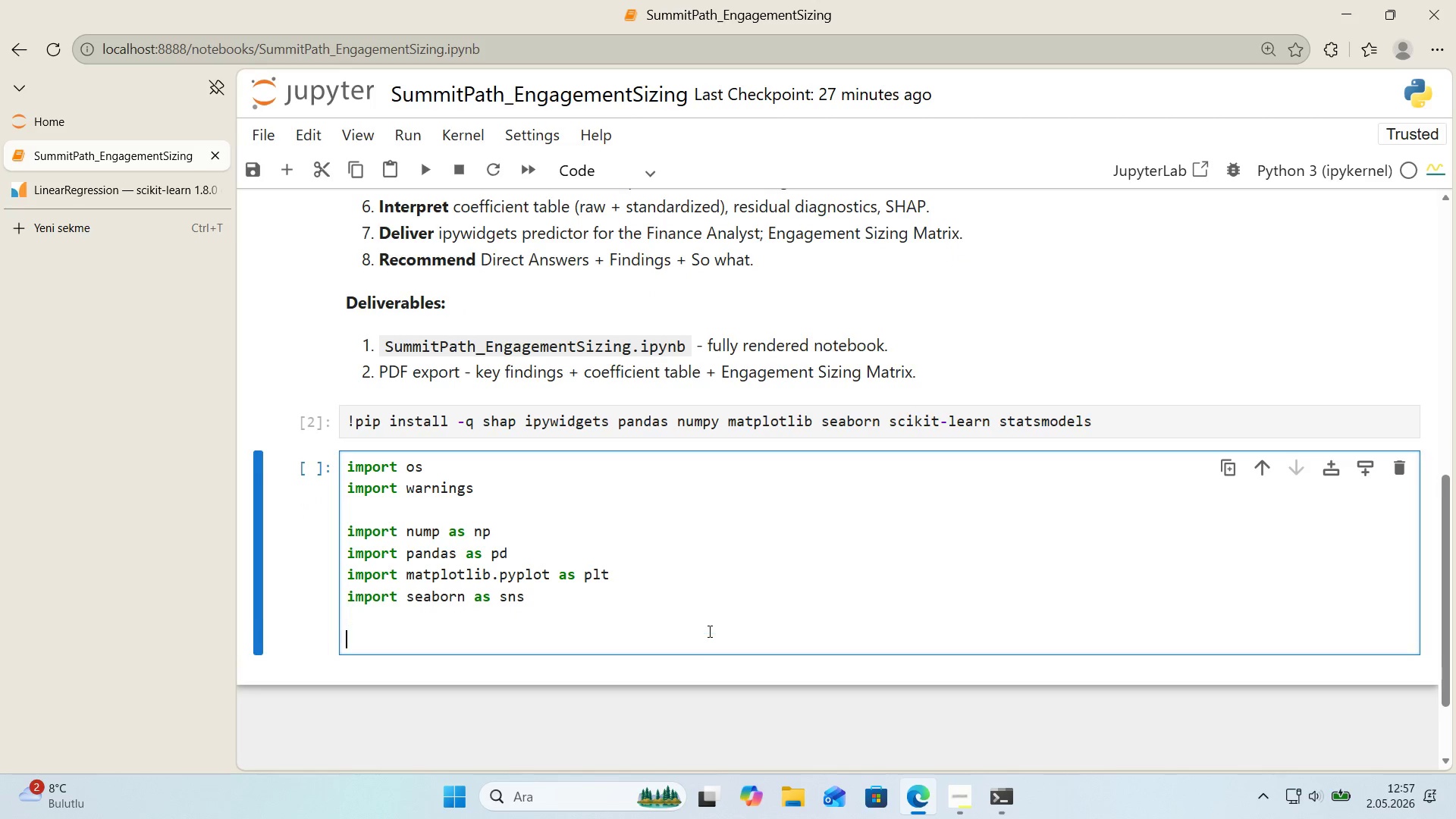 
type(from sc'py 'mport stats)
 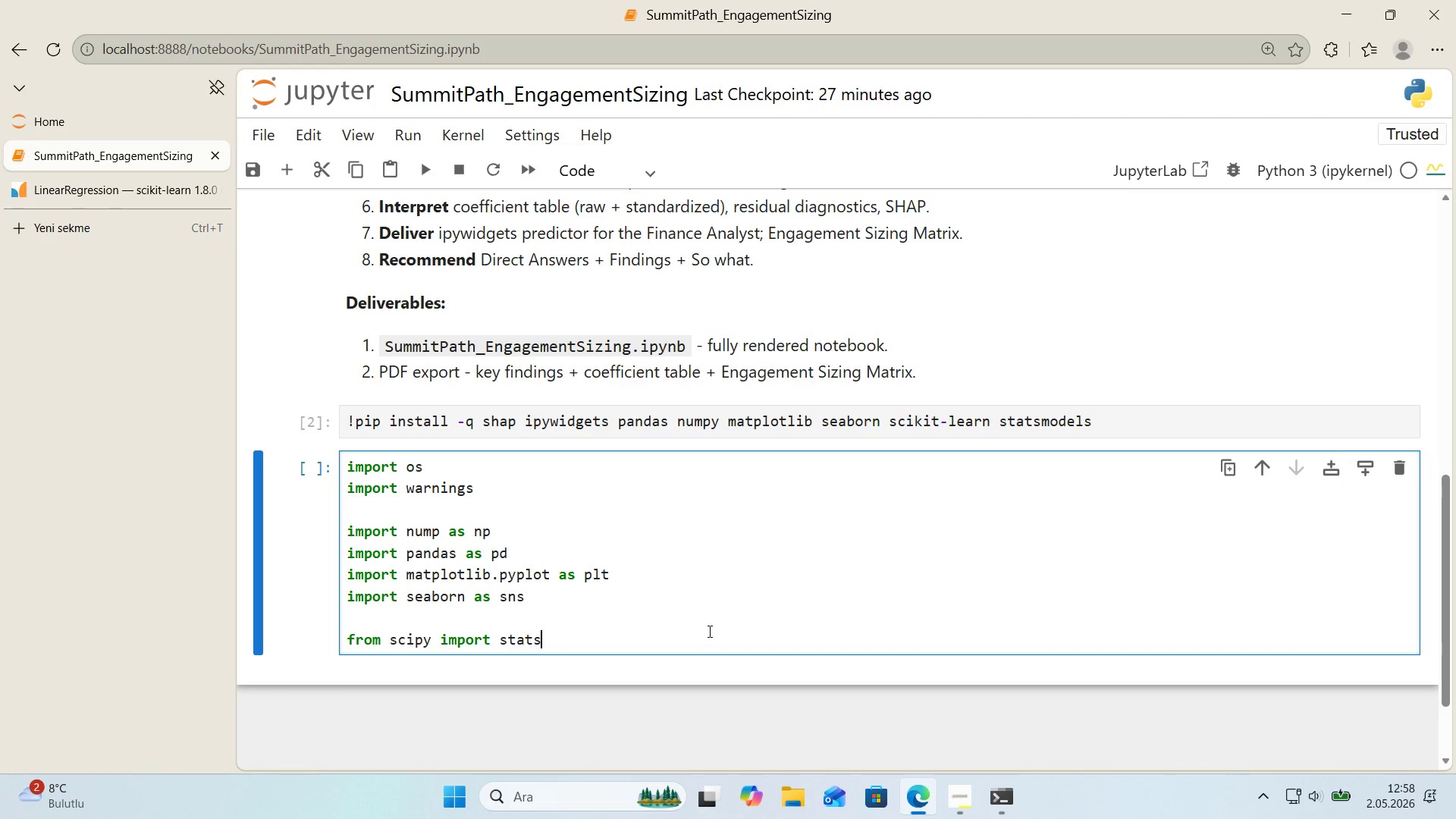 
key(Enter)
 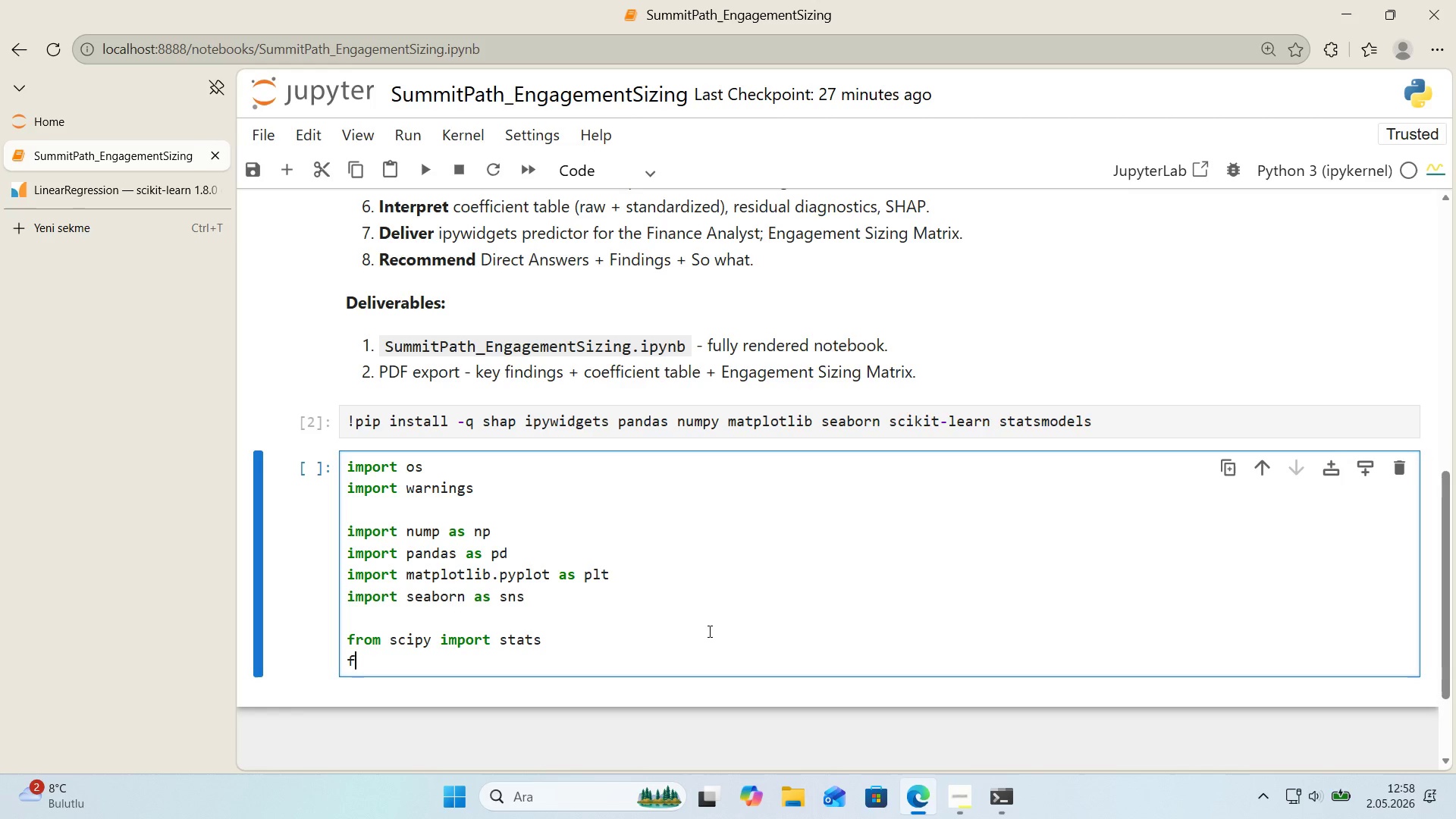 
type(from sklearn.dummy 'mport DummyRegressor)
 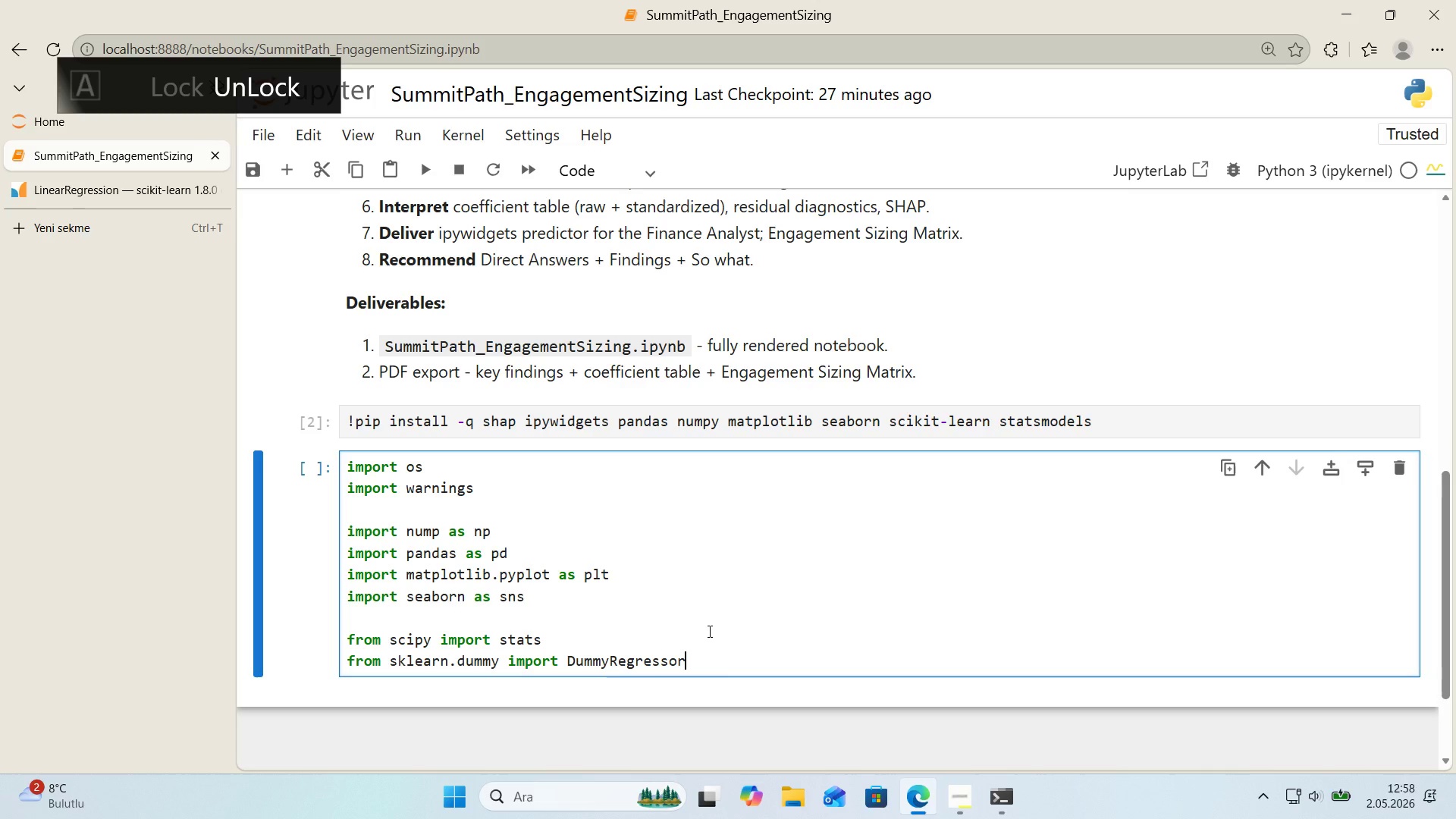 
key(Enter)
 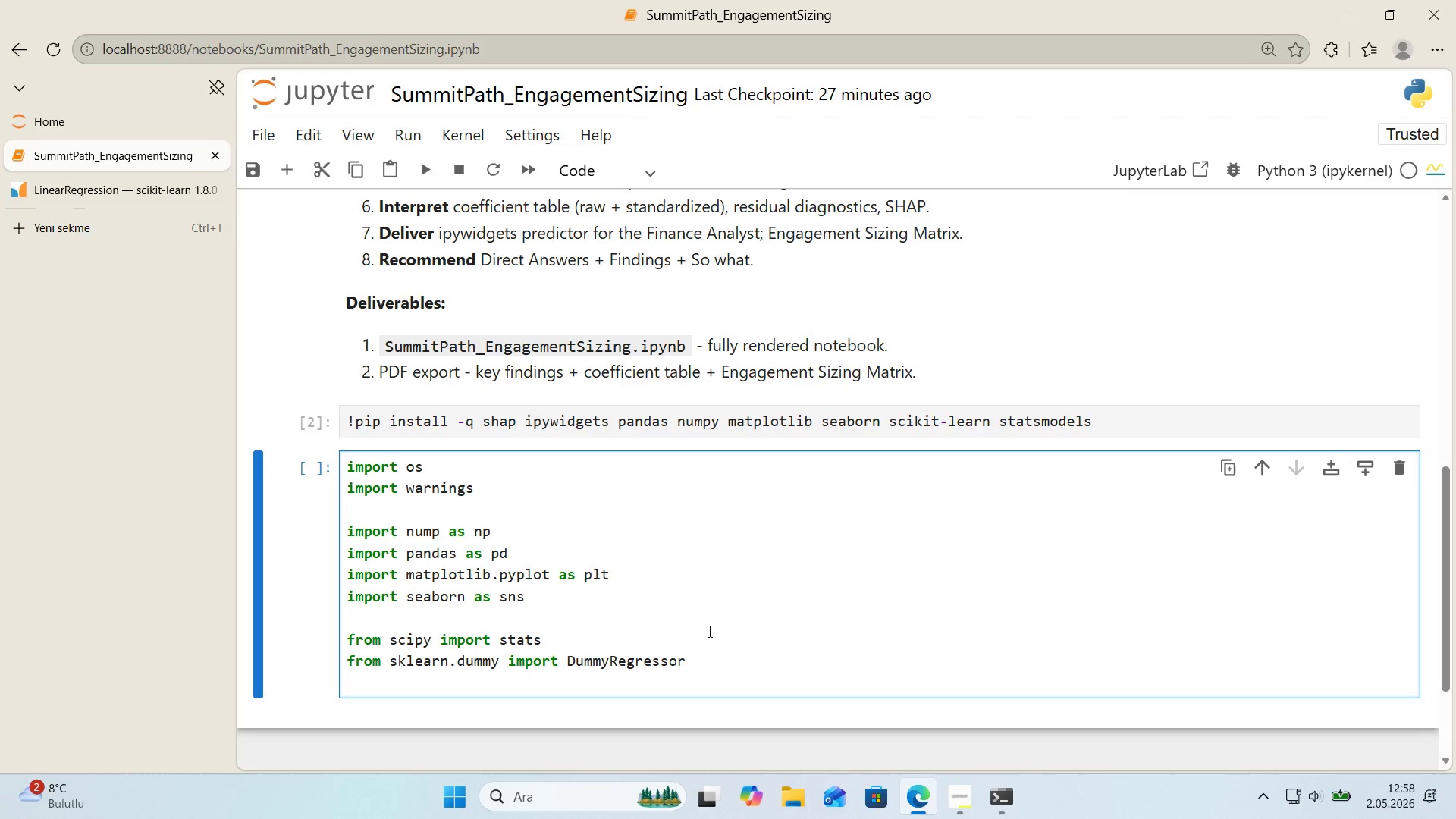 
wait(23.59)
 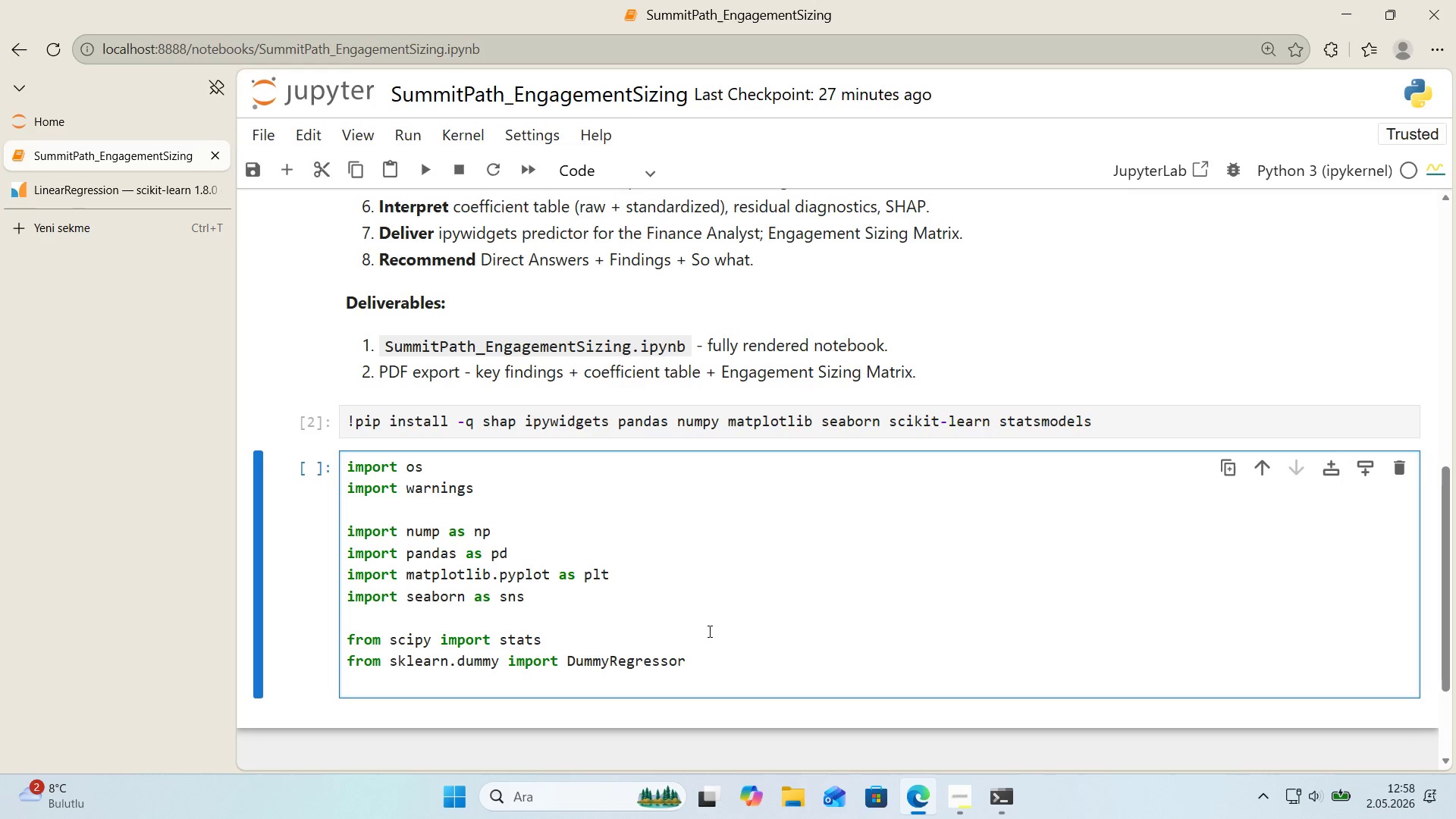 
type(from skla)
key(Backspace)
type(earn.l'near_model 'mport L'nearRegress'on, R'dge, Lasso)
 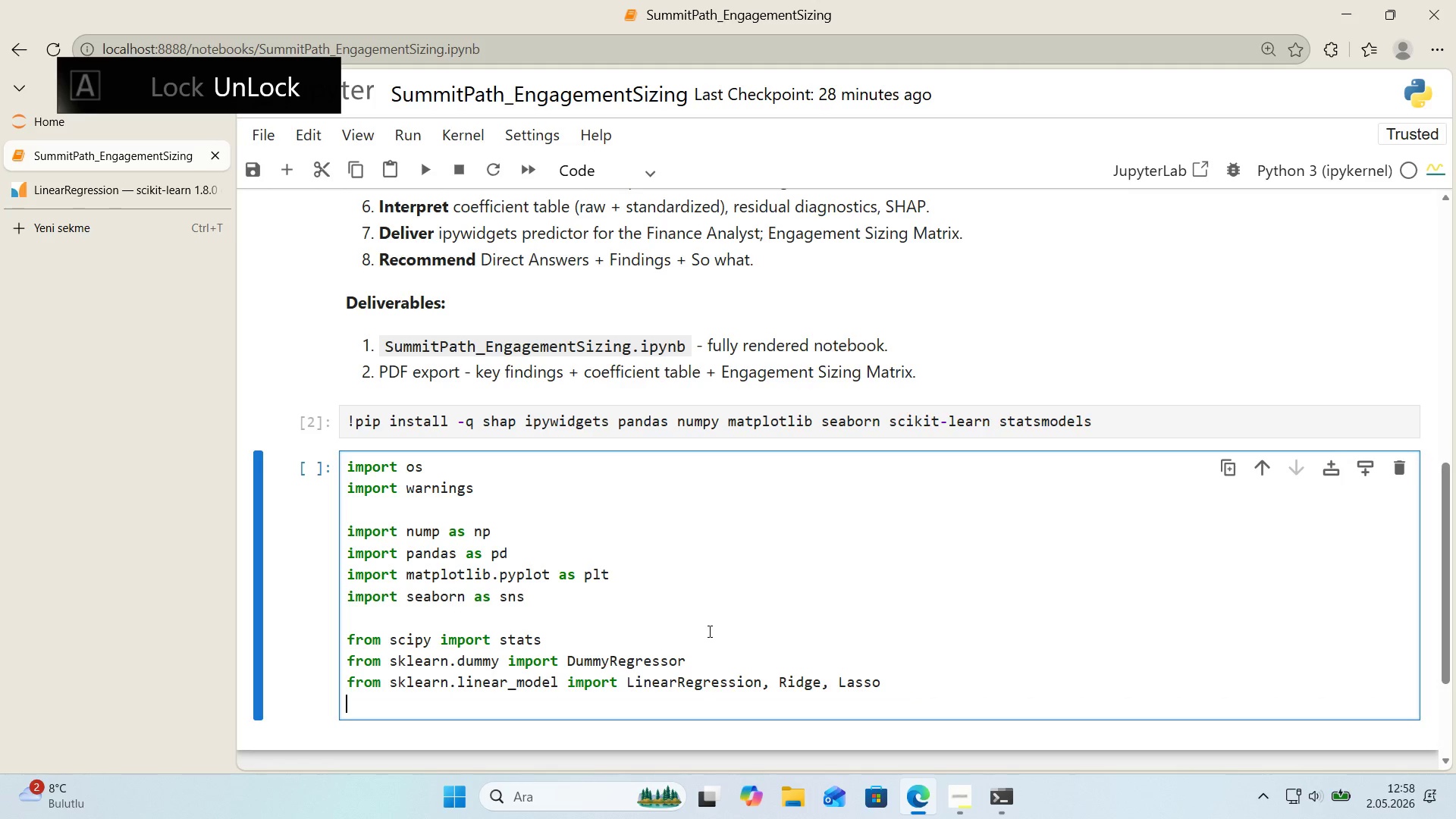 
 